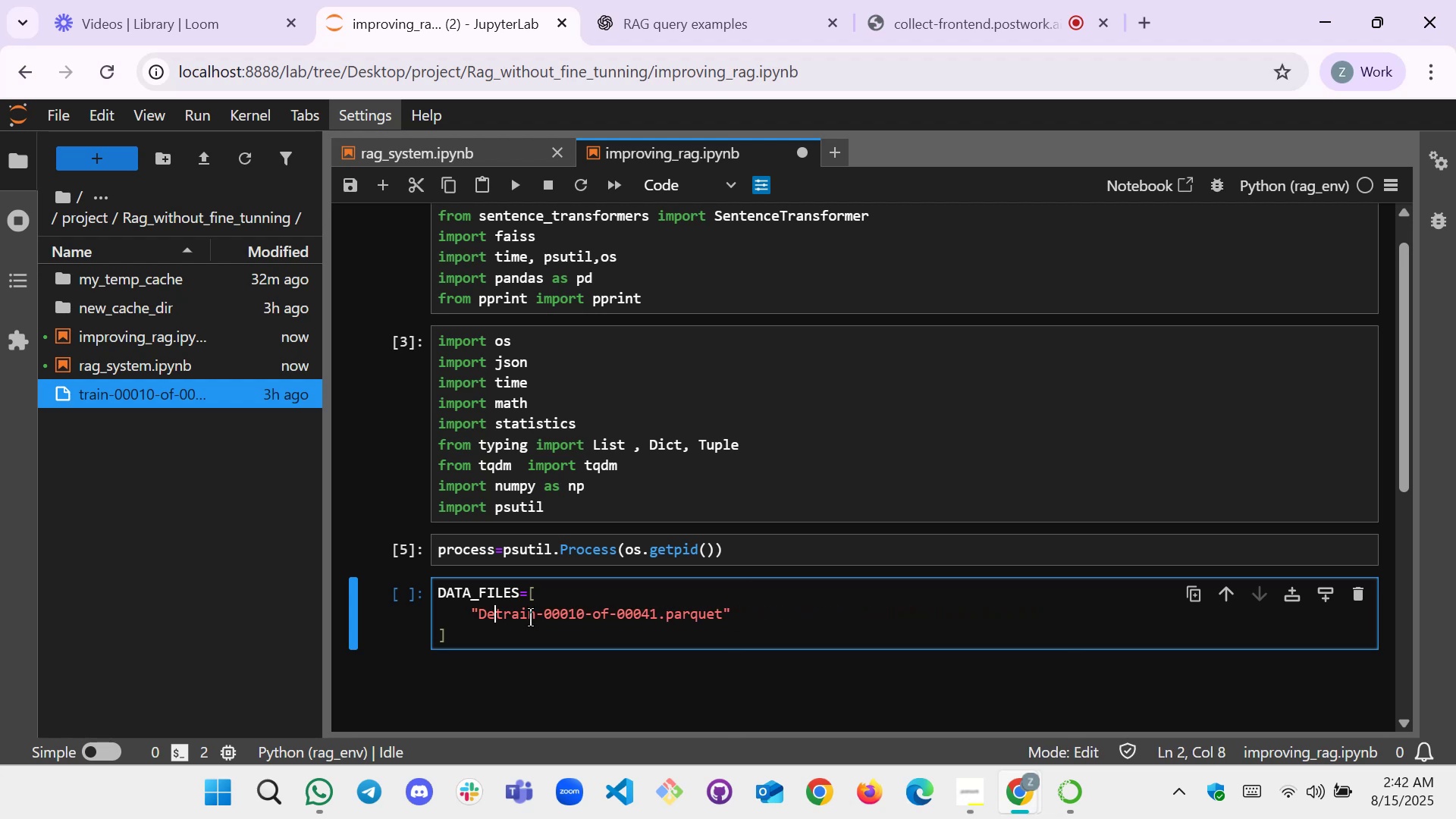 
key(Backspace)
 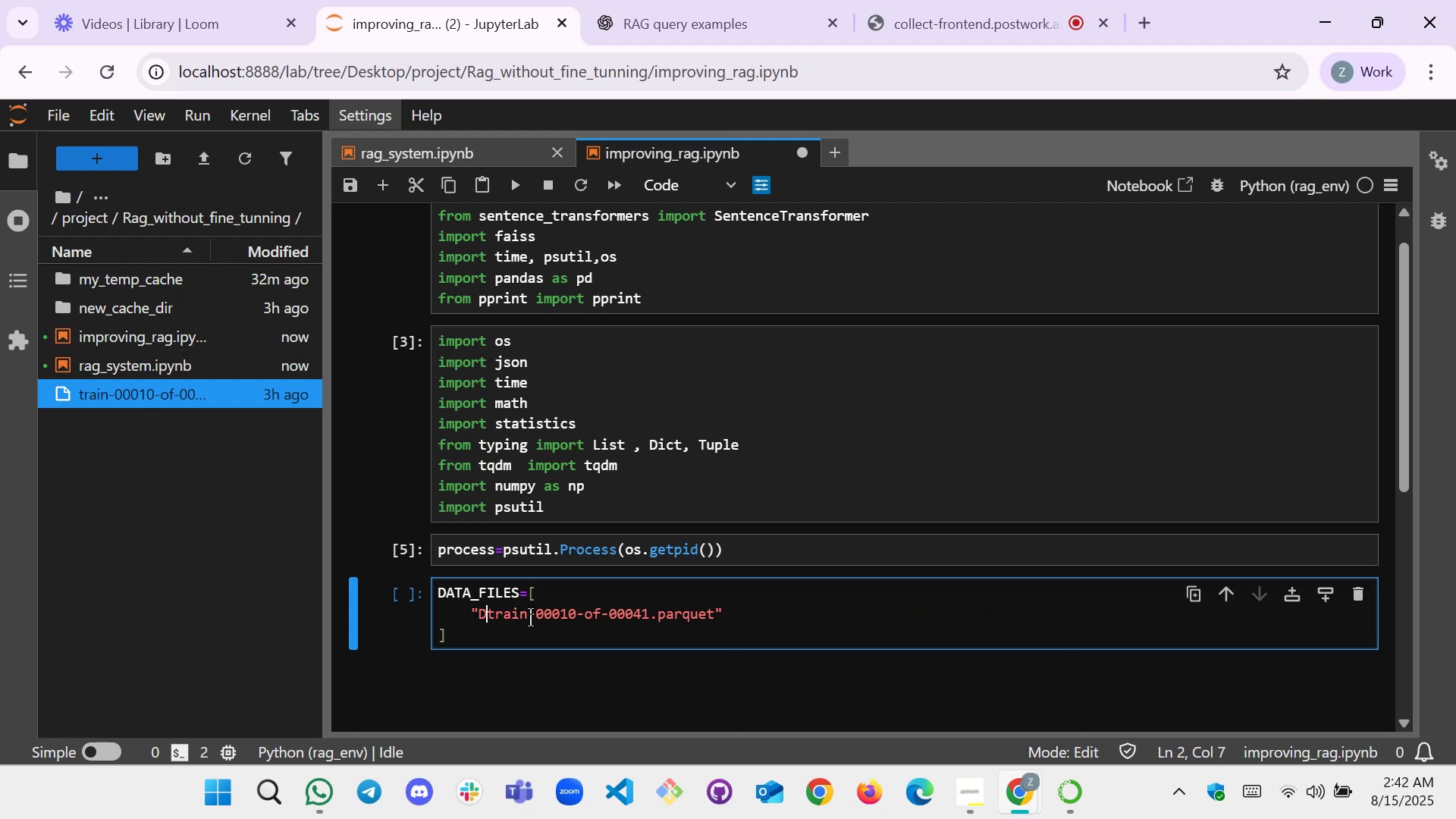 
key(Backspace)
 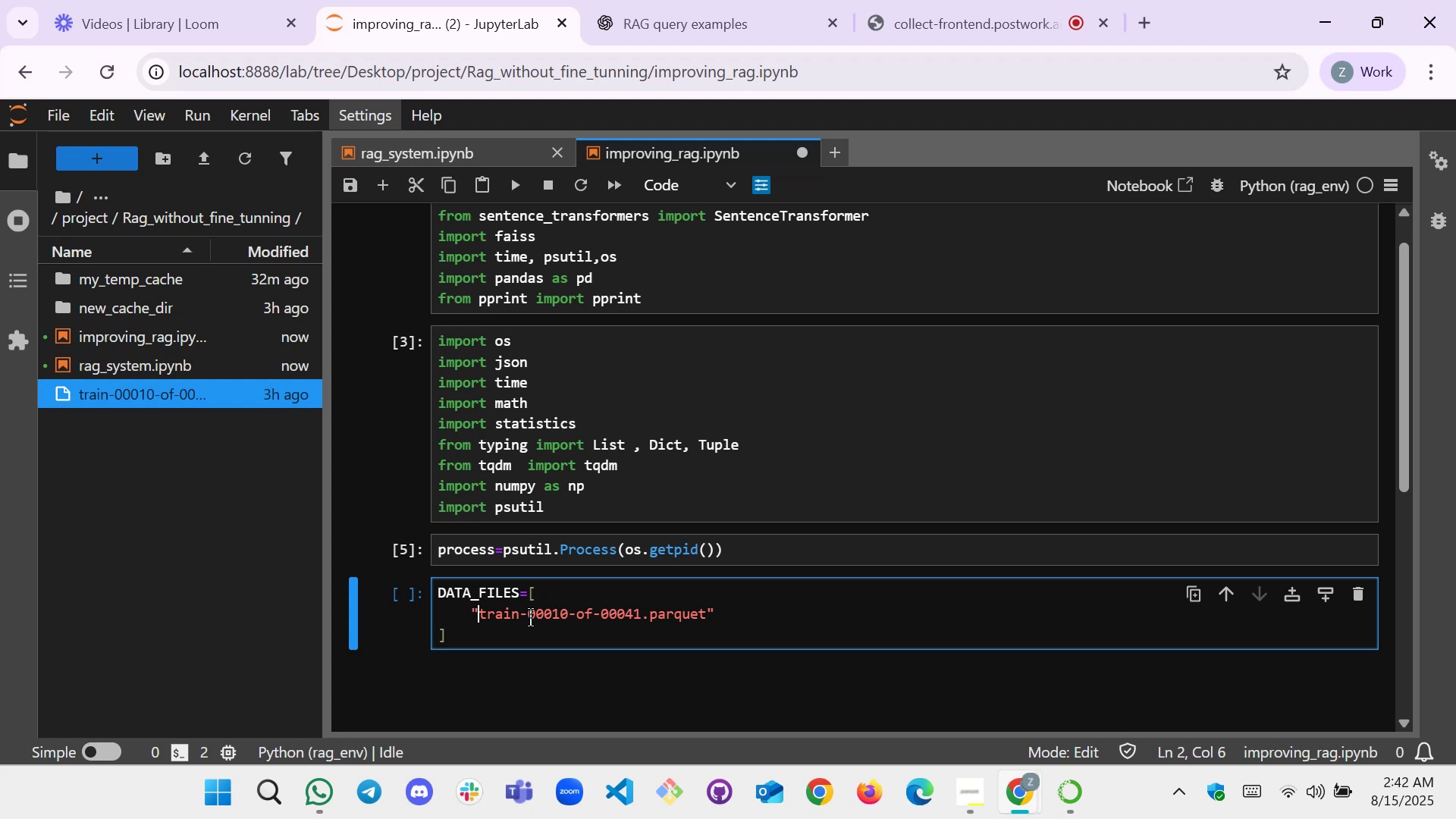 
wait(6.91)
 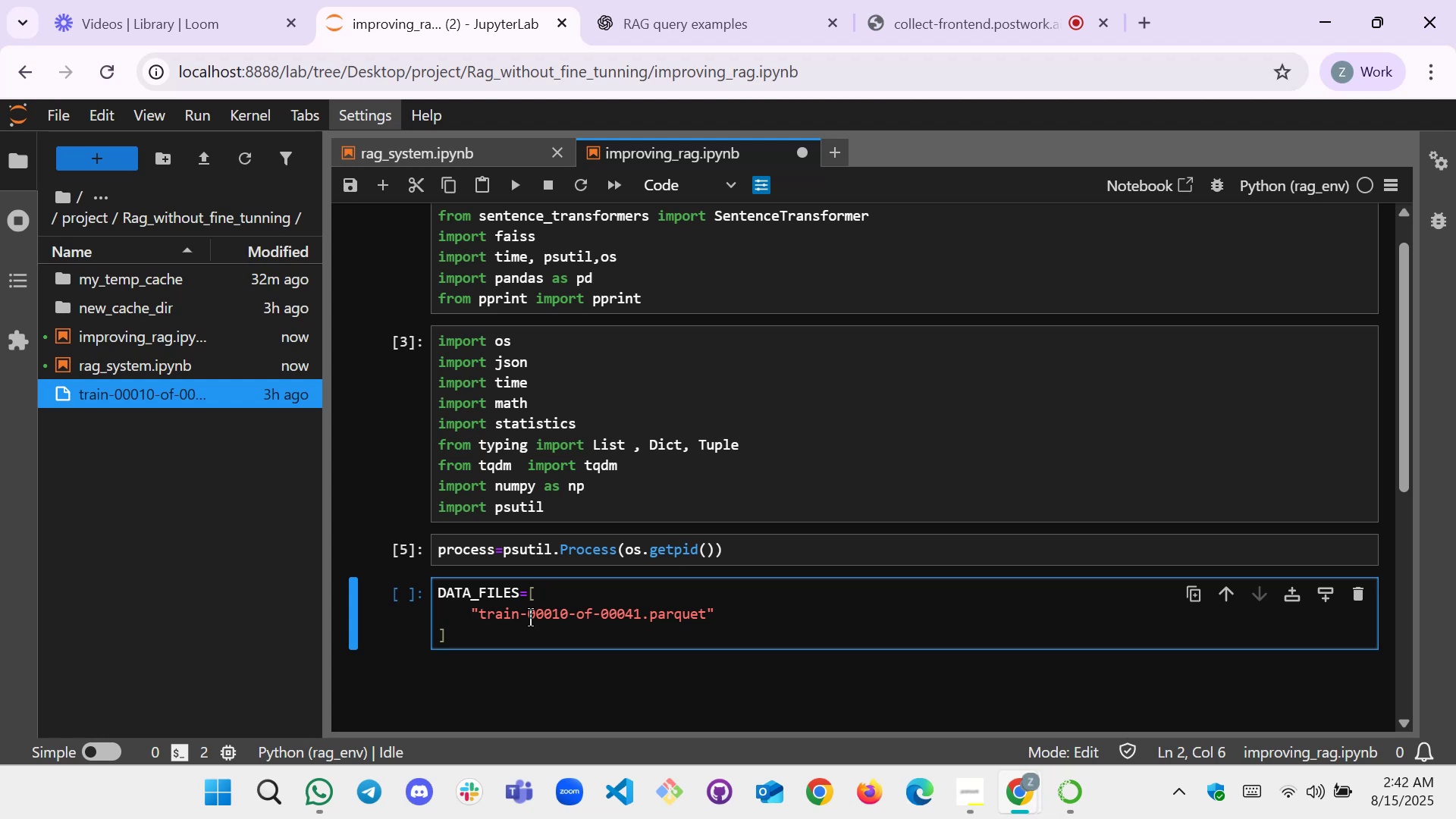 
key(ArrowDown)
 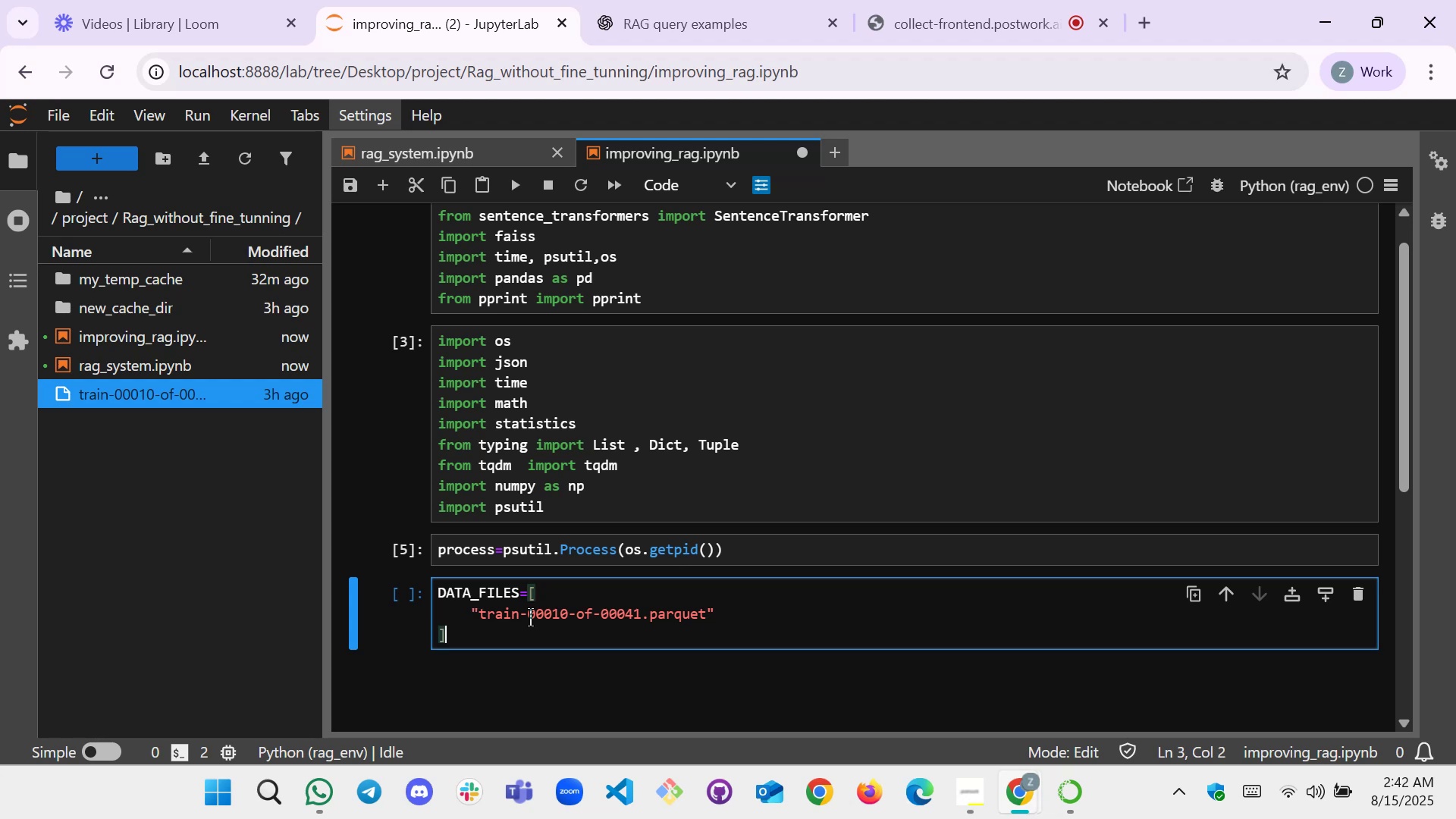 
key(ArrowDown)
 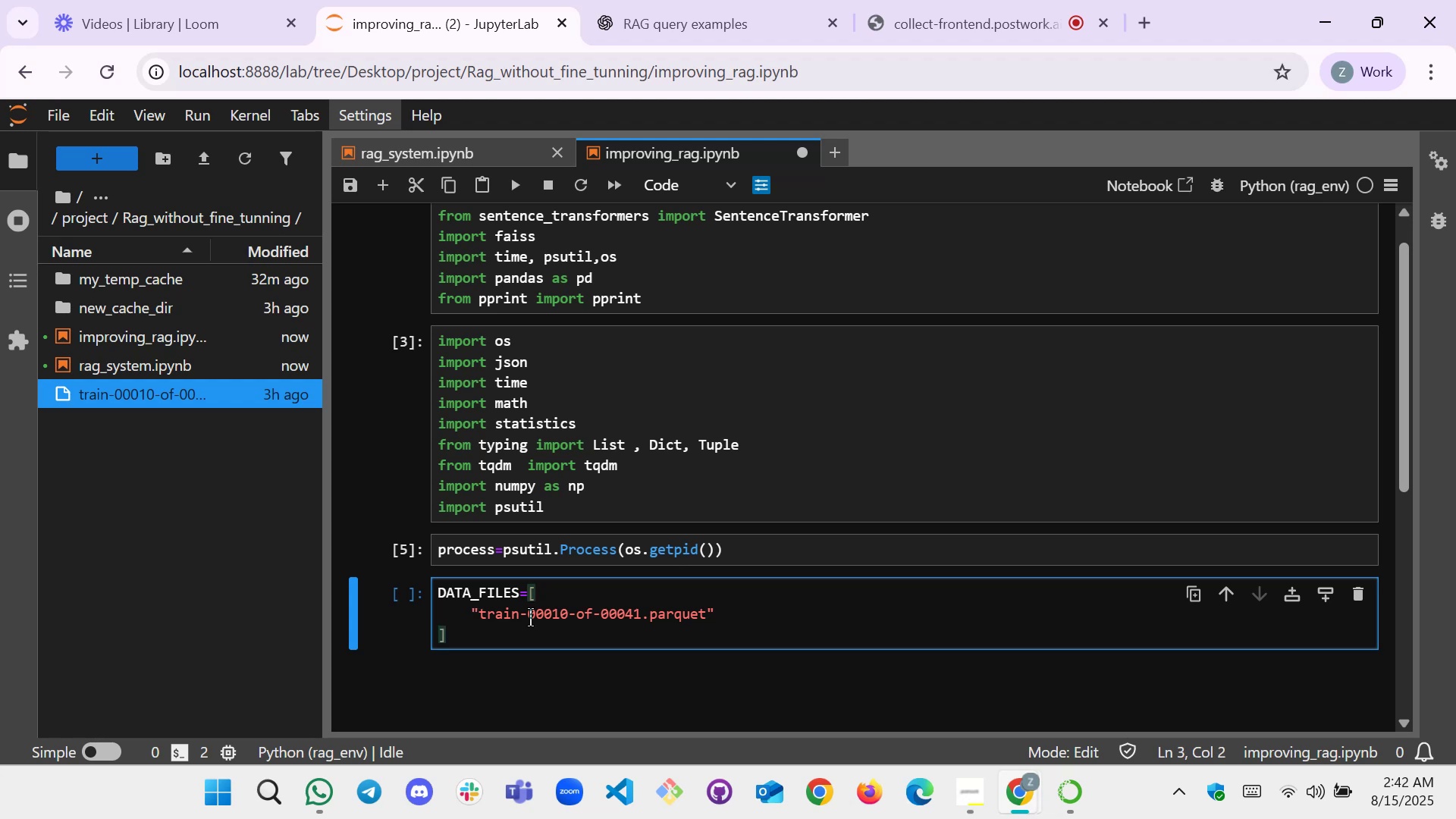 
key(Shift+ShiftRight)
 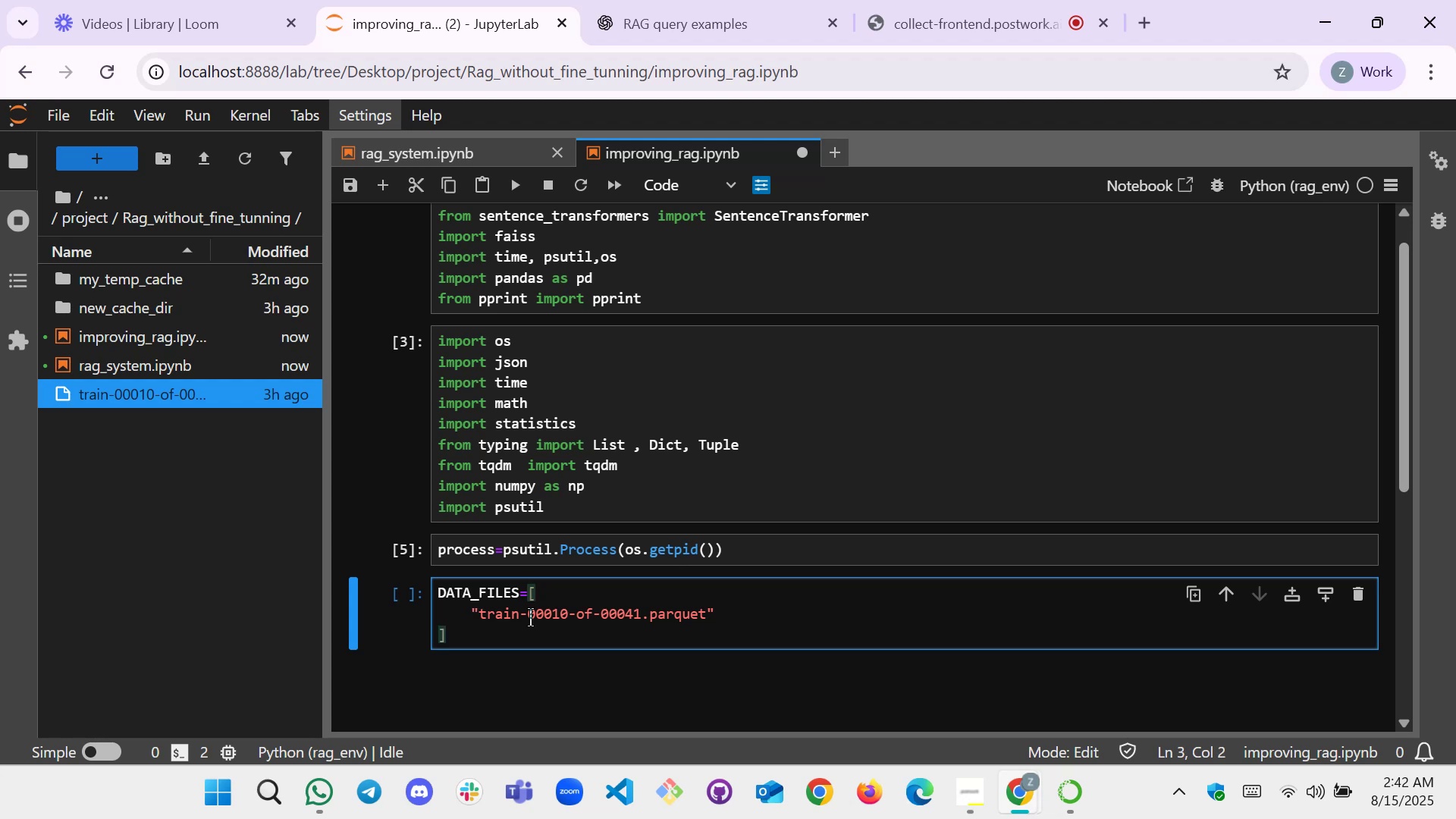 
key(Shift+Enter)
 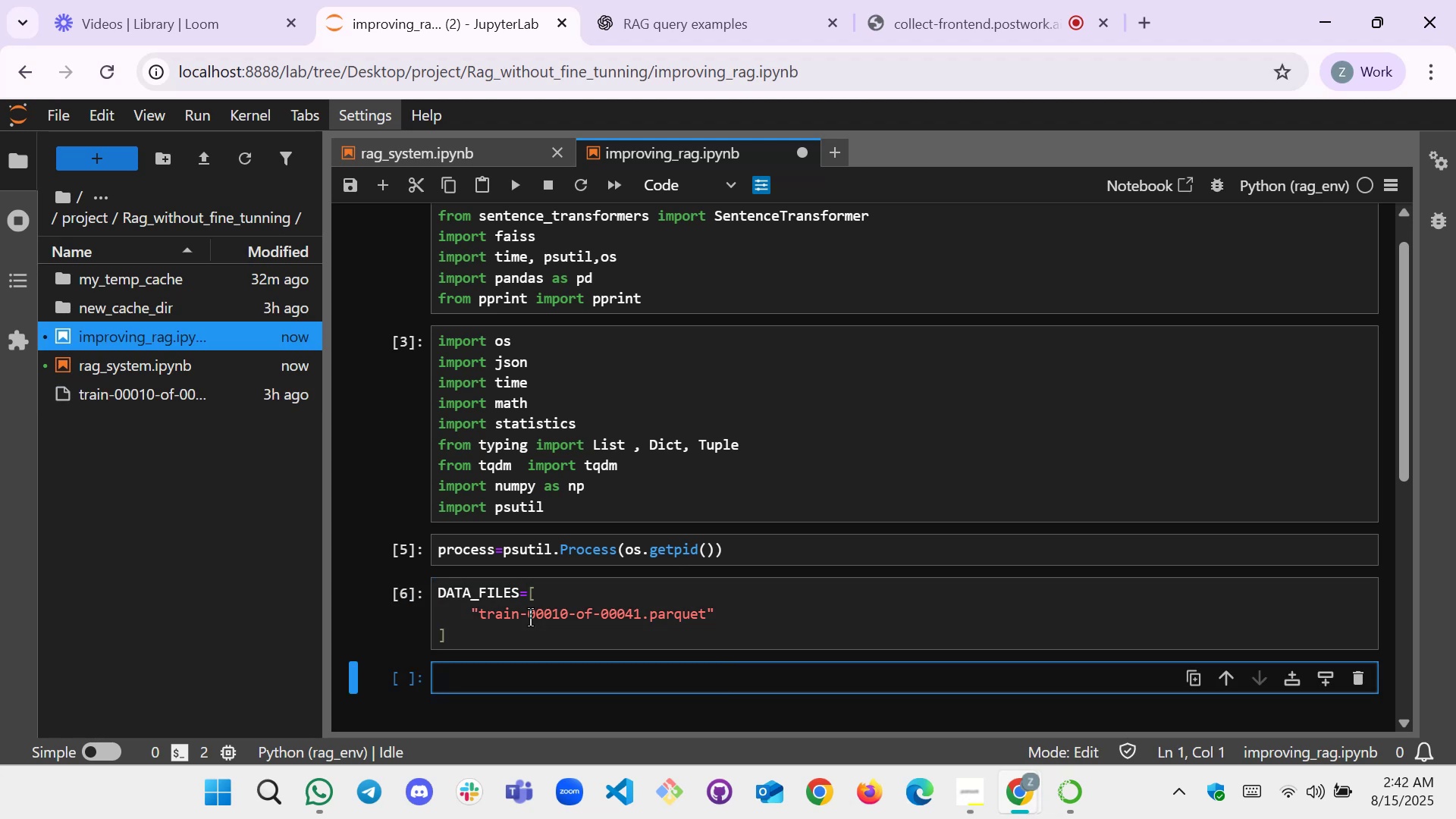 
type(PARQUET-T)
key(Backspace)
key(Backspace)
type(_I)
key(Backspace)
type(TEXT-)
key(Backspace)
type(_COL="text")
 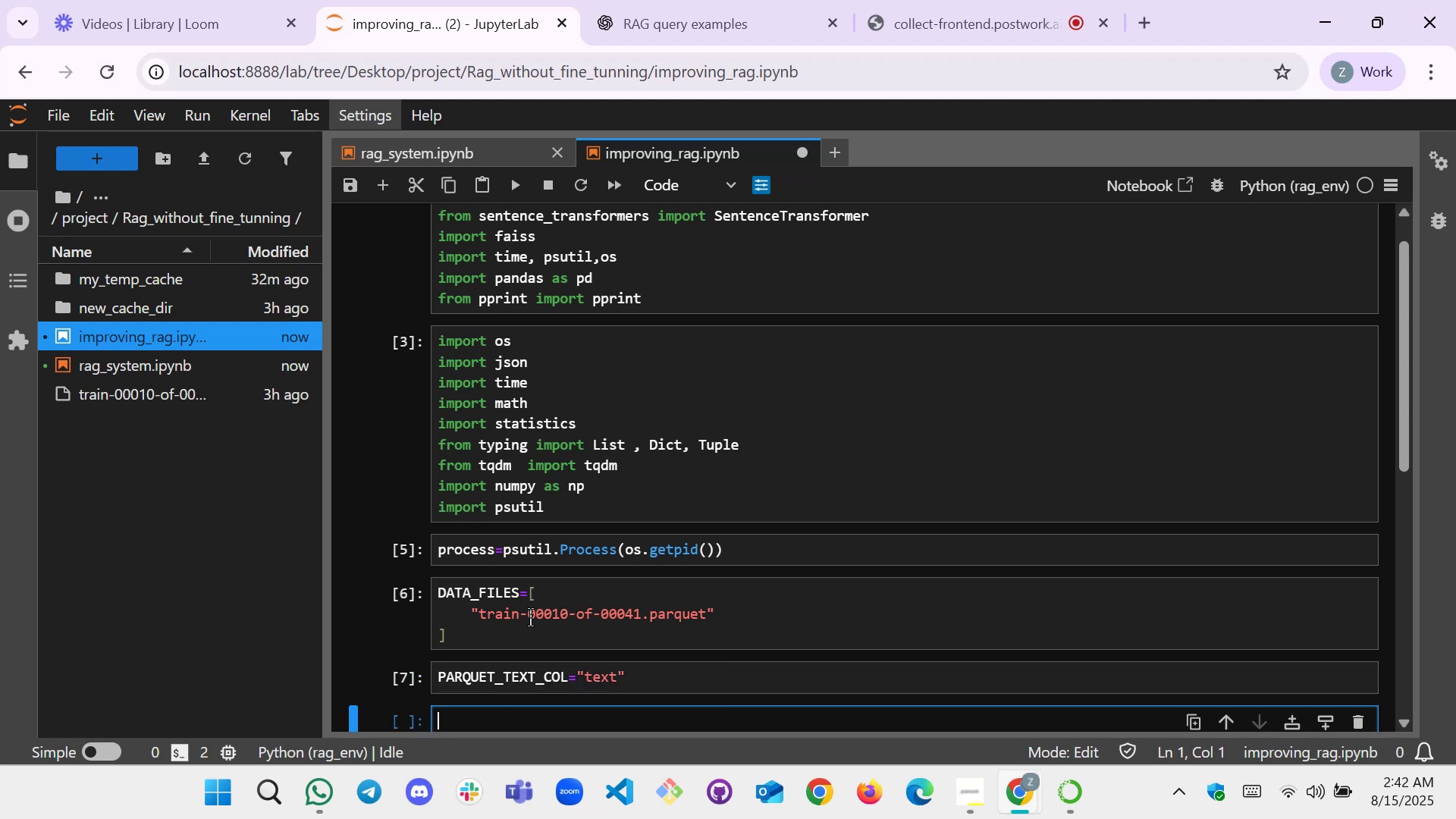 
 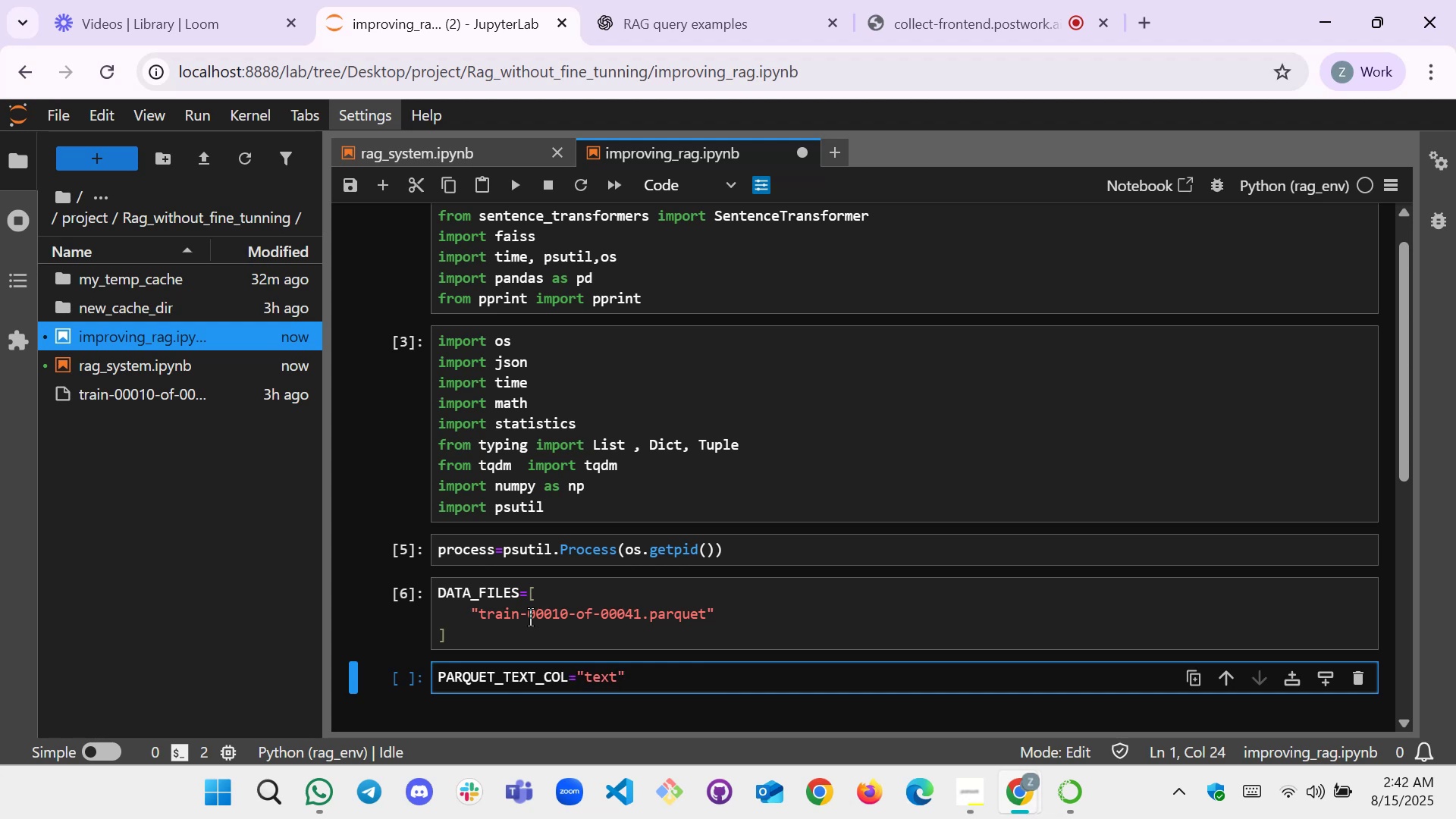 
key(Shift+Enter)
 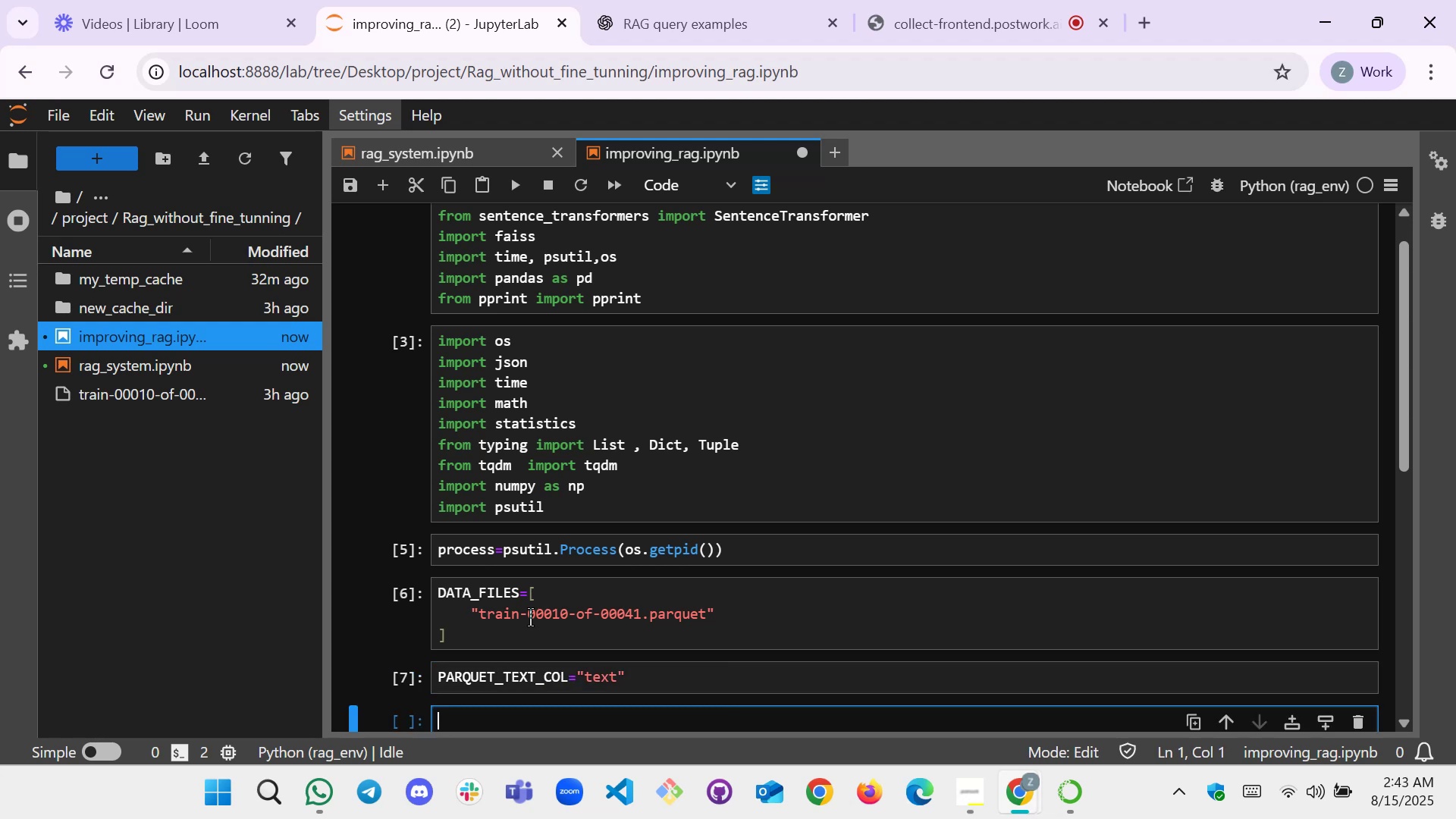 
type(js)
key(Backspace)
key(Backspace)
key(Tab)
key(Backspace)
key(Backspace)
 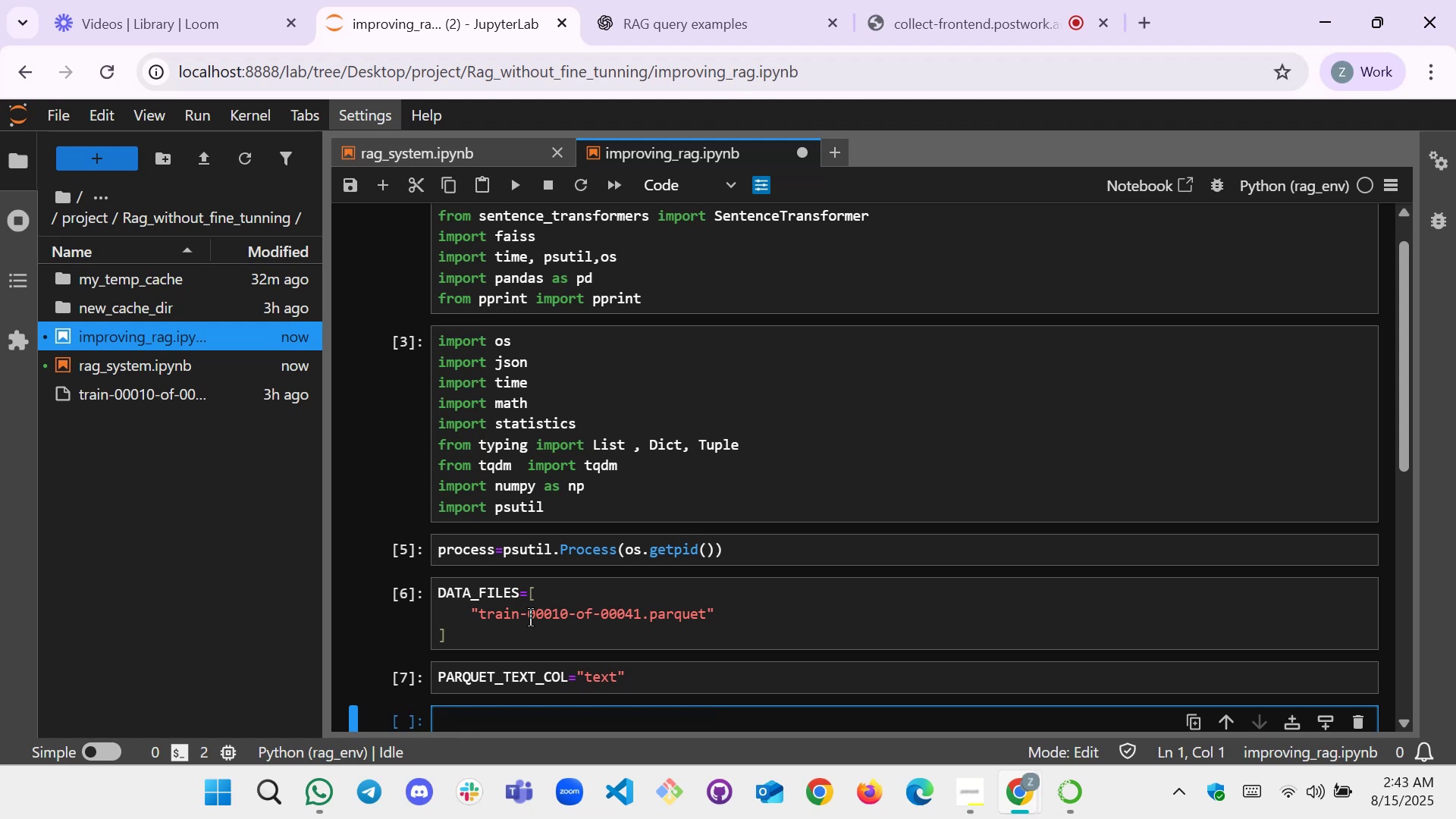 
wait(5.62)
 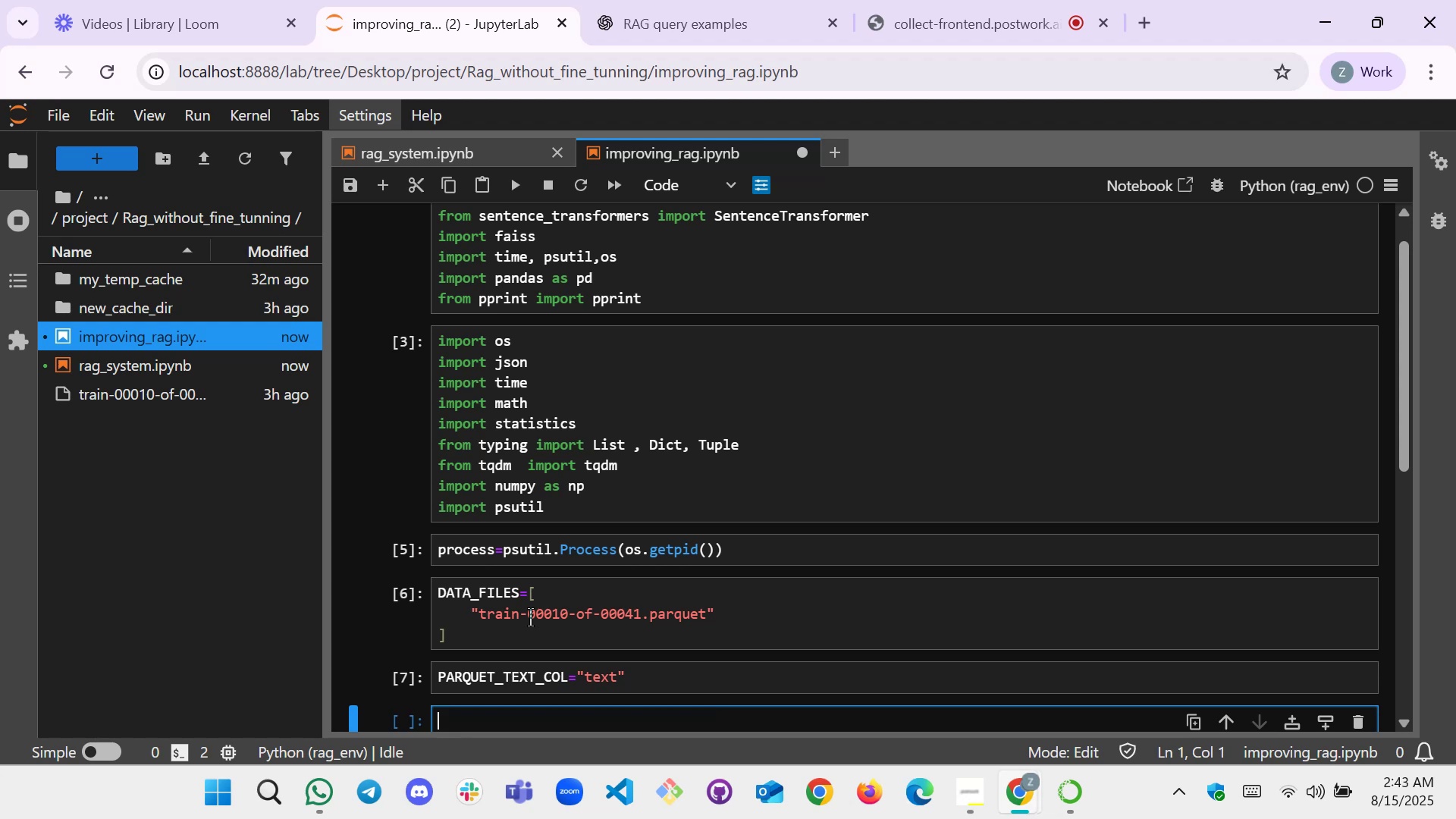 
key(CapsLock)
 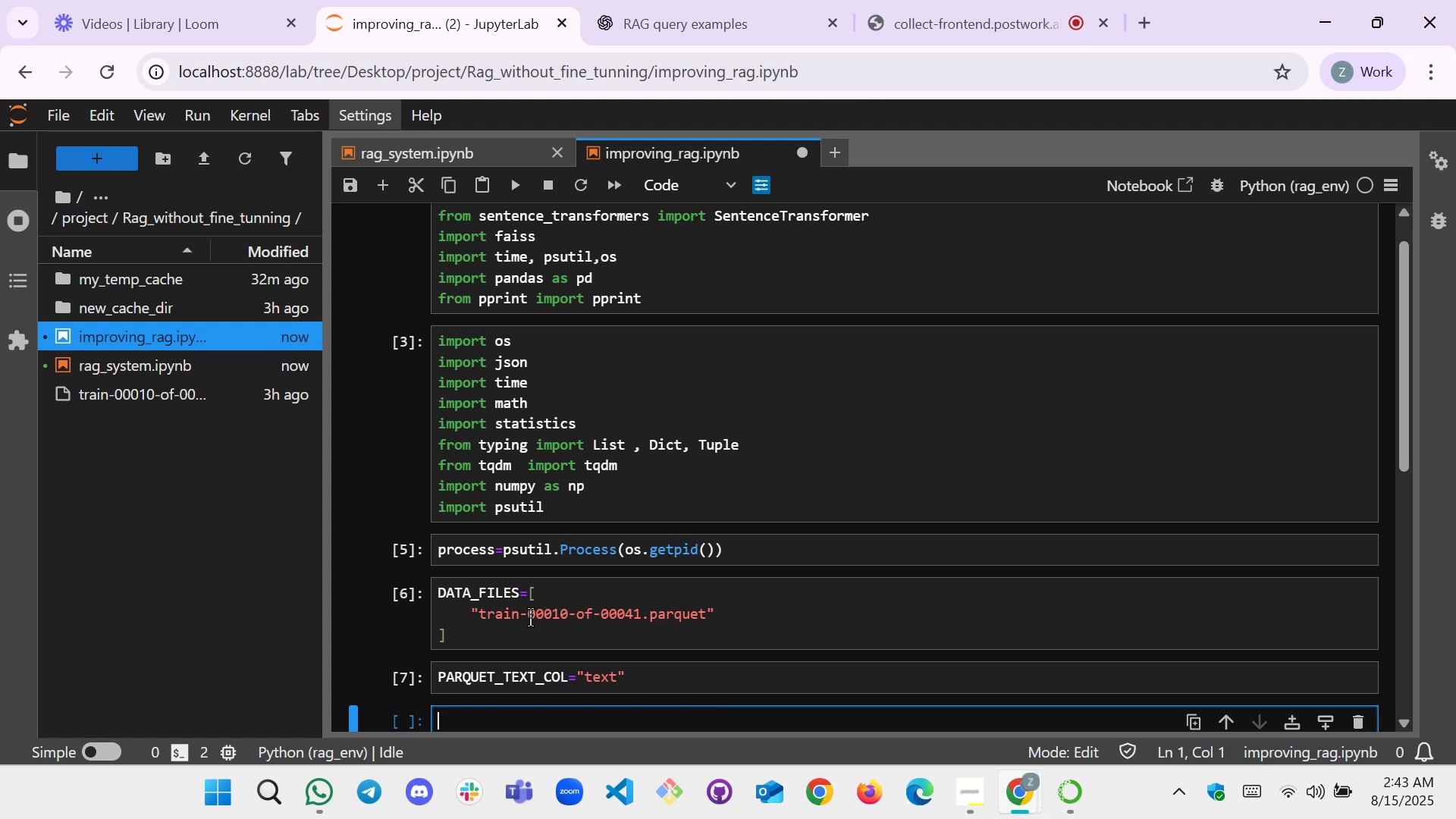 
scroll: coordinate [720, 473], scroll_direction: down, amount: 2.0
 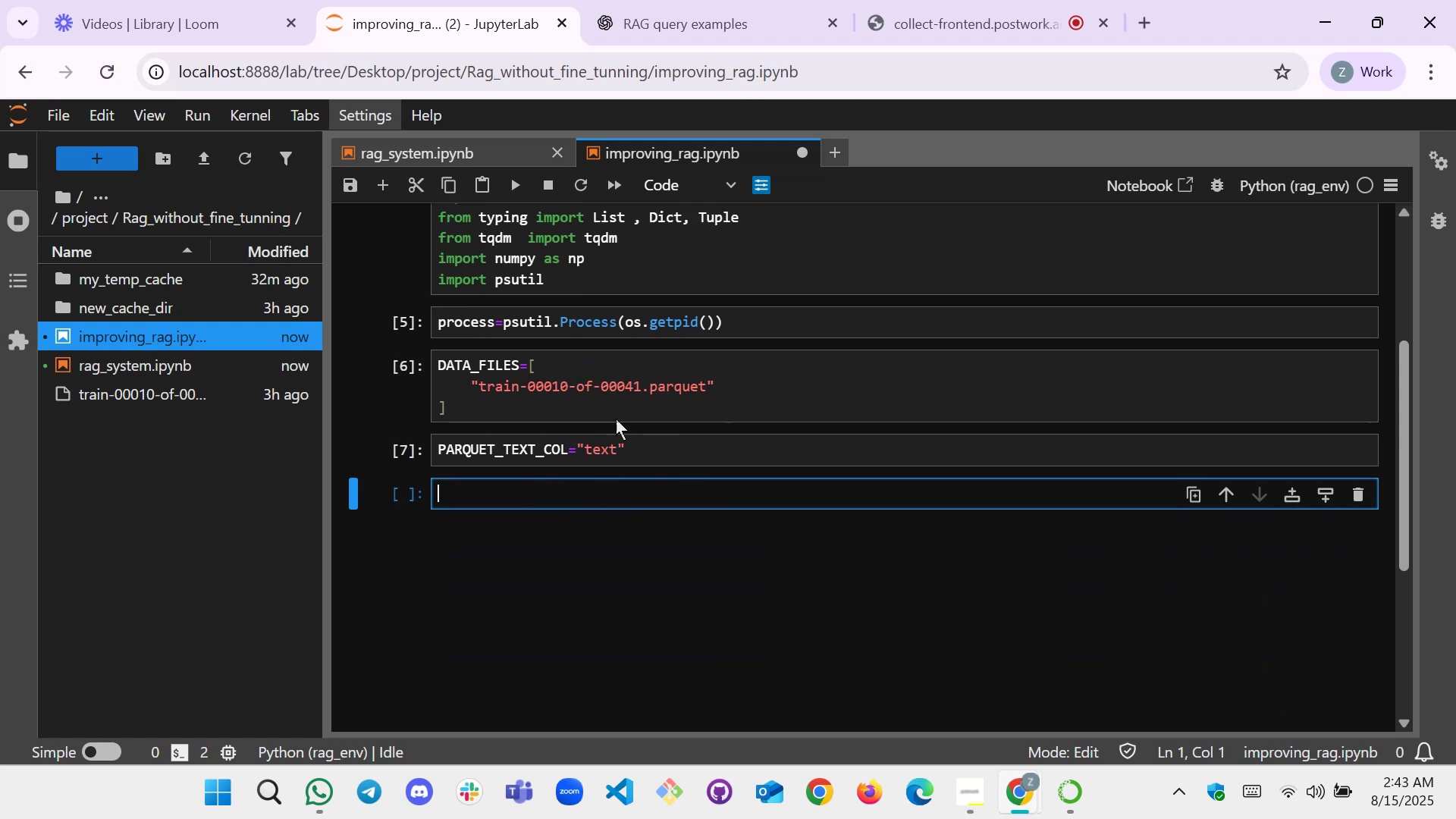 
scroll: coordinate [642, 369], scroll_direction: up, amount: 1.0
 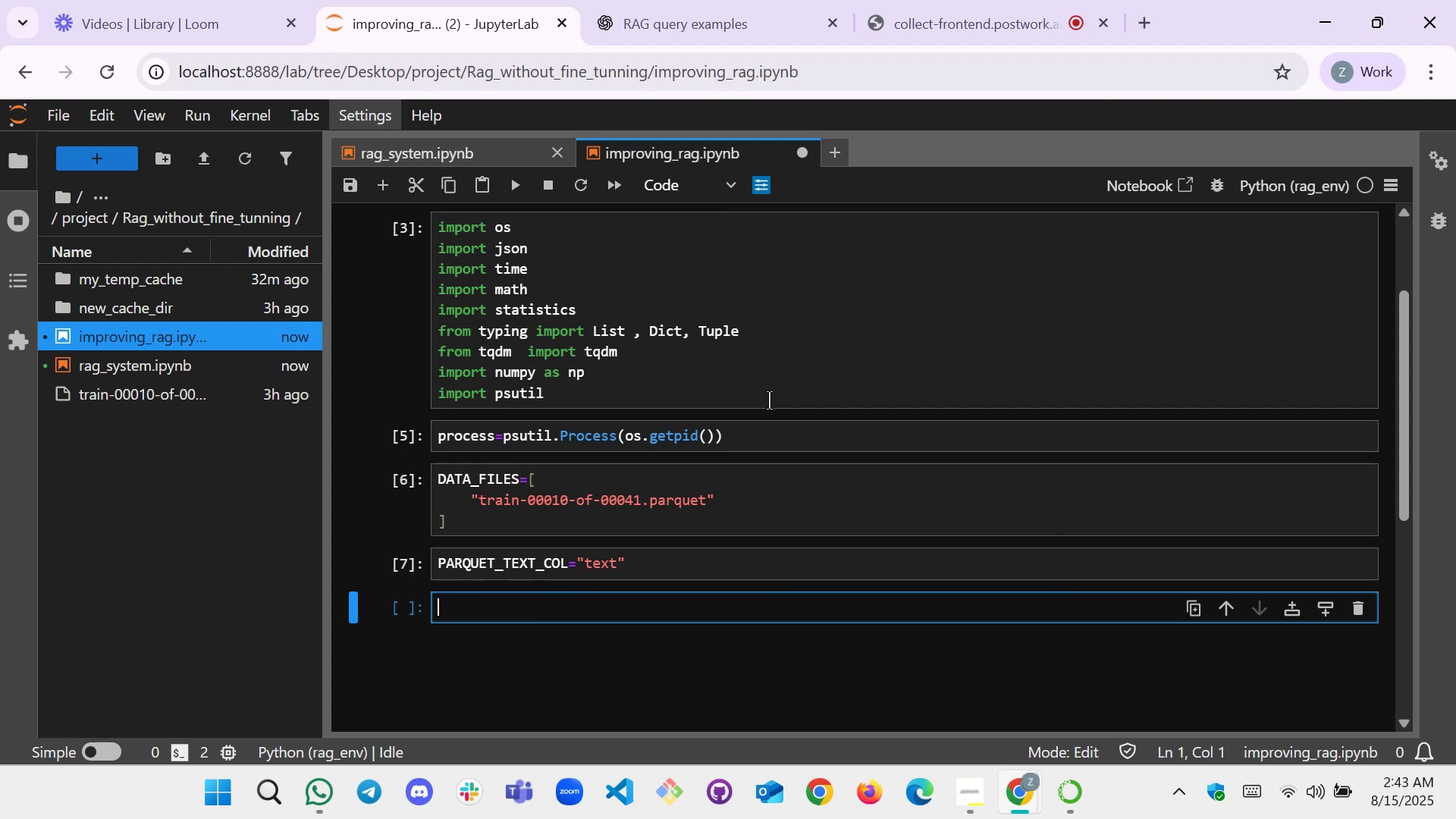 
type(JSON_TEXT_T)
key(Backspace)
type(KEY="")
 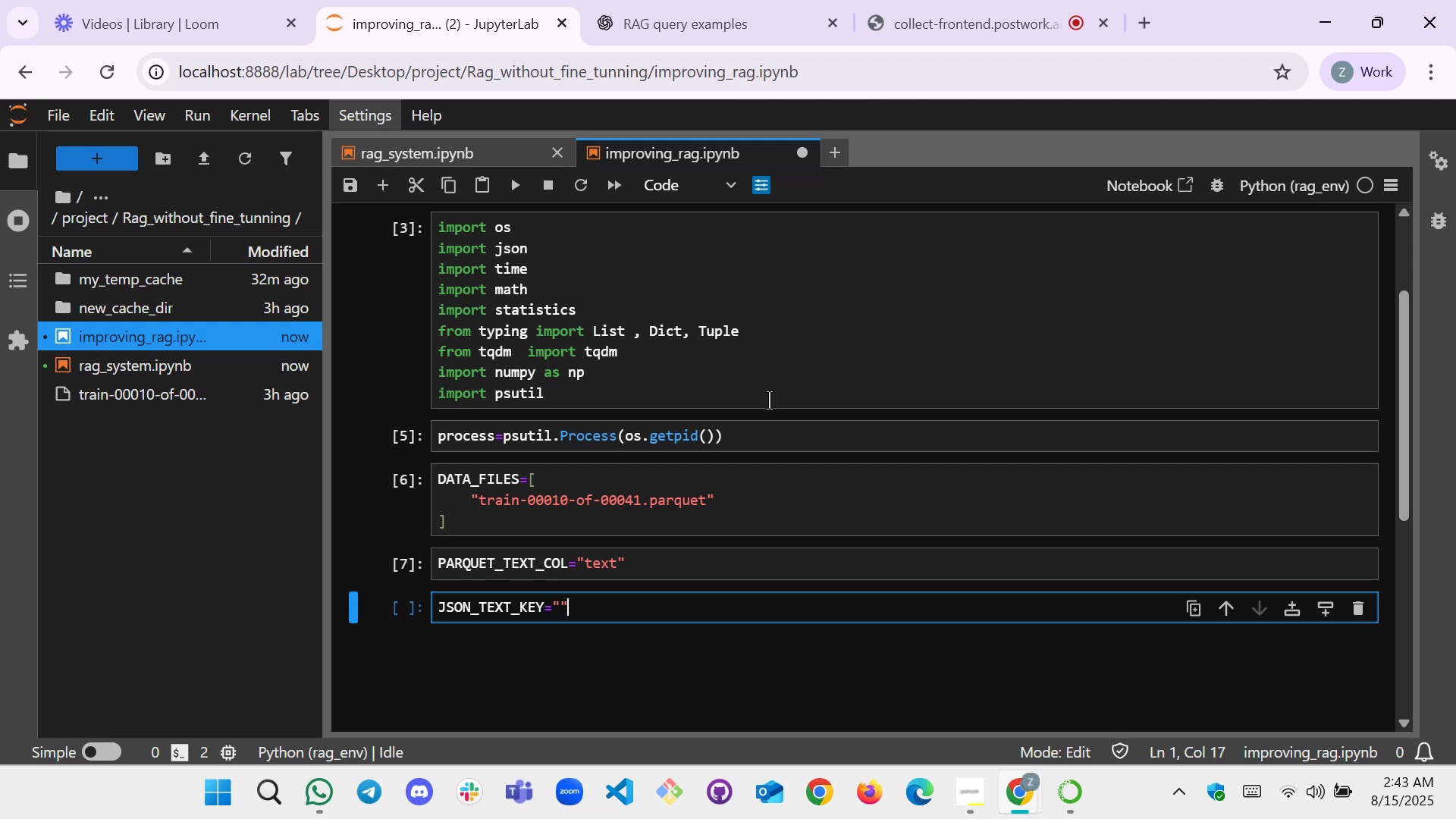 
key(ArrowLeft)
 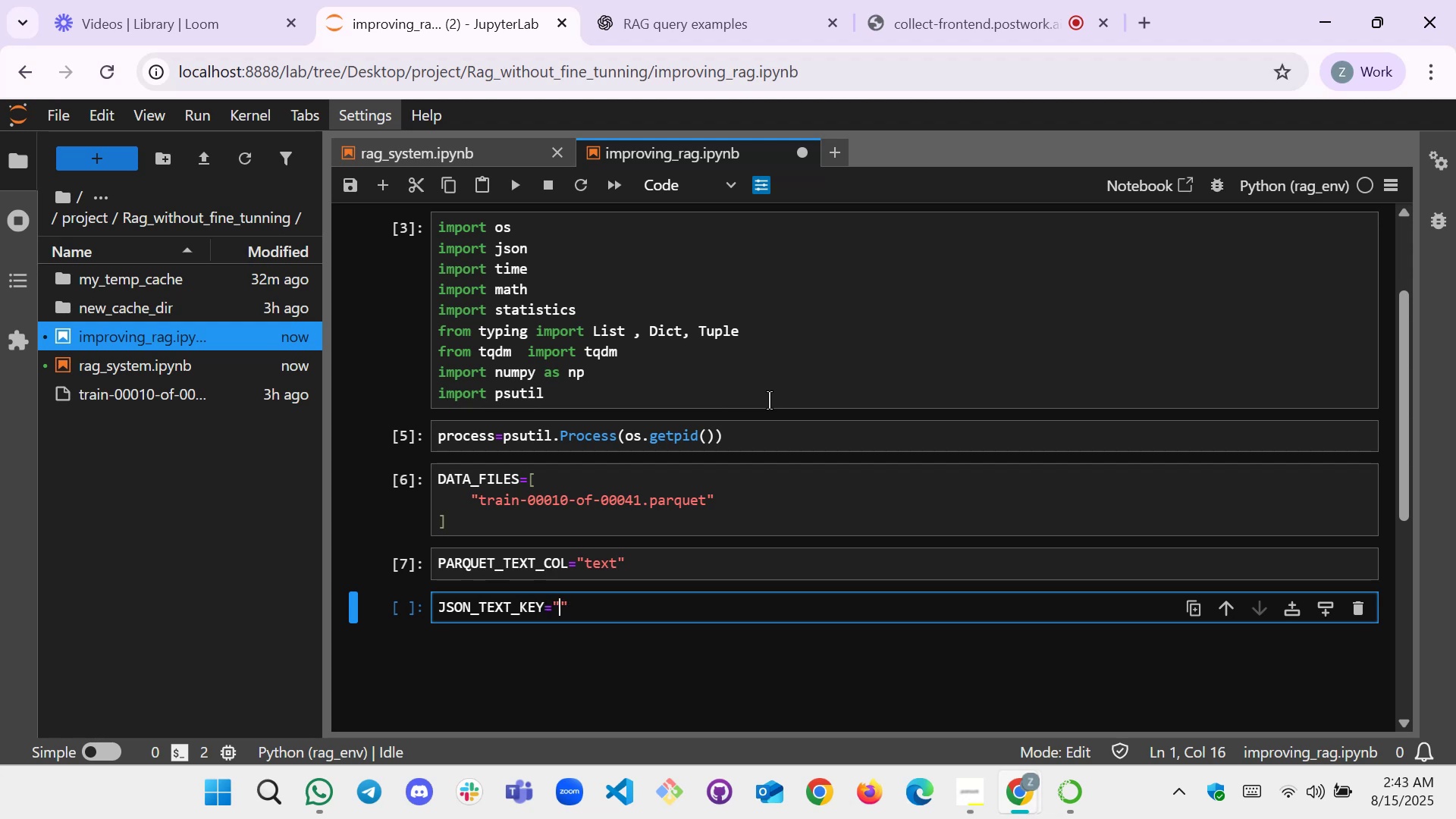 
type(TE)
 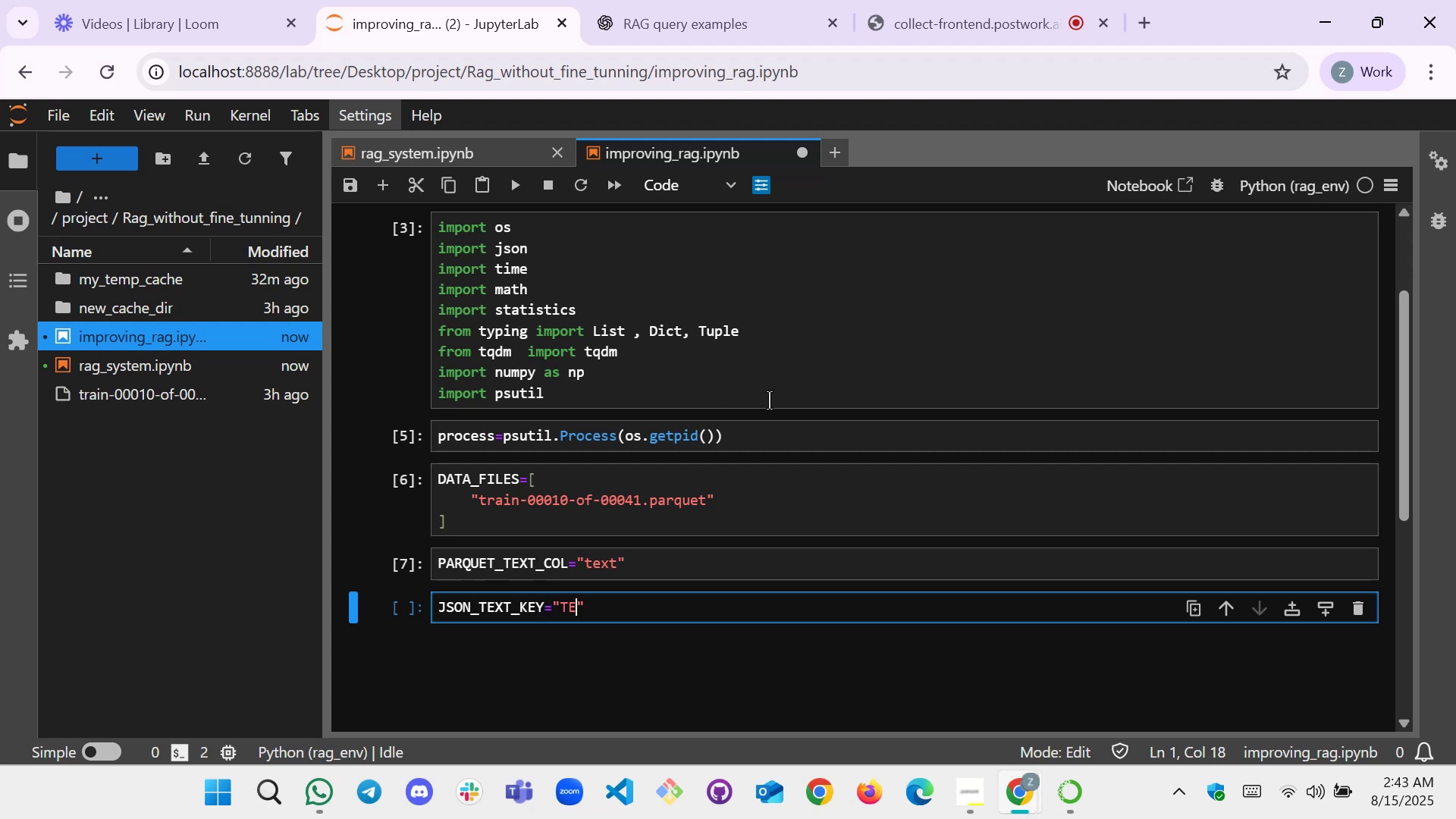 
key(Backspace)
key(Backspace)
type(text)
 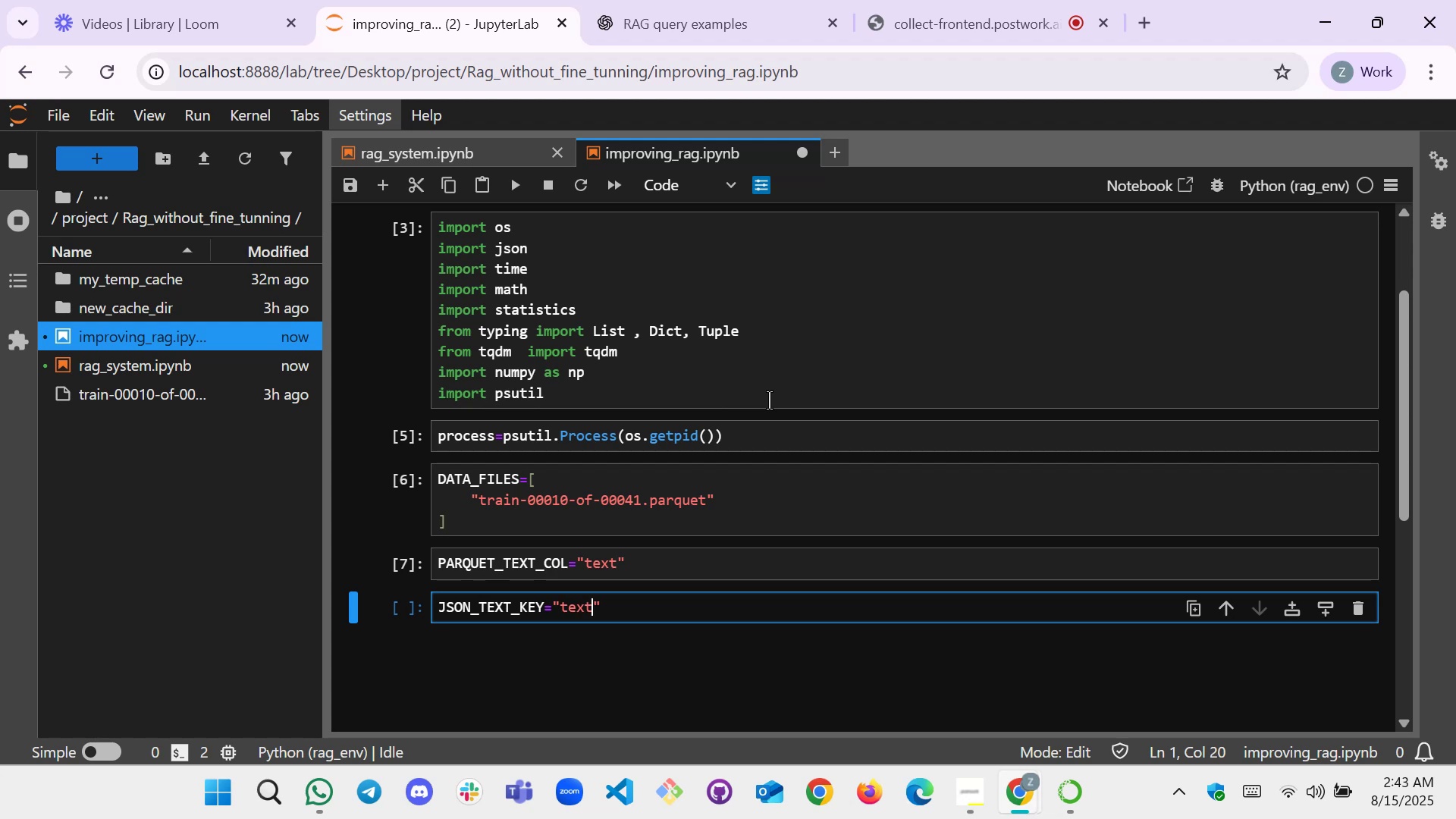 
key(ArrowRight)
 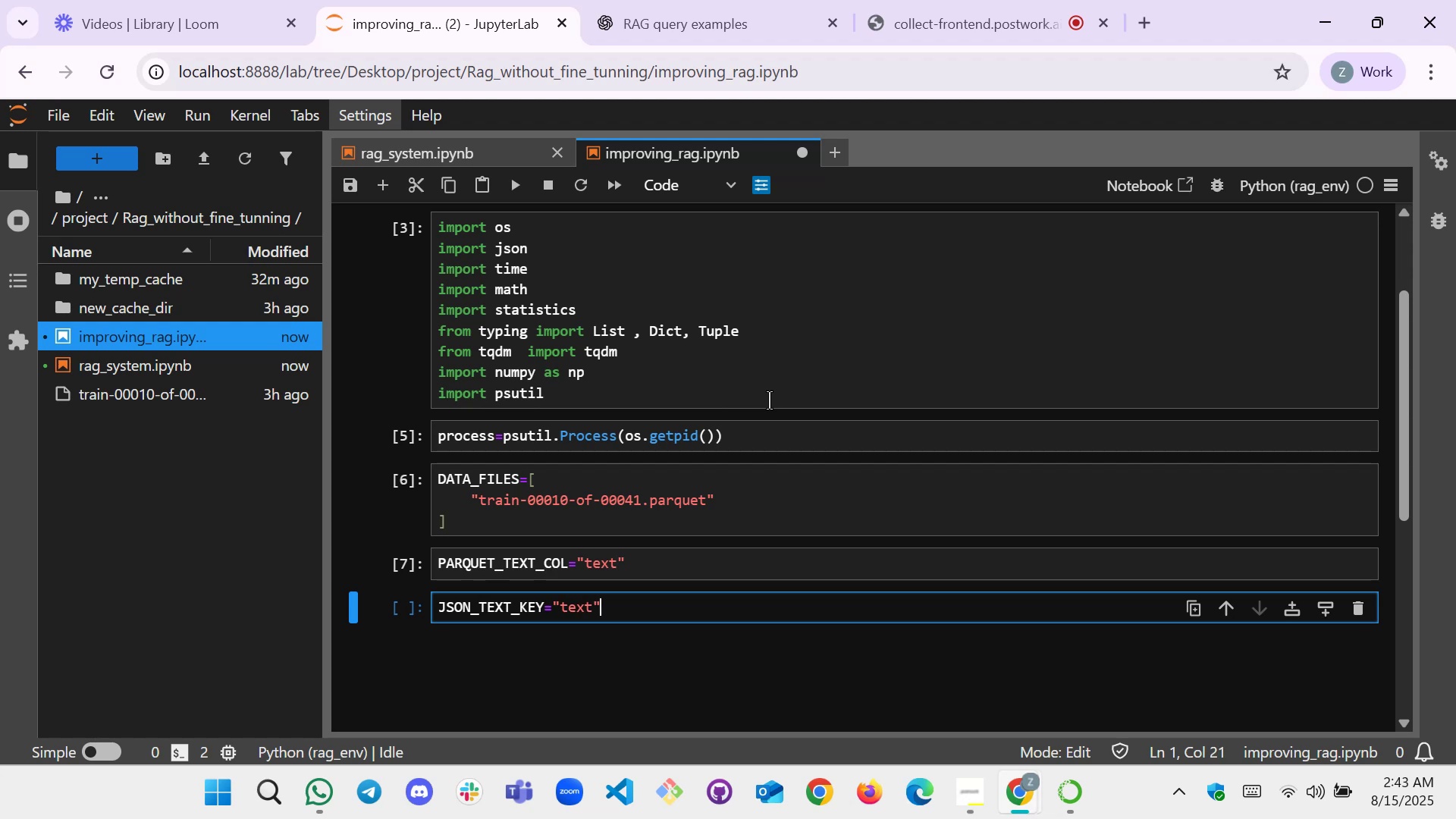 
key(Shift+ShiftRight)
 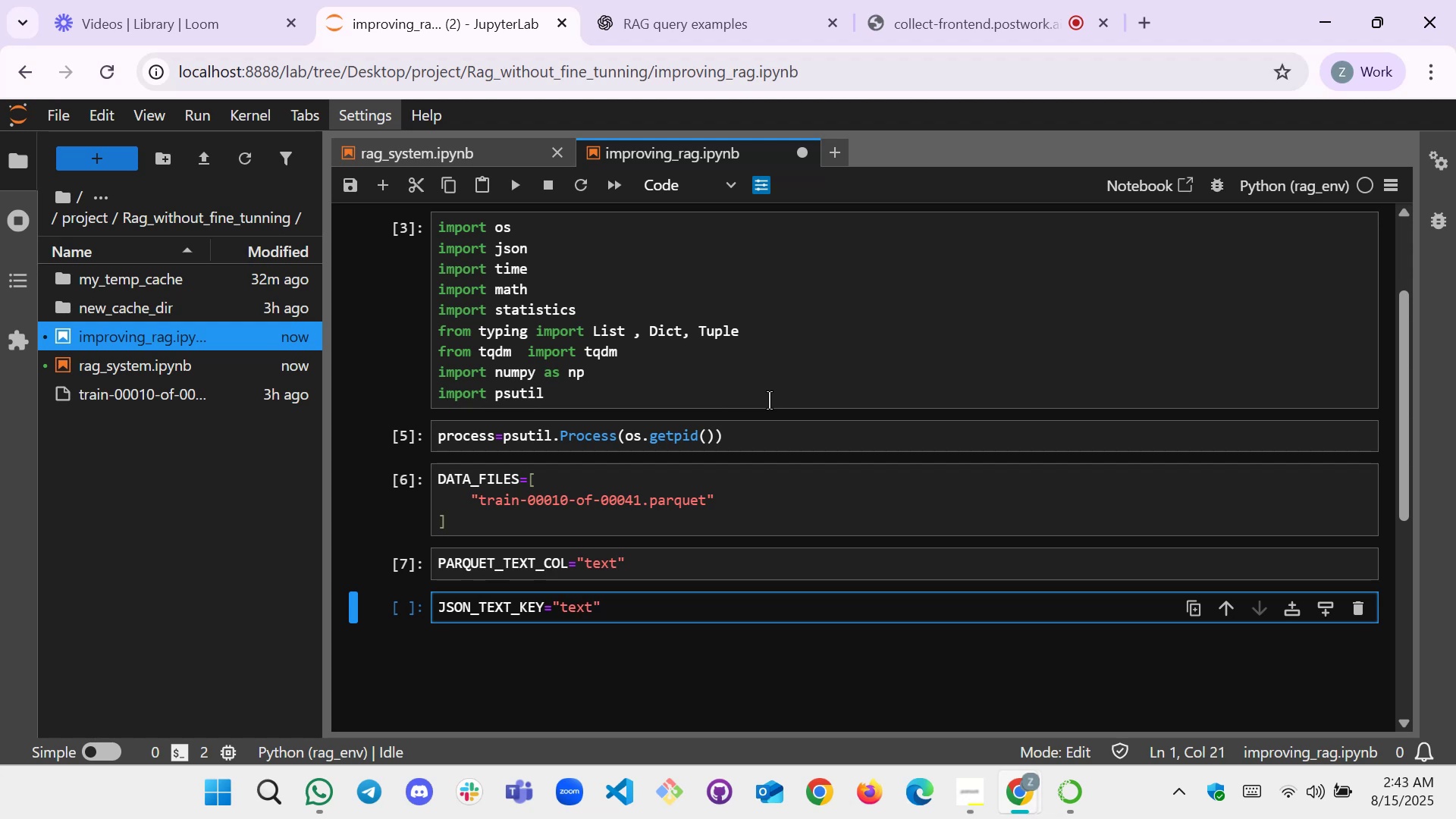 
key(Shift+Enter)
 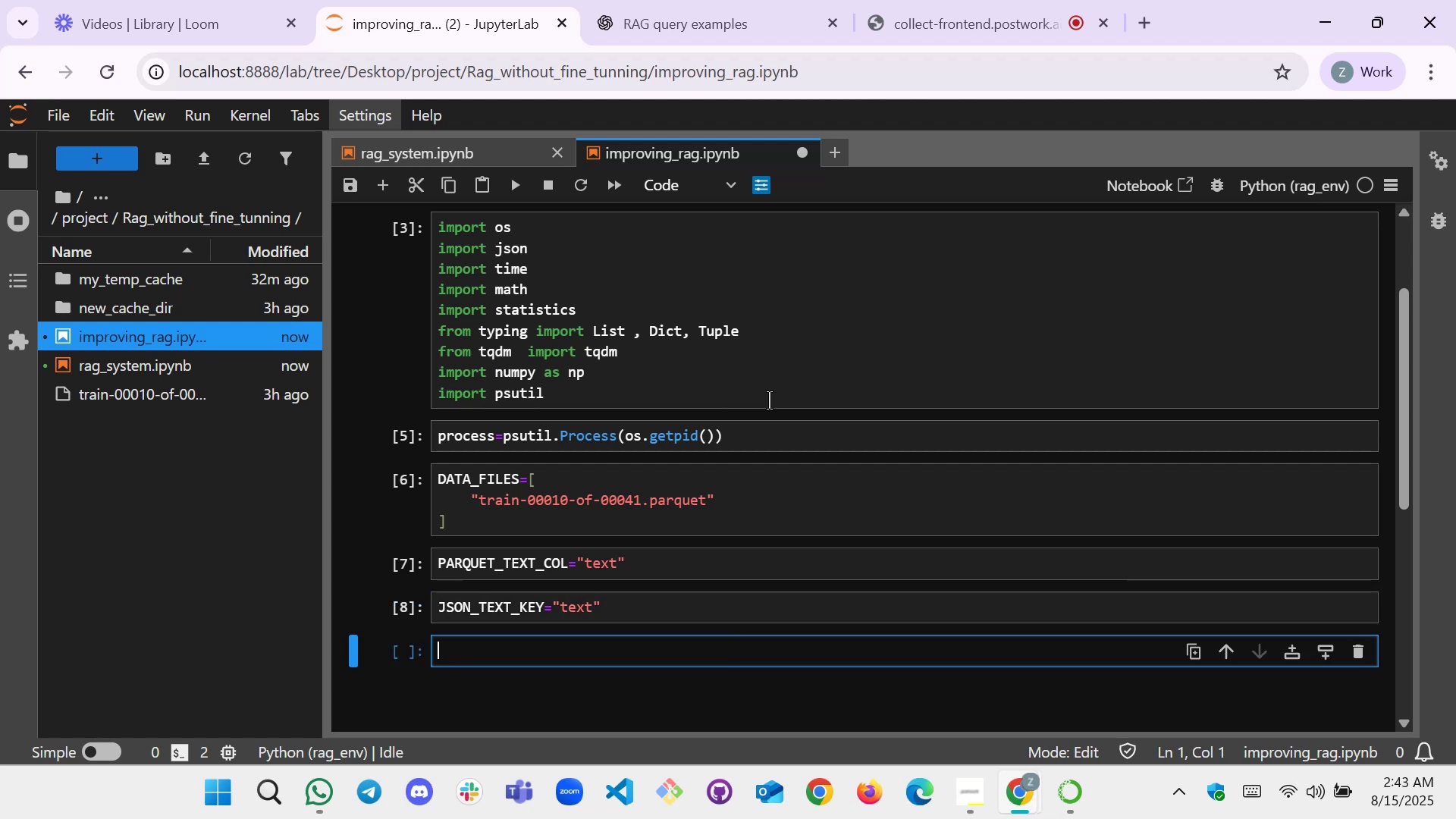 
type(AE)
key(Backspace)
type(RTI)
key(Backspace)
key(Backspace)
type(TIFACTS_DIR="")
 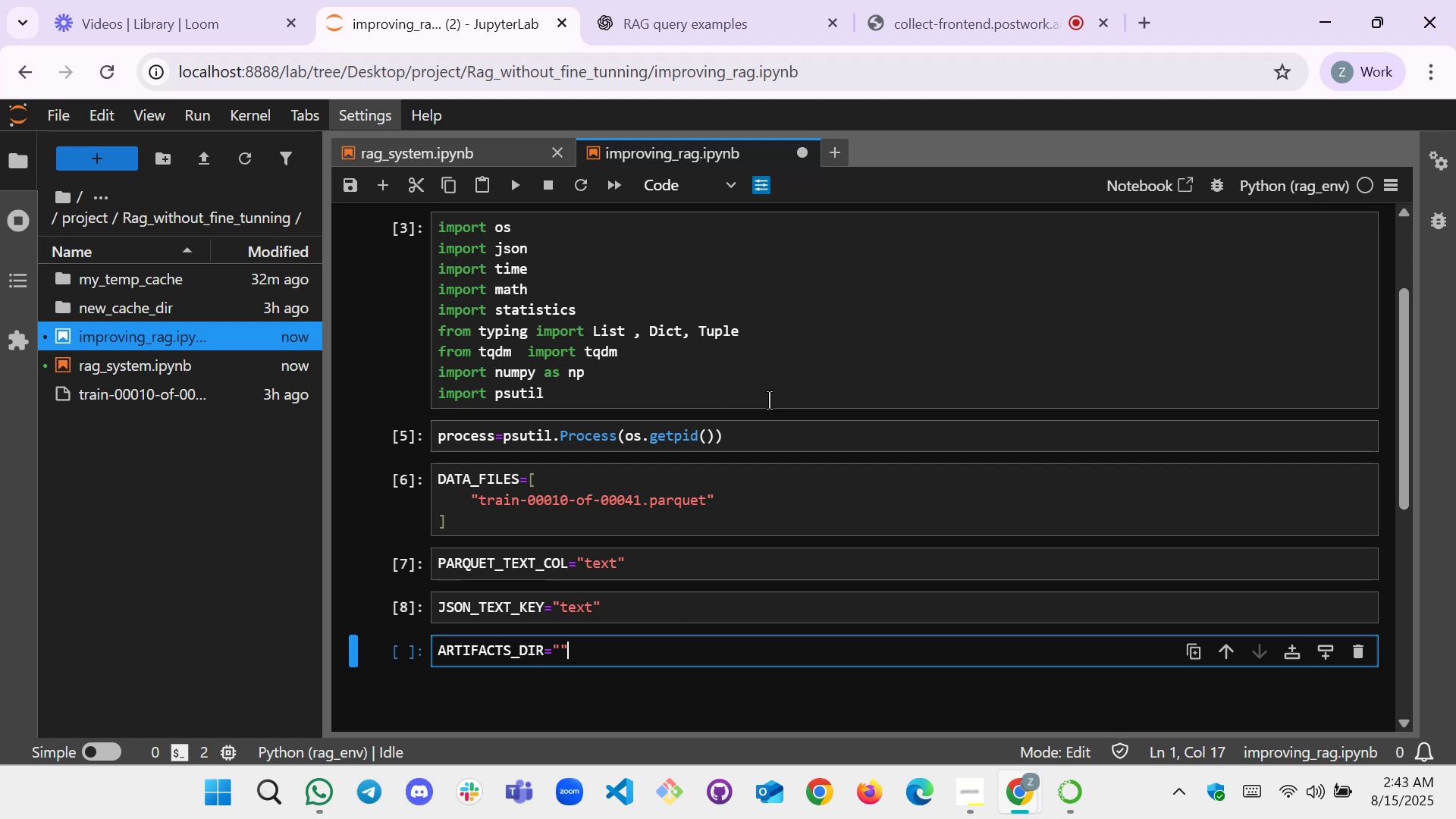 
key(ArrowLeft)
 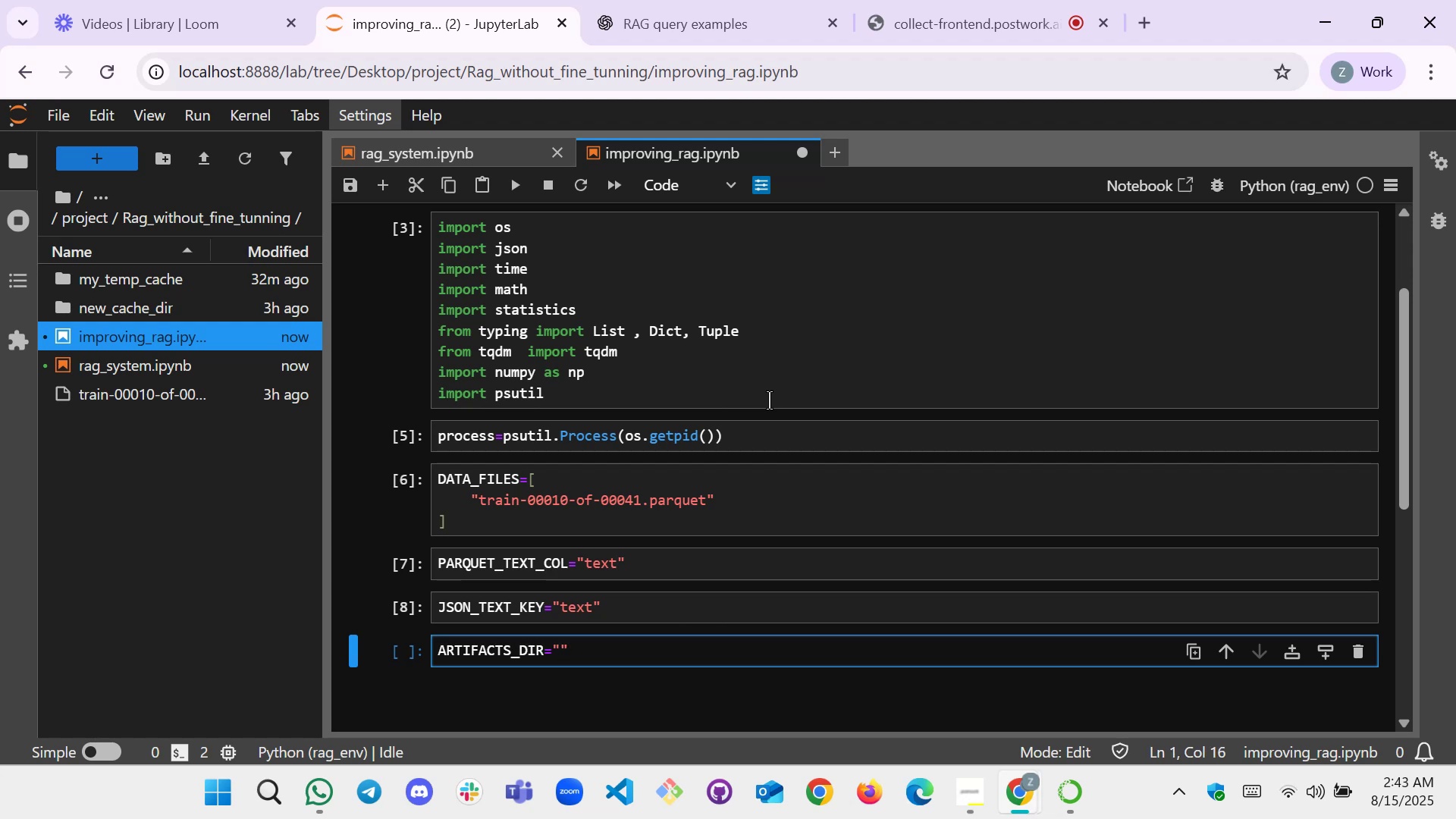 
type(RAG)
key(Tab)
key(Backspace)
key(Backspace)
key(Backspace)
type(rag_artifa)
key(Backspace)
type(acto)
key(Backspace)
type(ts)
key(Backspace)
key(Backspace)
type(s)
 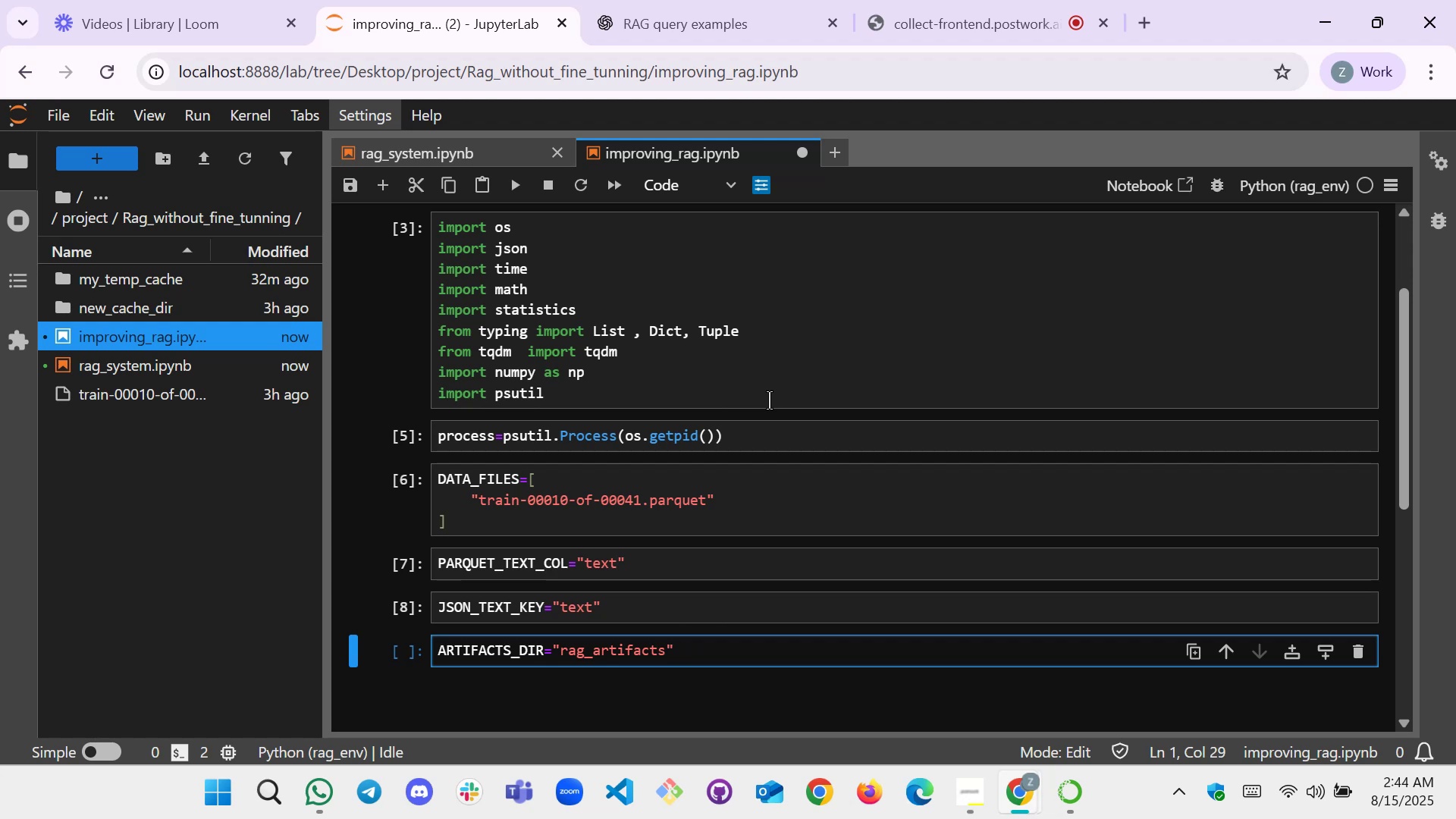 
key(ArrowRight)
 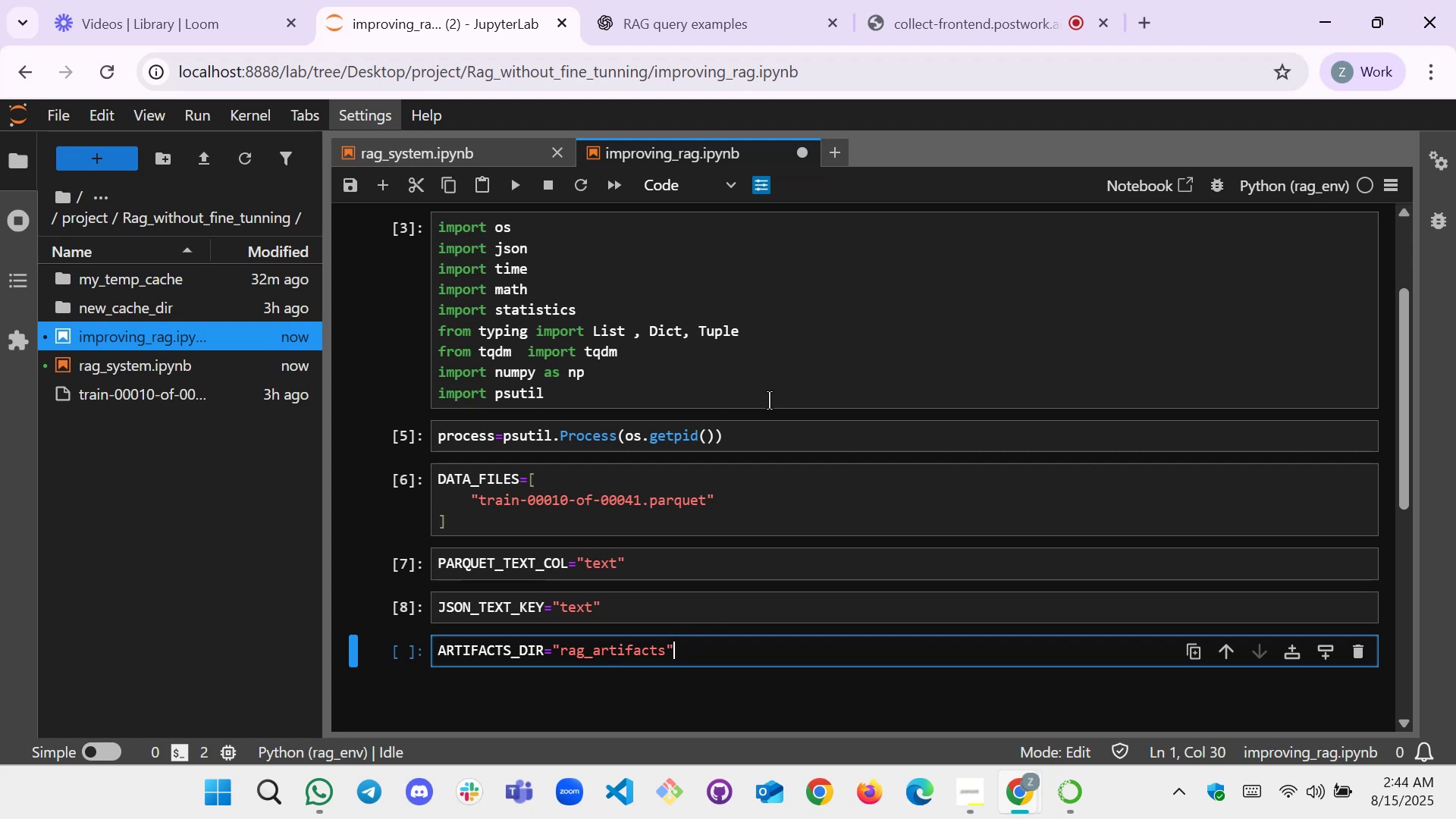 
key(Enter)
 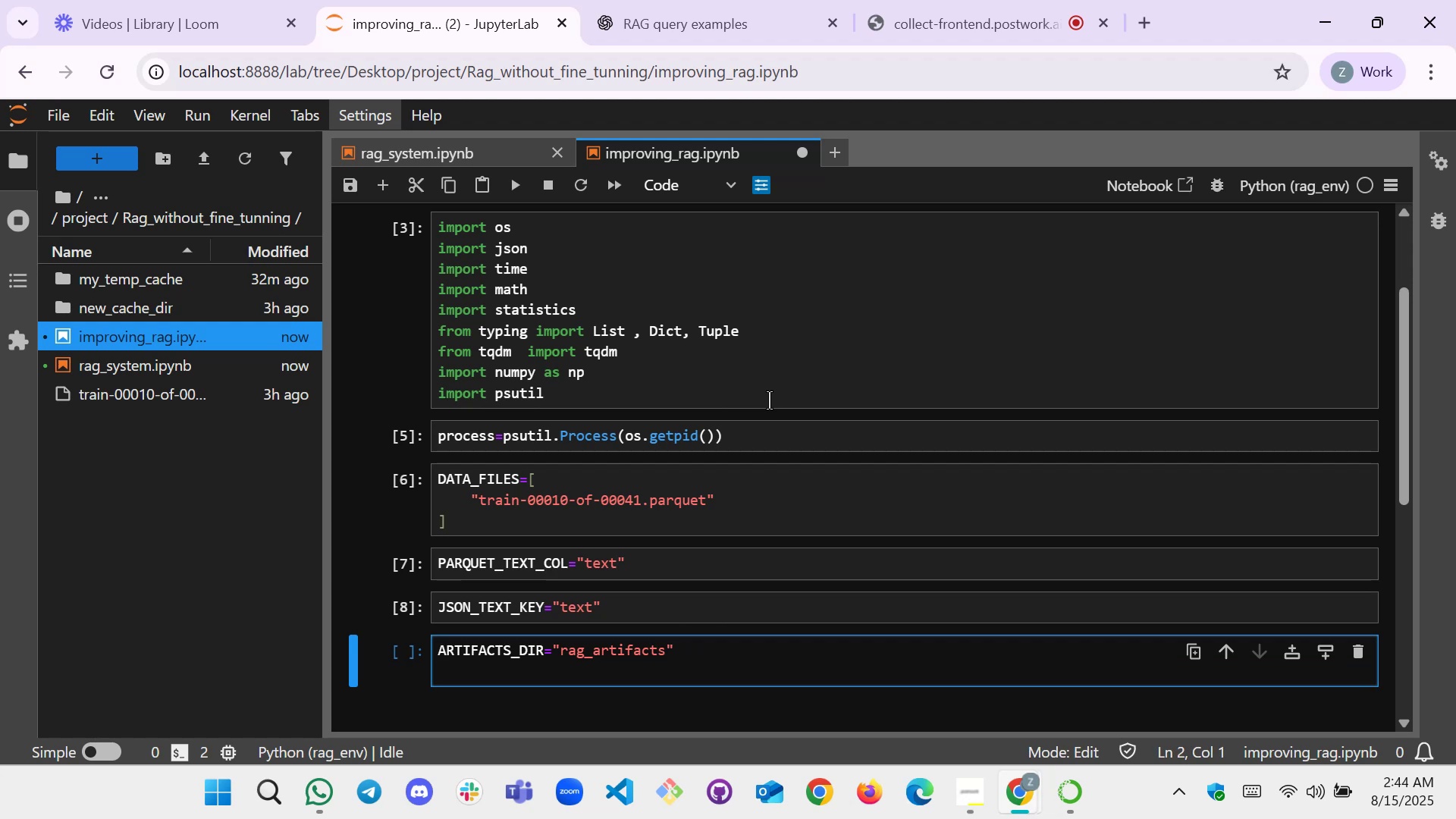 
type(indic)
key(Backspace)
key(Backspace)
key(Backspace)
key(Backspace)
key(Backspace)
type(INDICES_DIR=OSS.)
key(Backspace)
key(Backspace)
type(.PATH)
key(Backspace)
type(H.J)
key(Backspace)
key(Backspace)
key(Backspace)
key(Backspace)
key(Backspace)
key(Backspace)
key(Backspace)
key(Backspace)
key(Backspace)
type(op.)
key(Backspace)
key(Backspace)
type(s.path.join())
 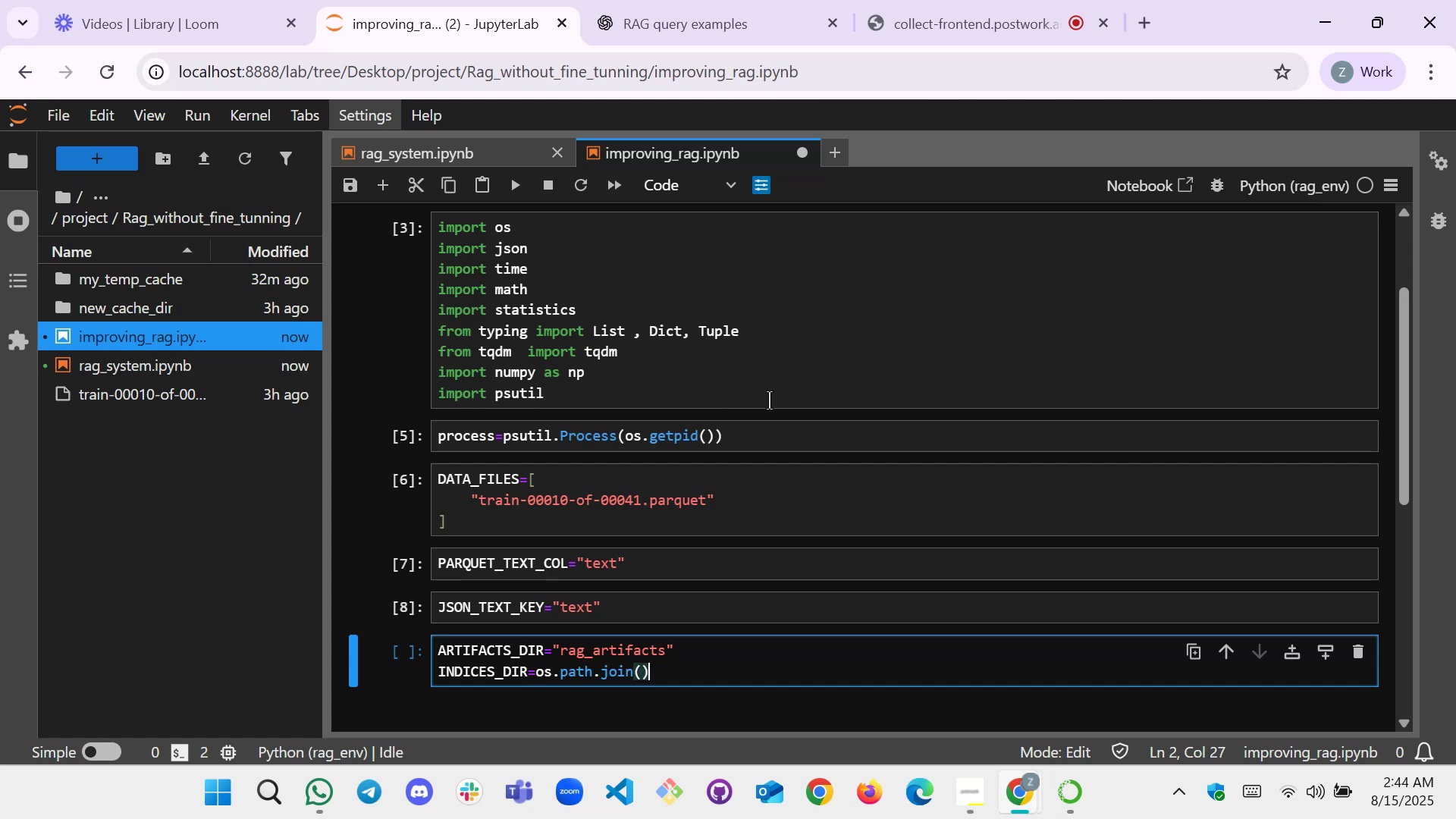 
key(ArrowLeft)
 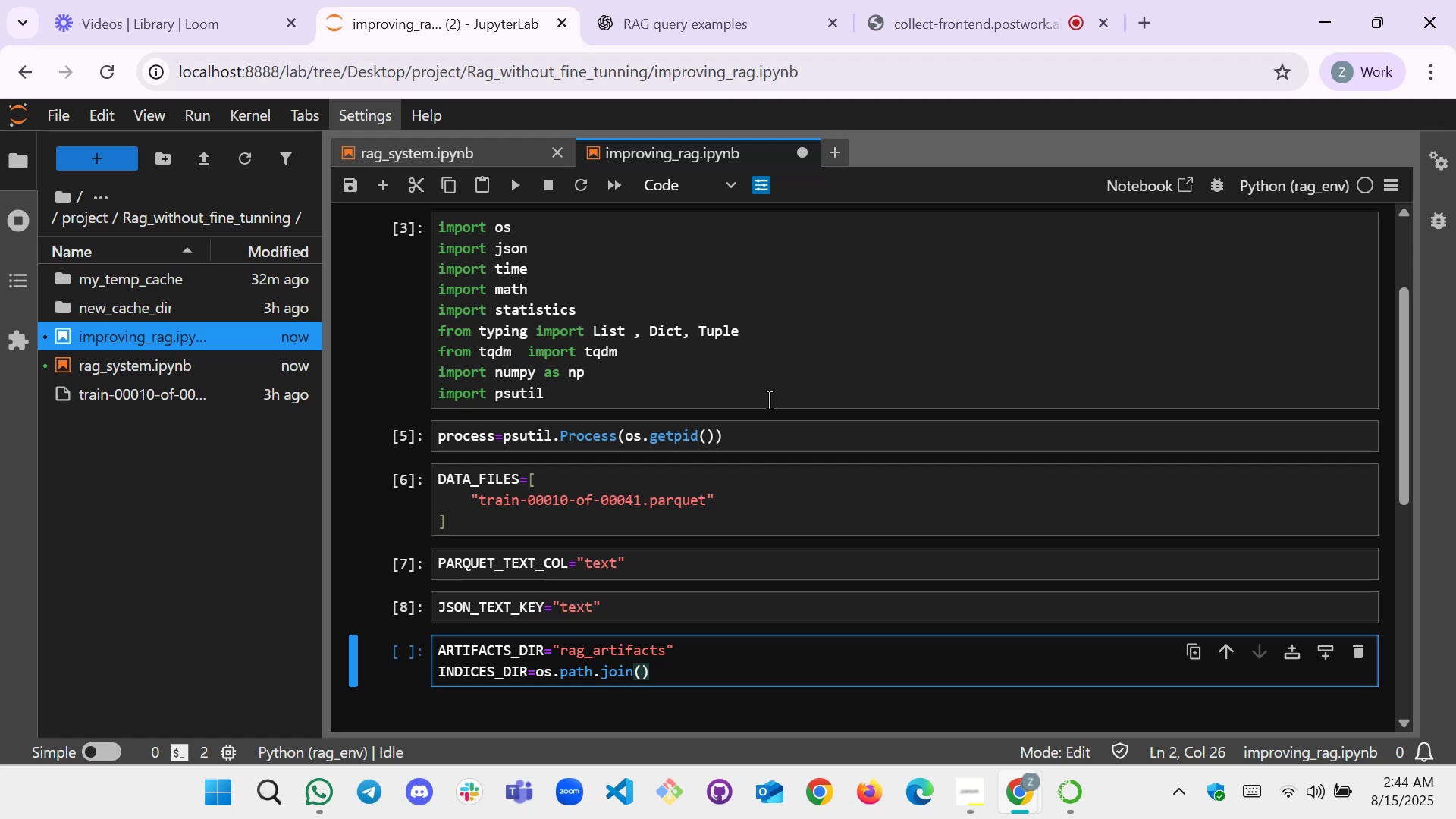 
type(aart)
key(Backspace)
key(Backspace)
key(Backspace)
key(Tab)
type(r)
 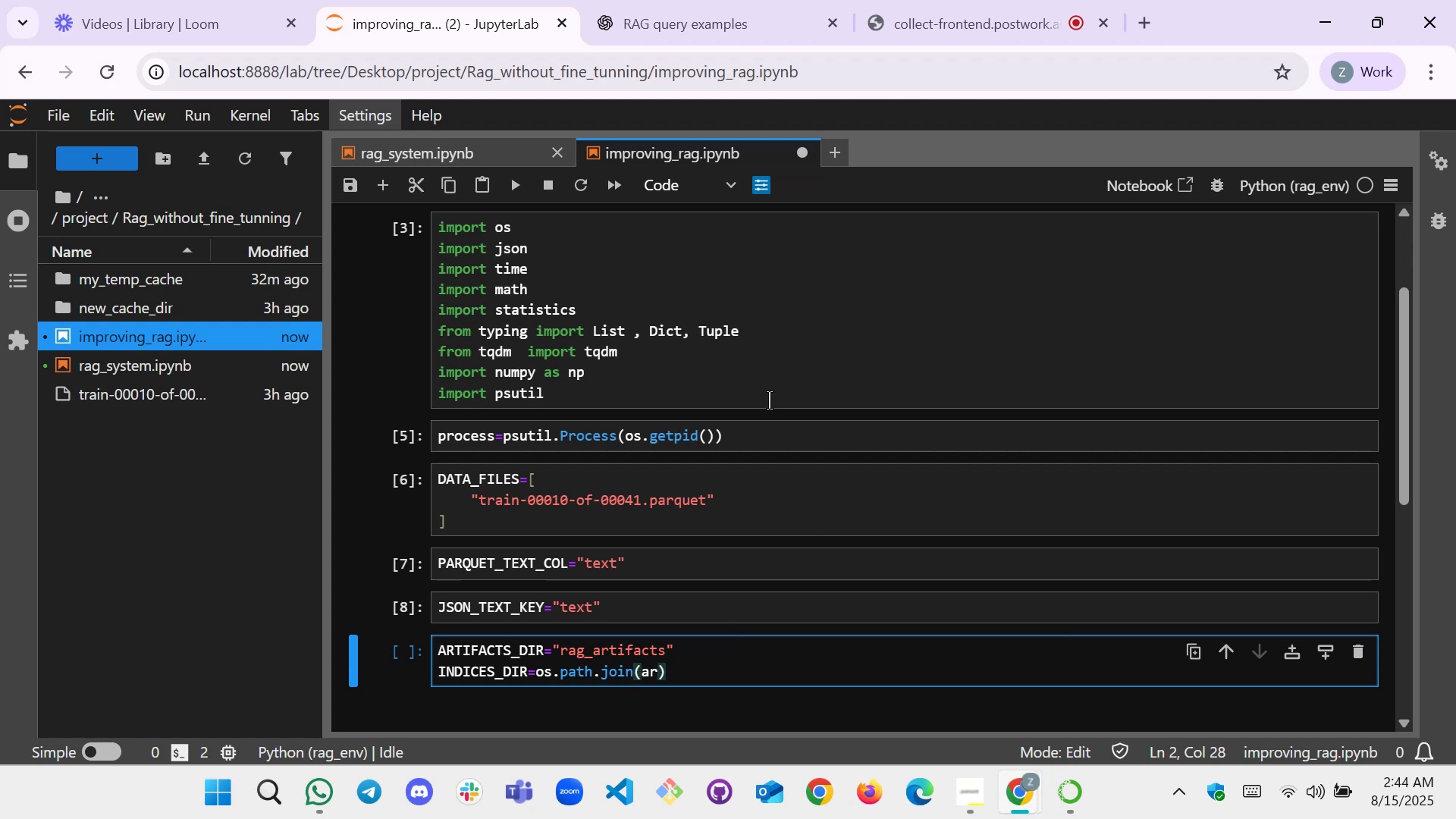 
wait(5.84)
 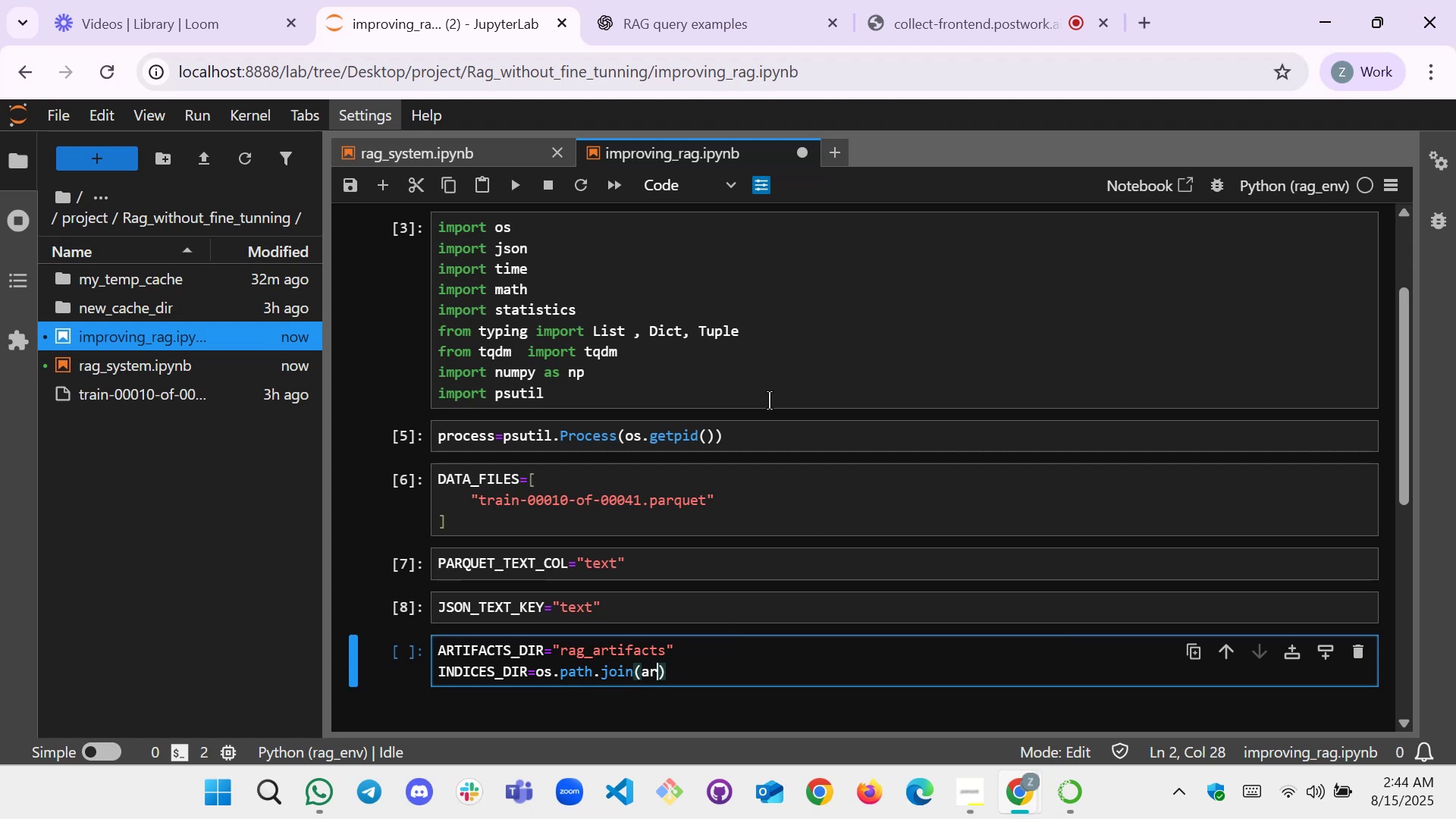 
key(Backspace)
 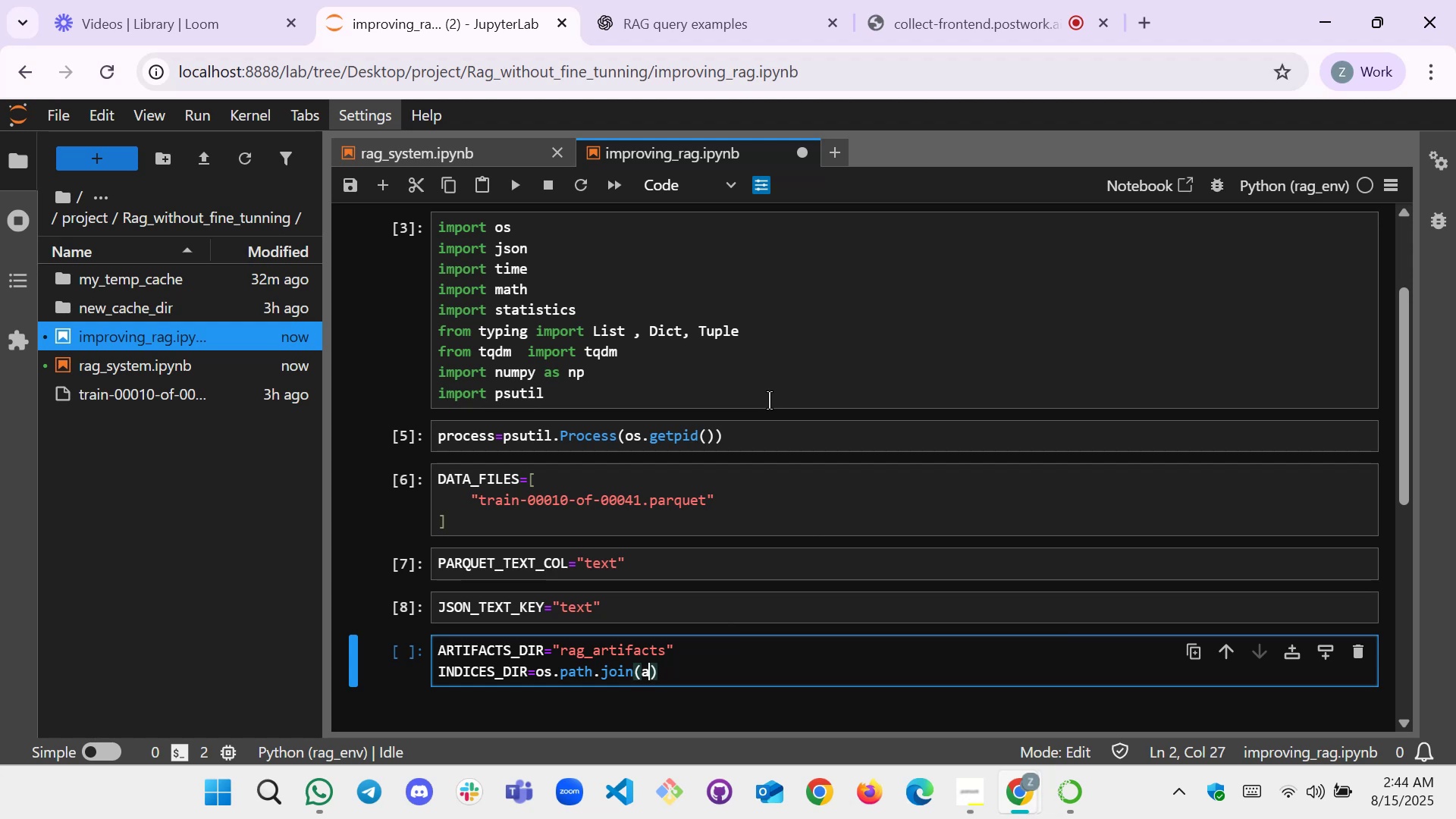 
key(Backspace)
 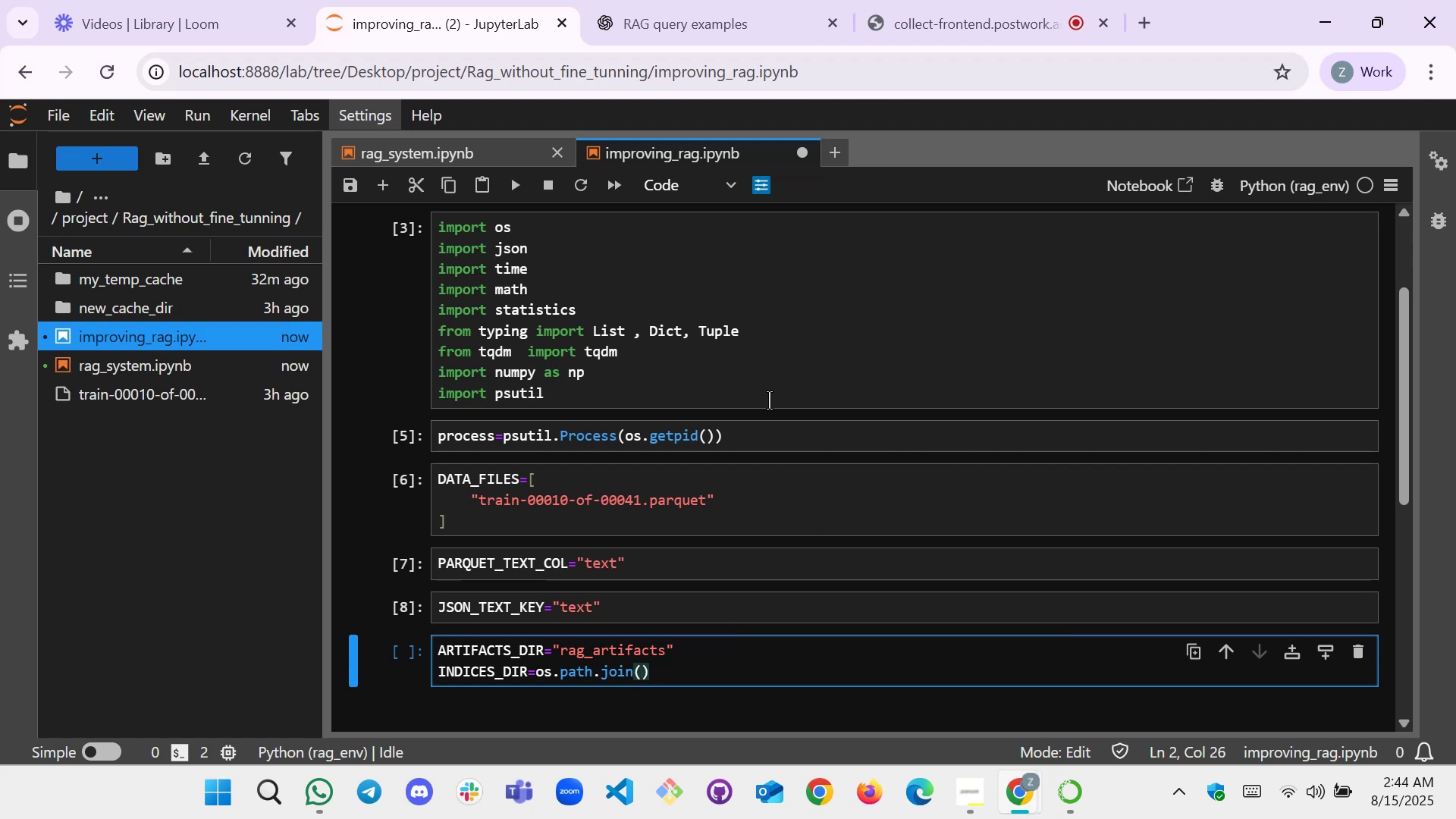 
key(Shift+A)
 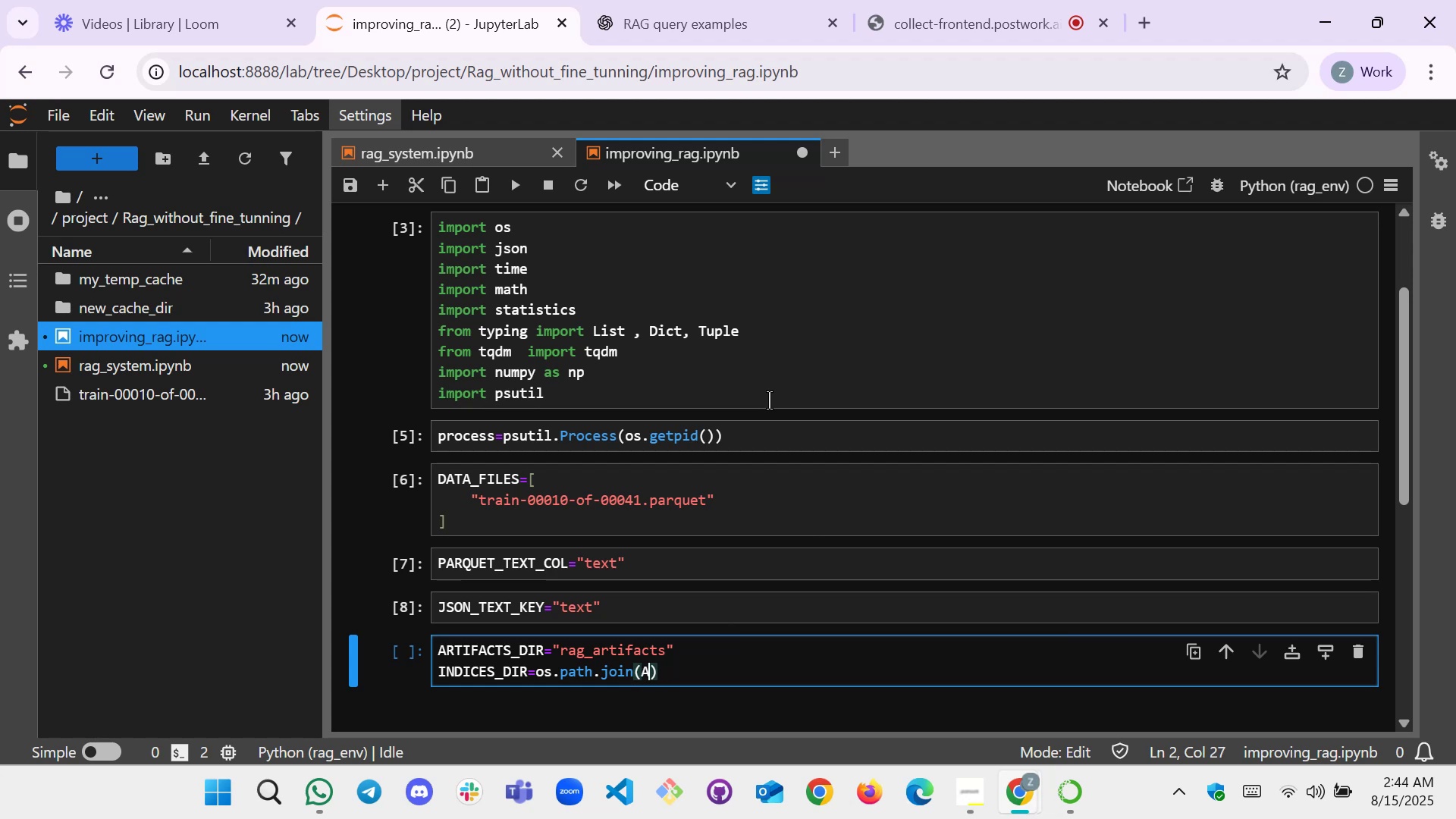 
key(Tab)
 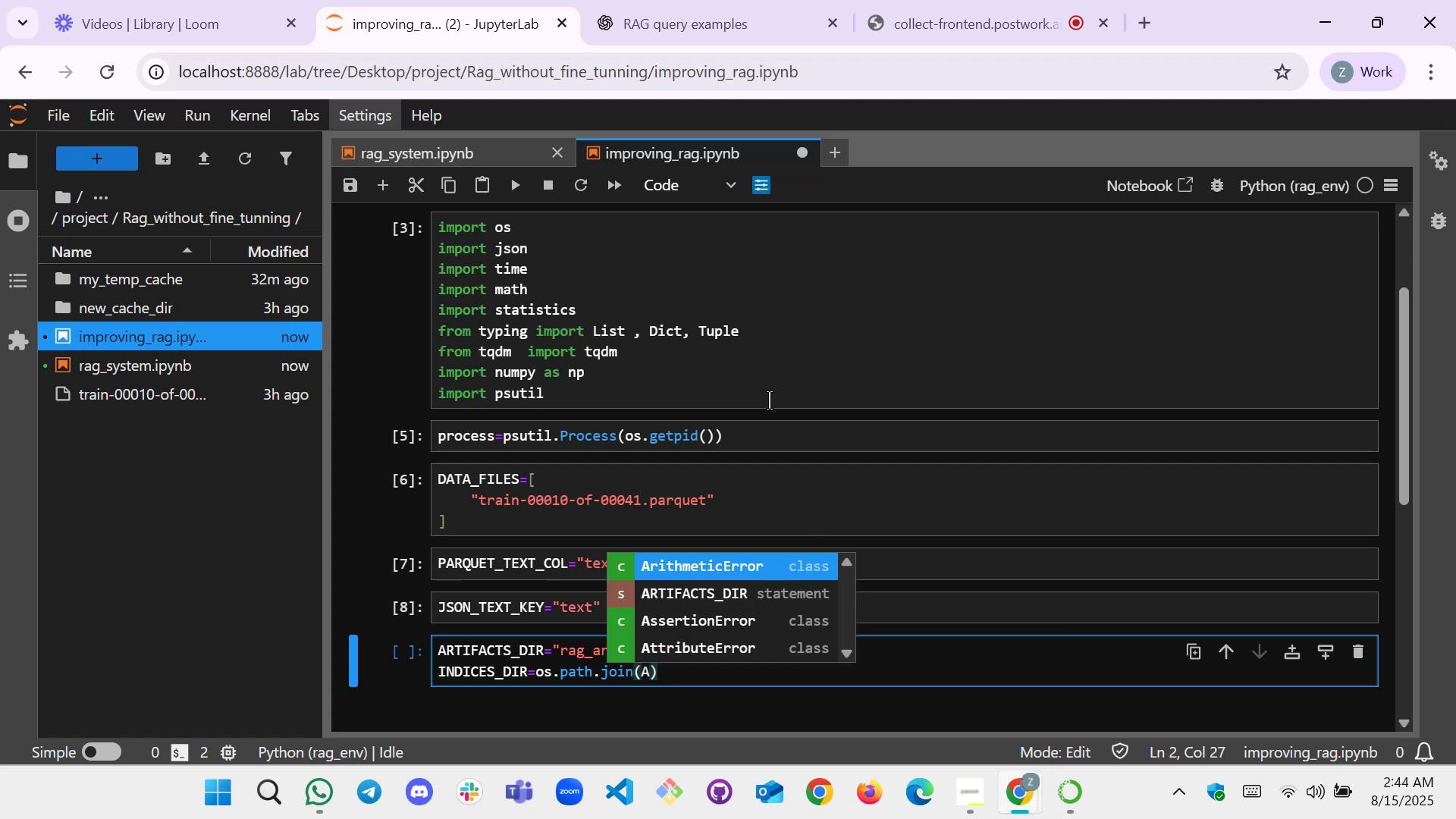 
key(ArrowDown)
 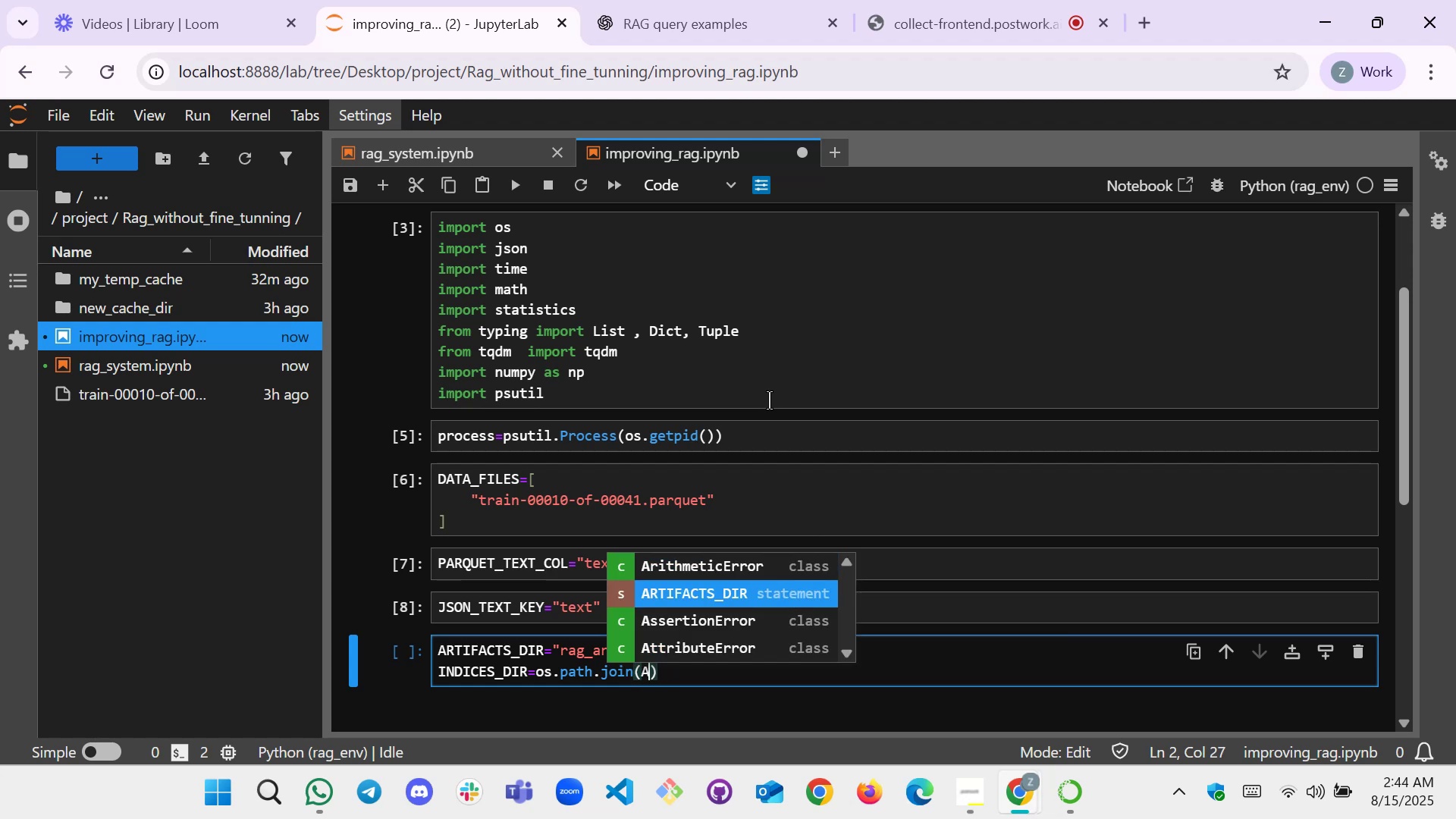 
key(ArrowDown)
 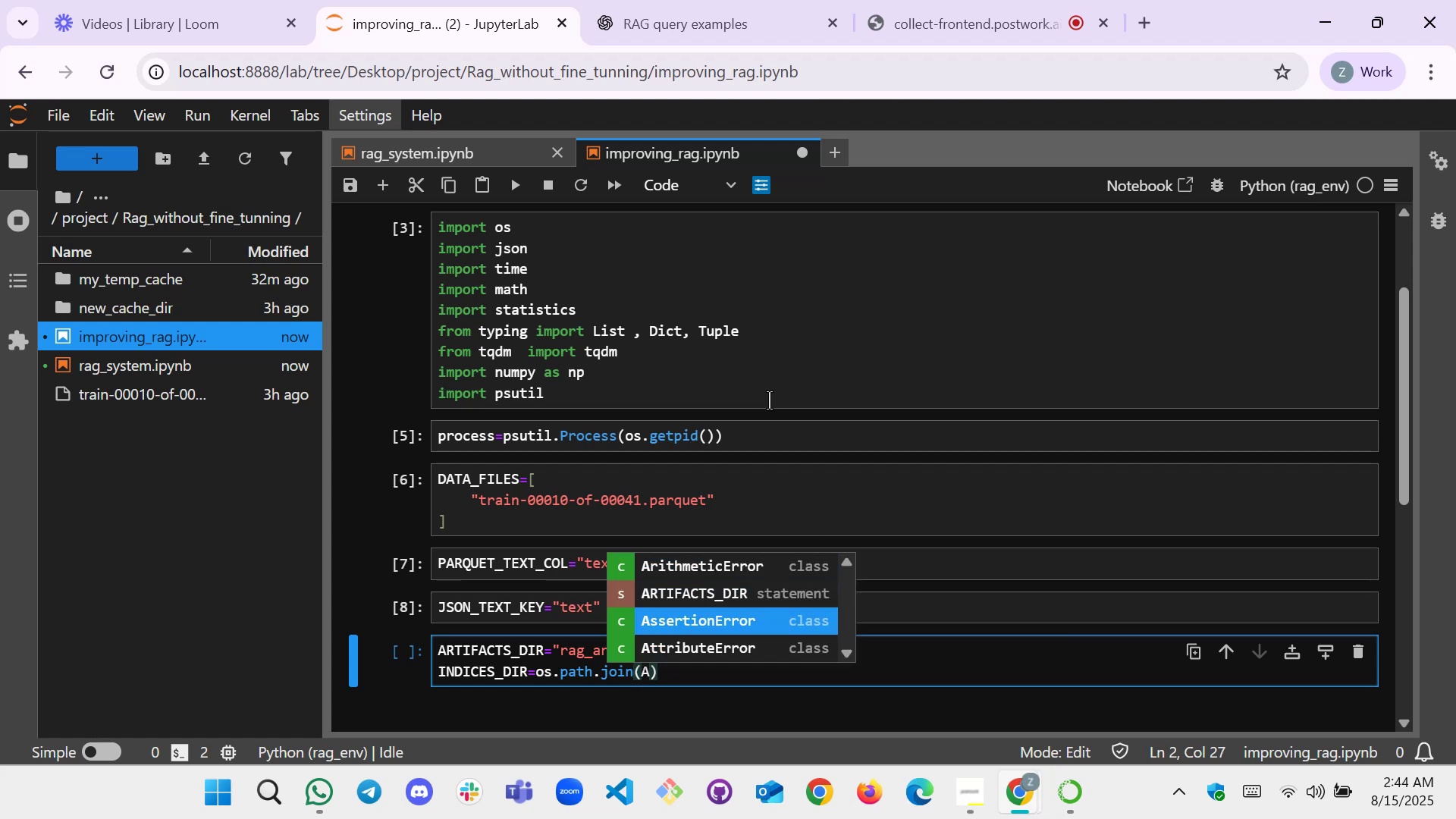 
key(ArrowUp)
 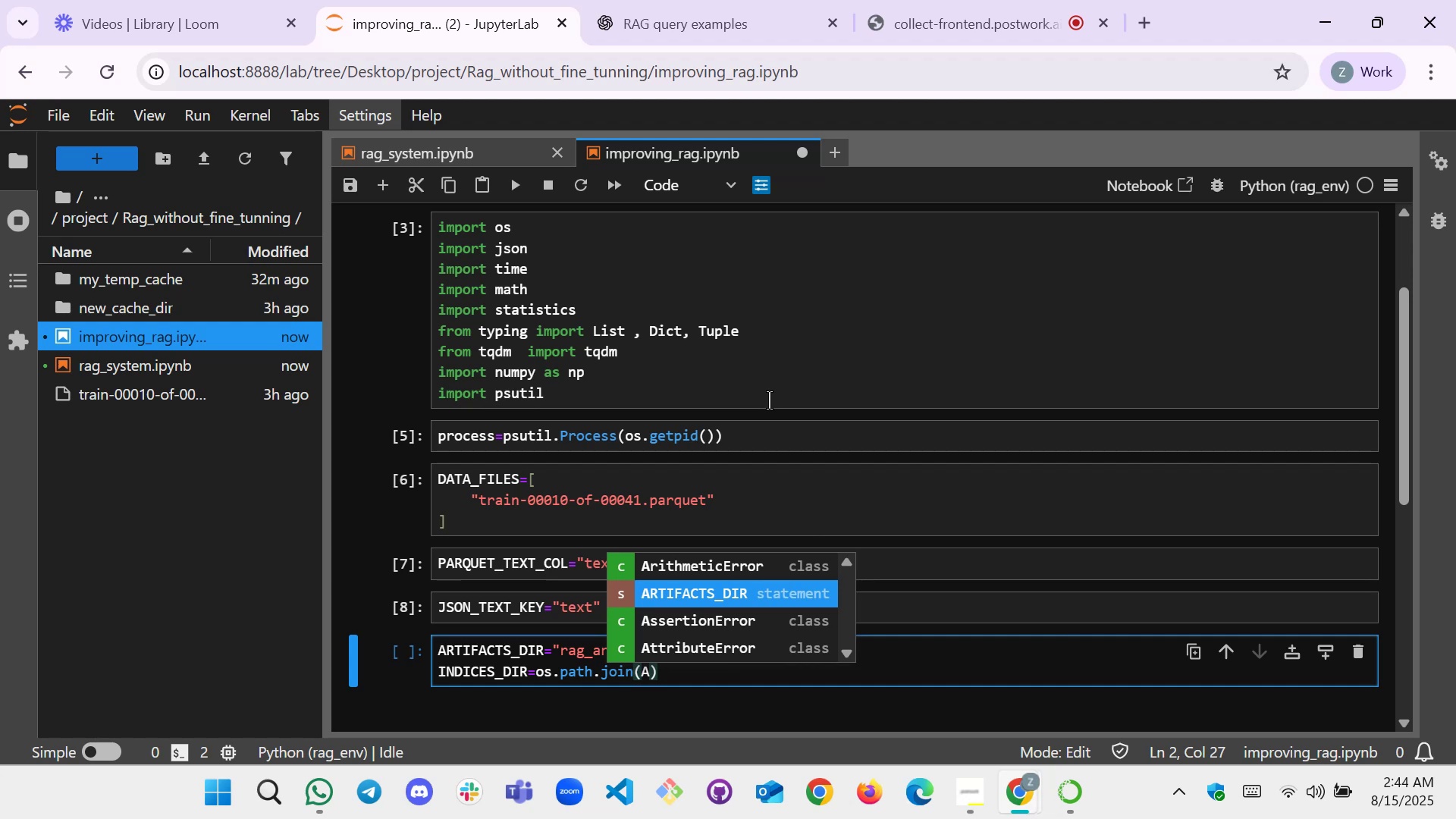 
key(Enter)
 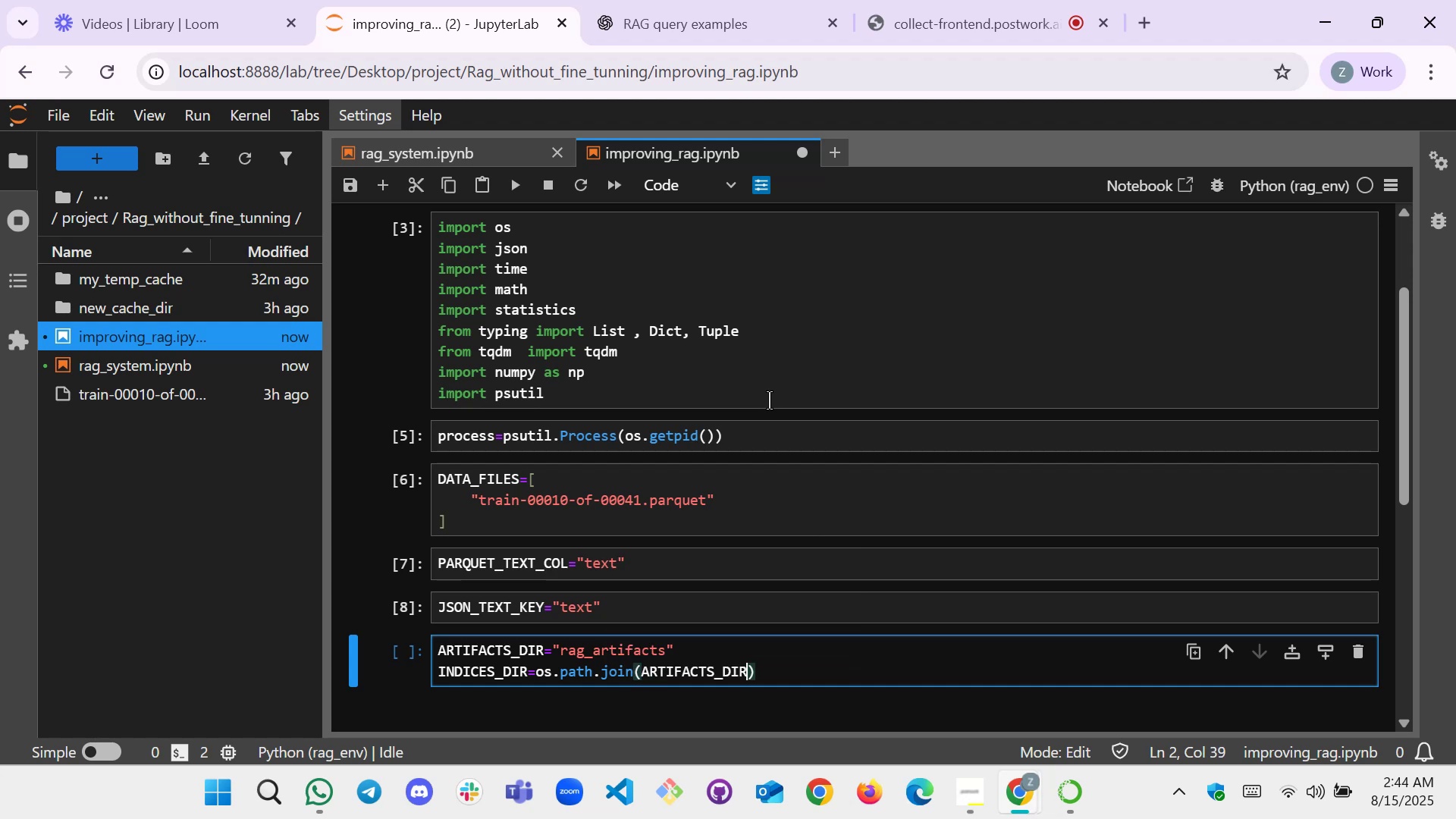 
type(,indei)
key(Backspace)
key(Backspace)
type(ices)
 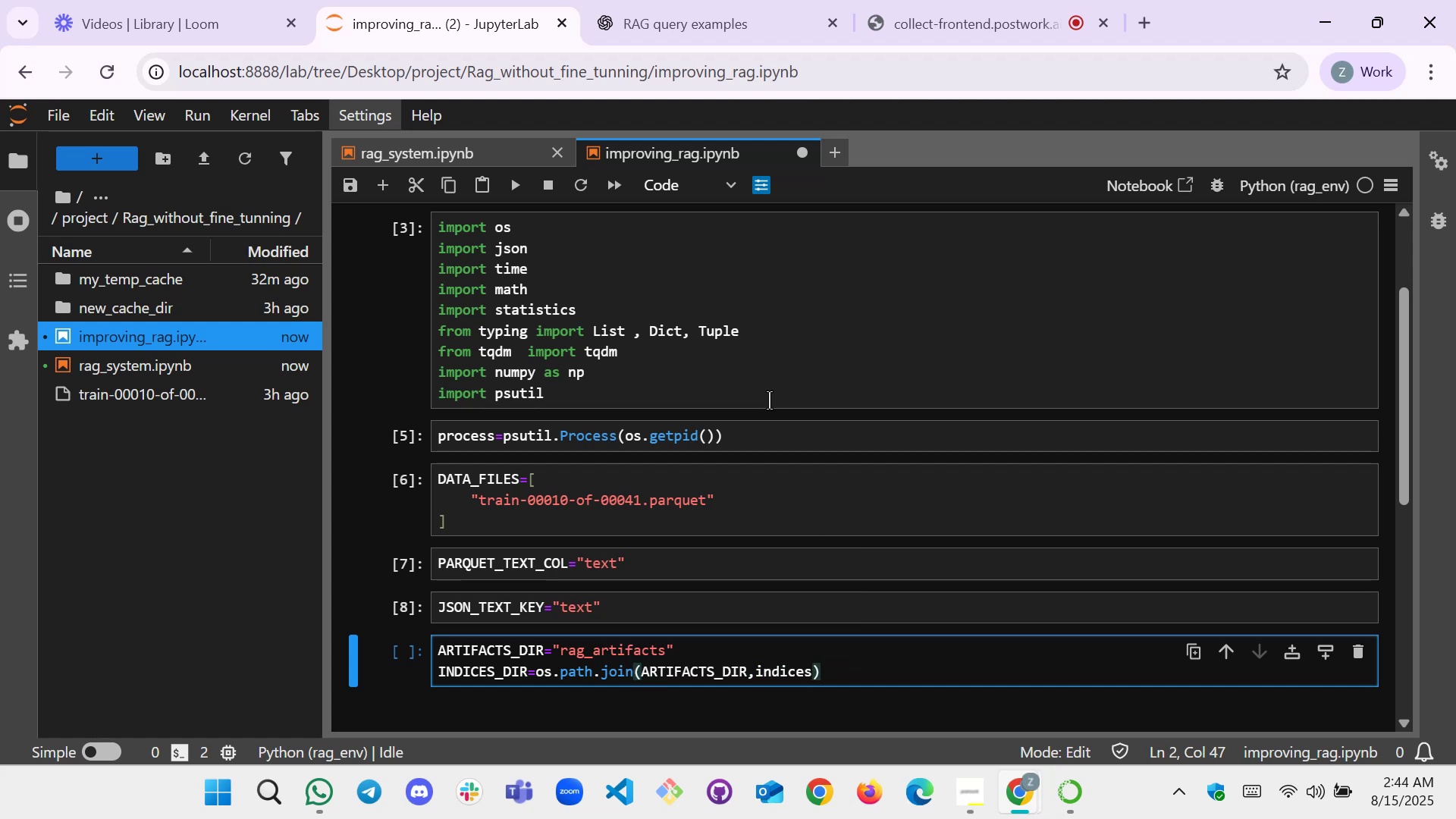 
key(ArrowRight)
 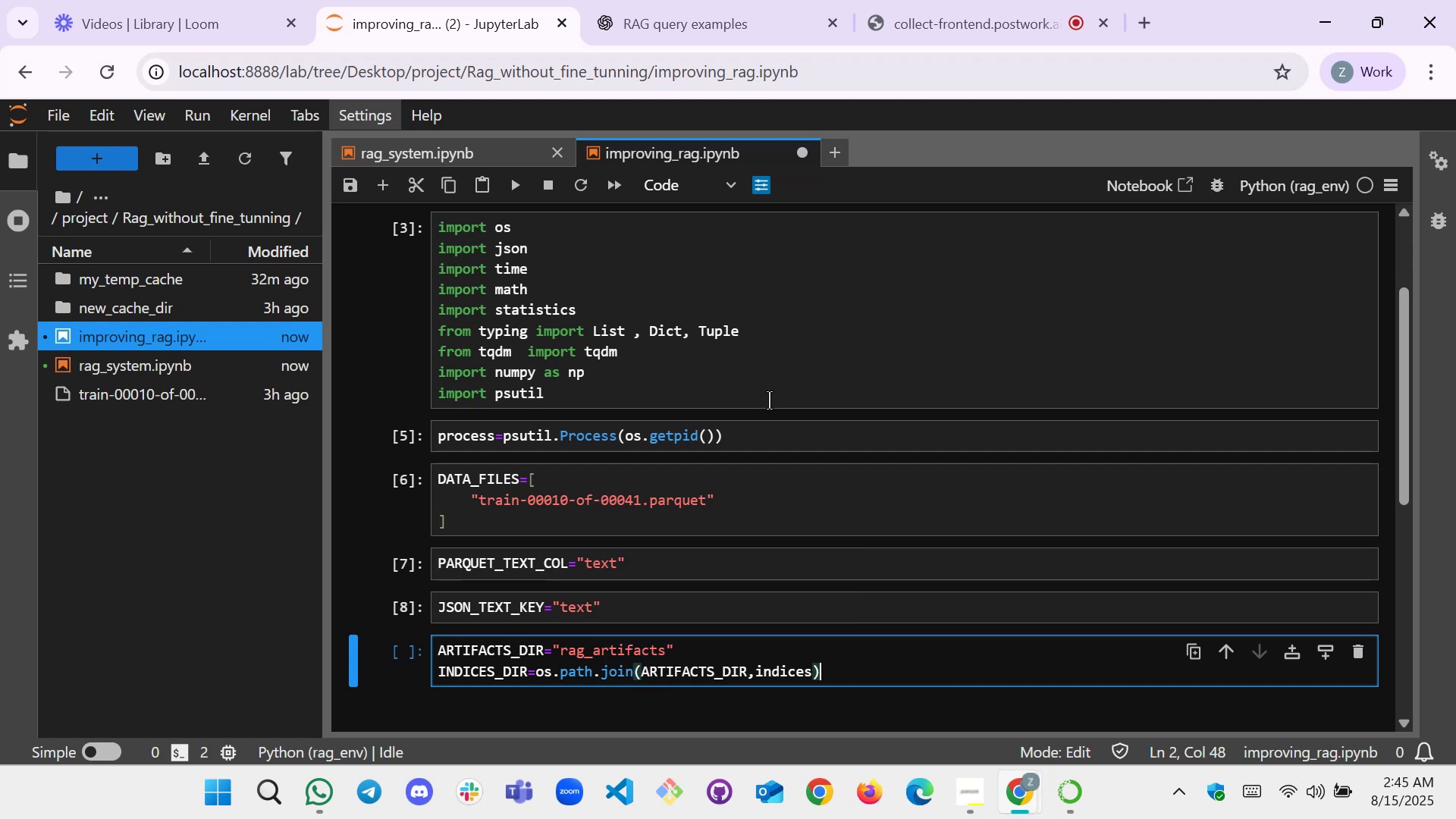 
key(Shift+Enter)
 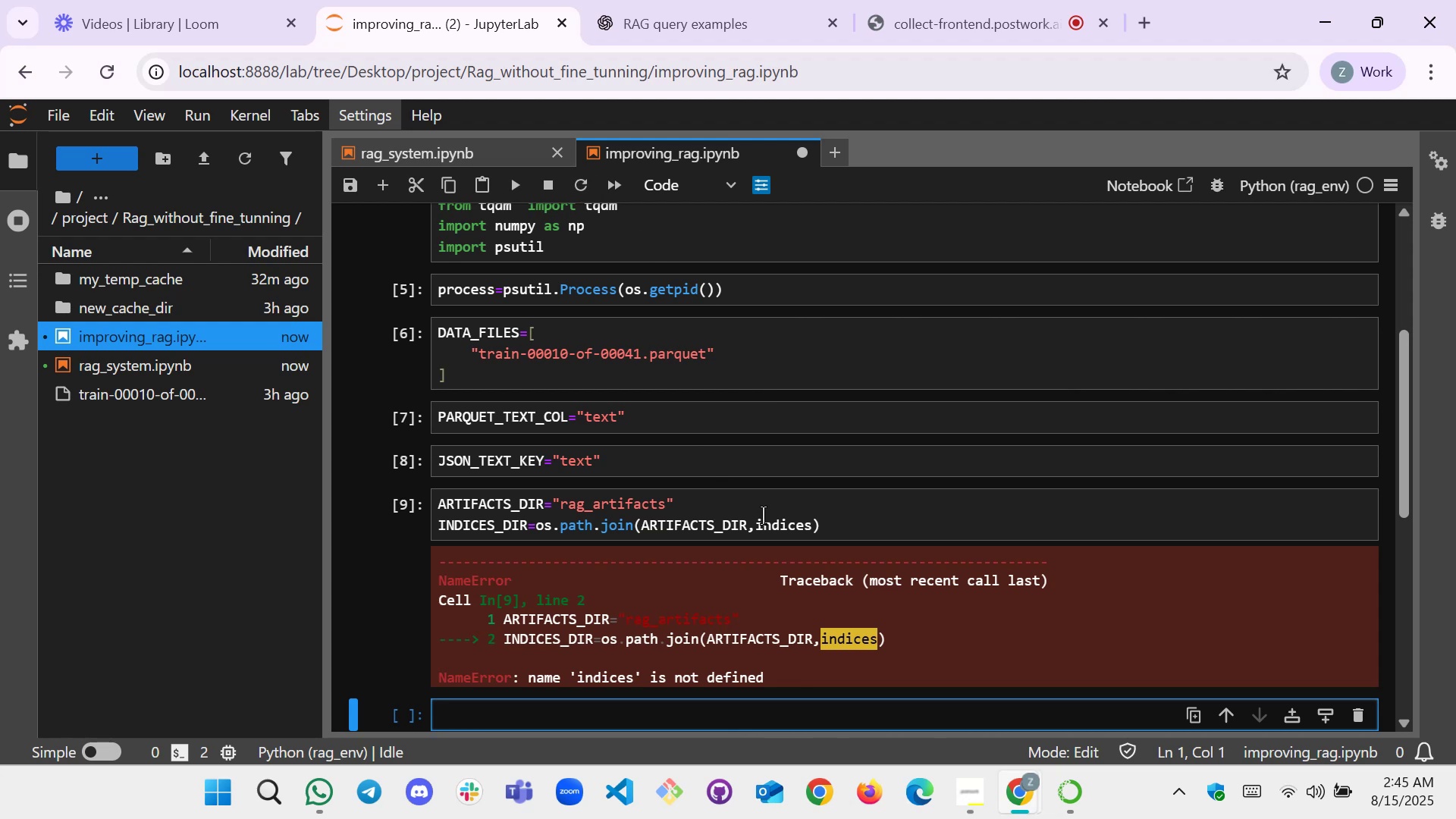 
double_click([764, 526])
 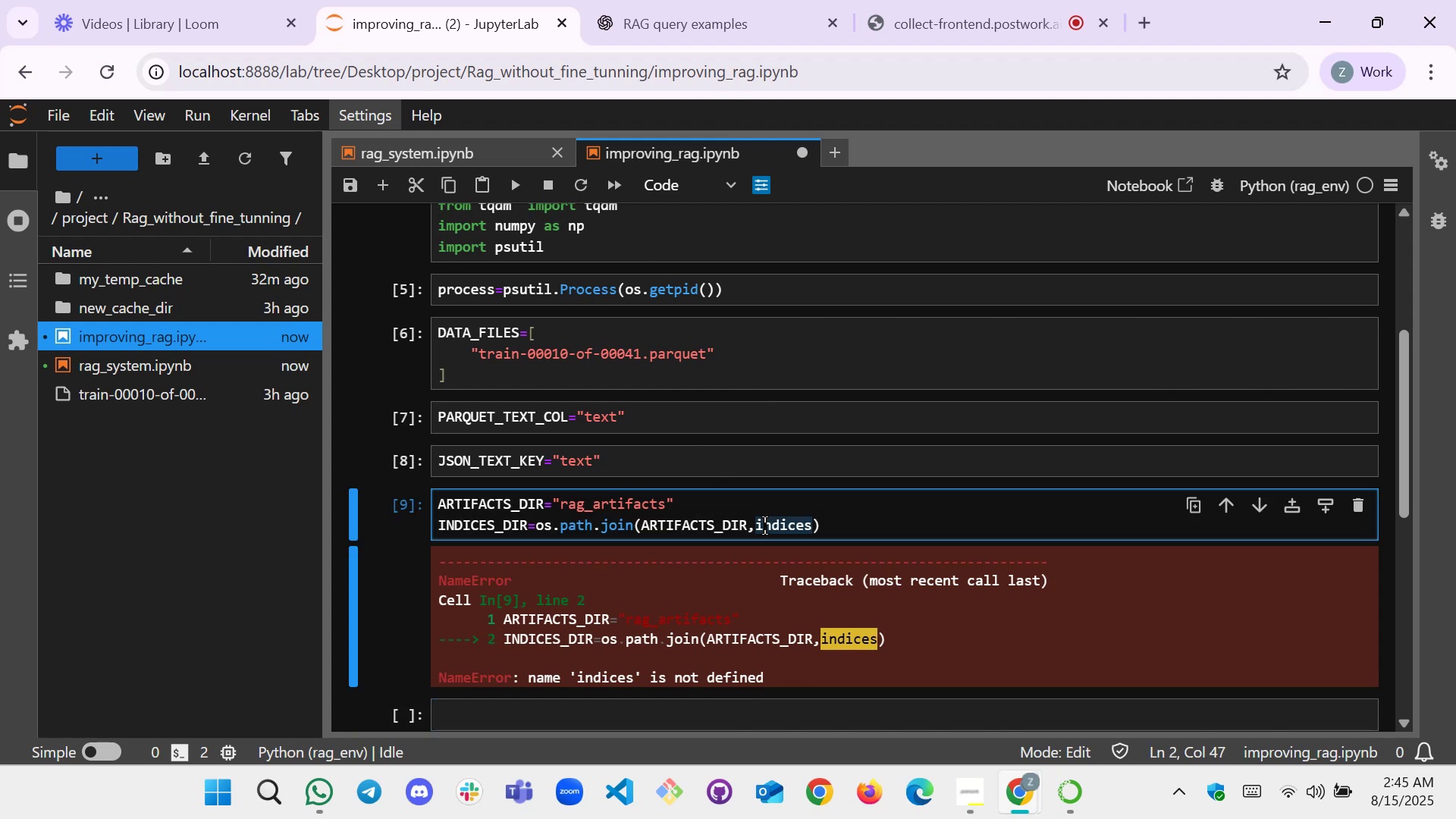 
key(Shift+Quote)
 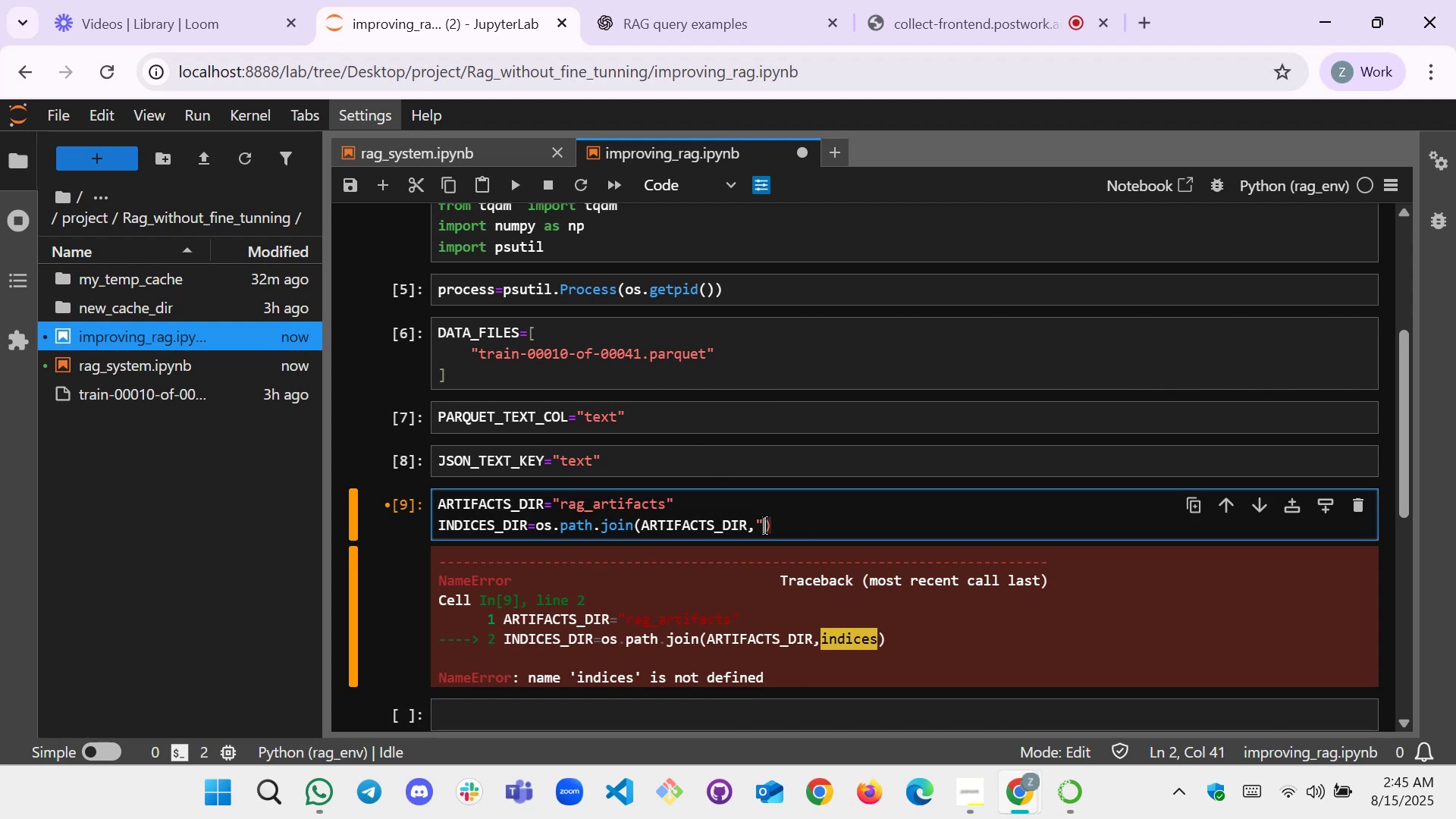 
key(Shift+Quote)
 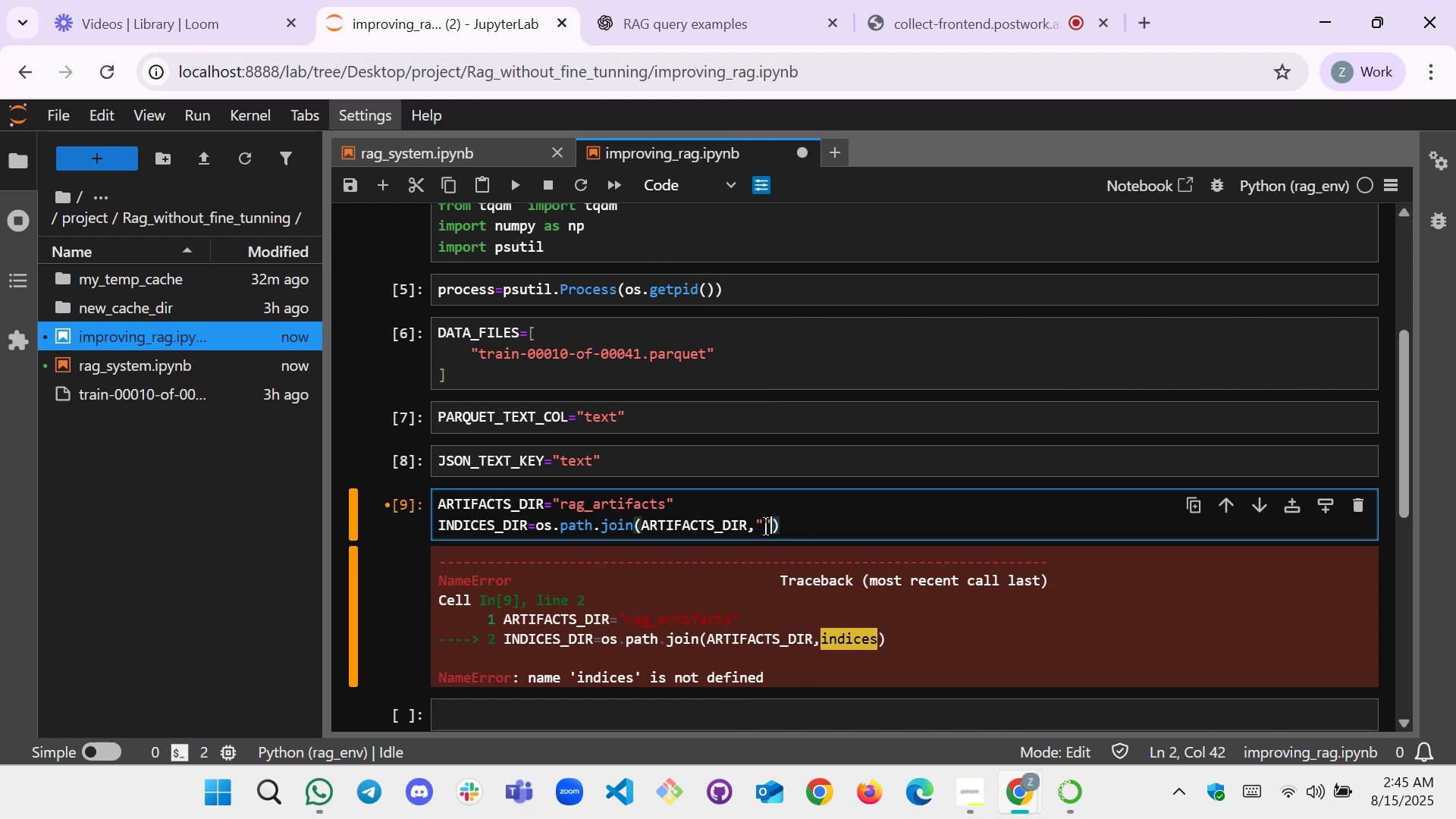 
key(ArrowLeft)
 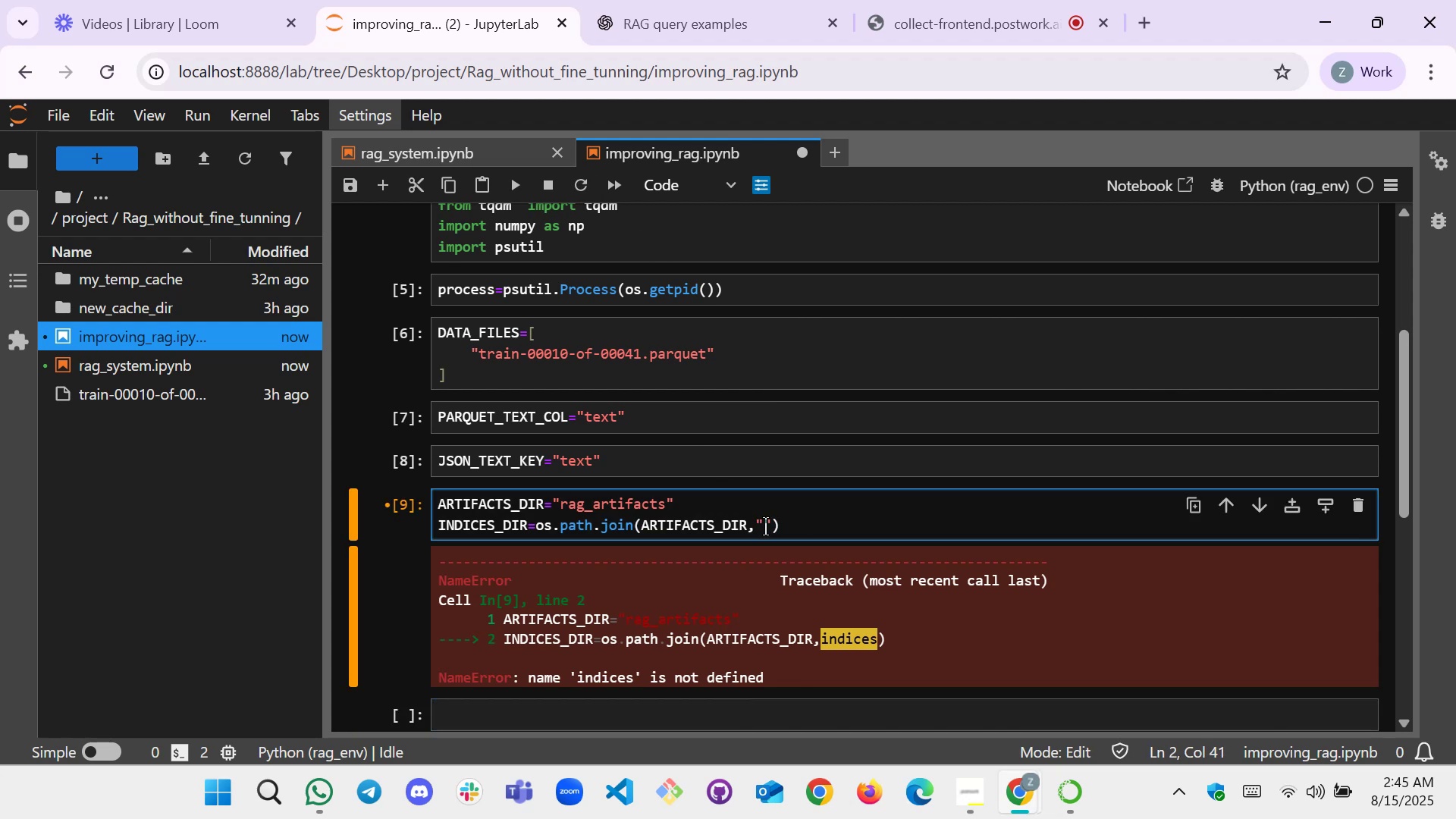 
type(inc)
key(Backspace)
type(dices)
 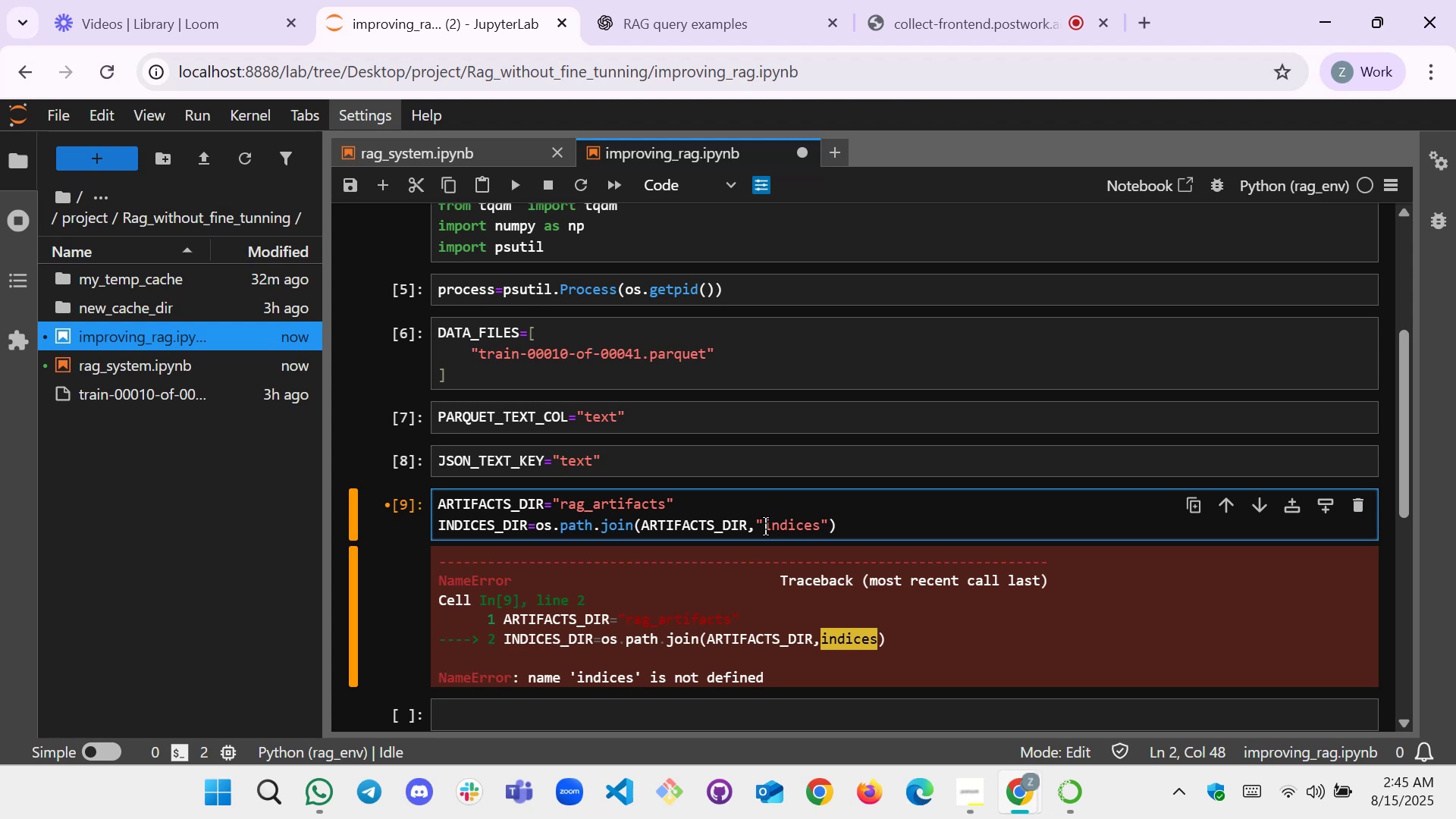 
key(Shift+Enter)
 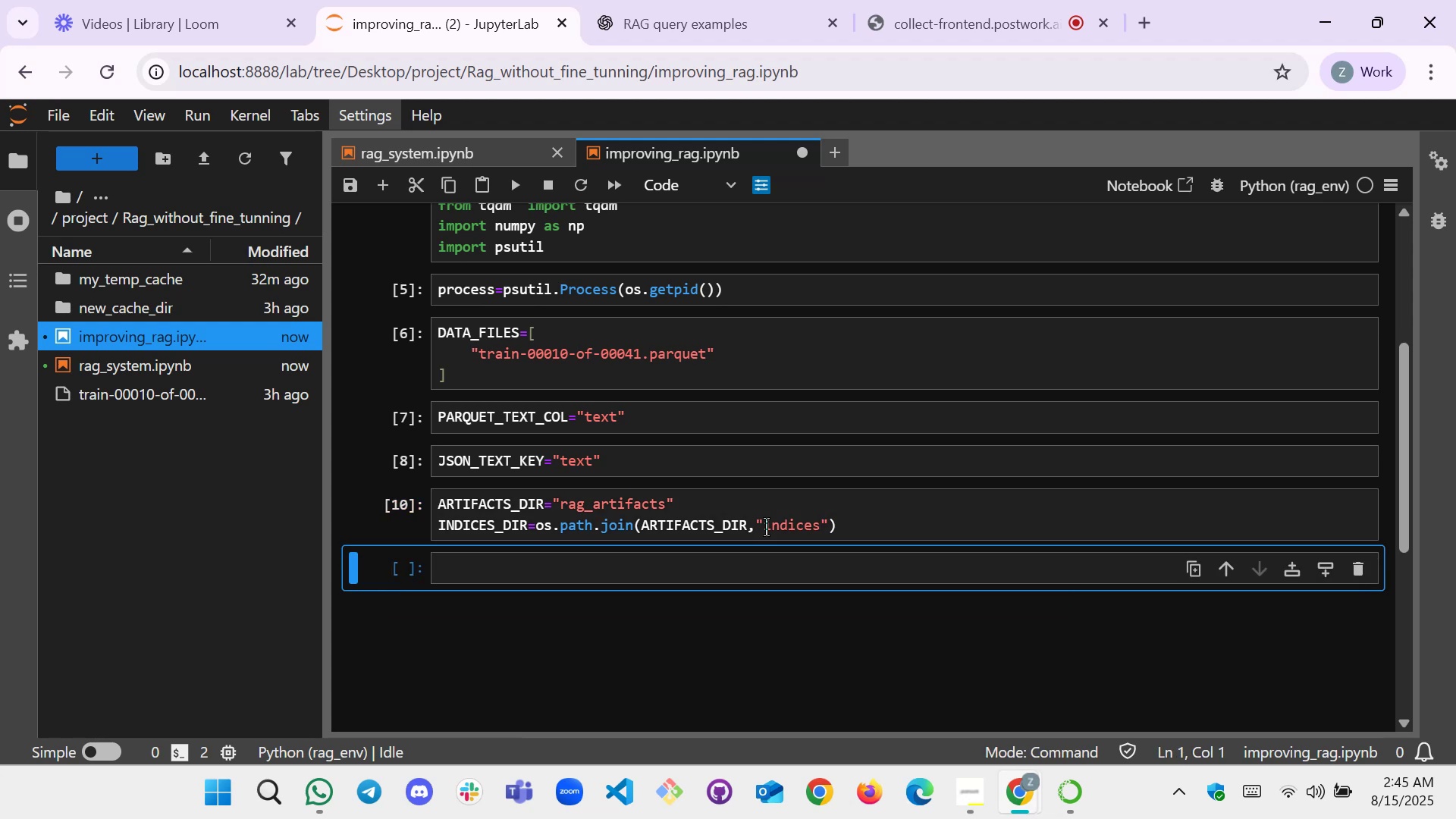 
left_click([690, 568])
 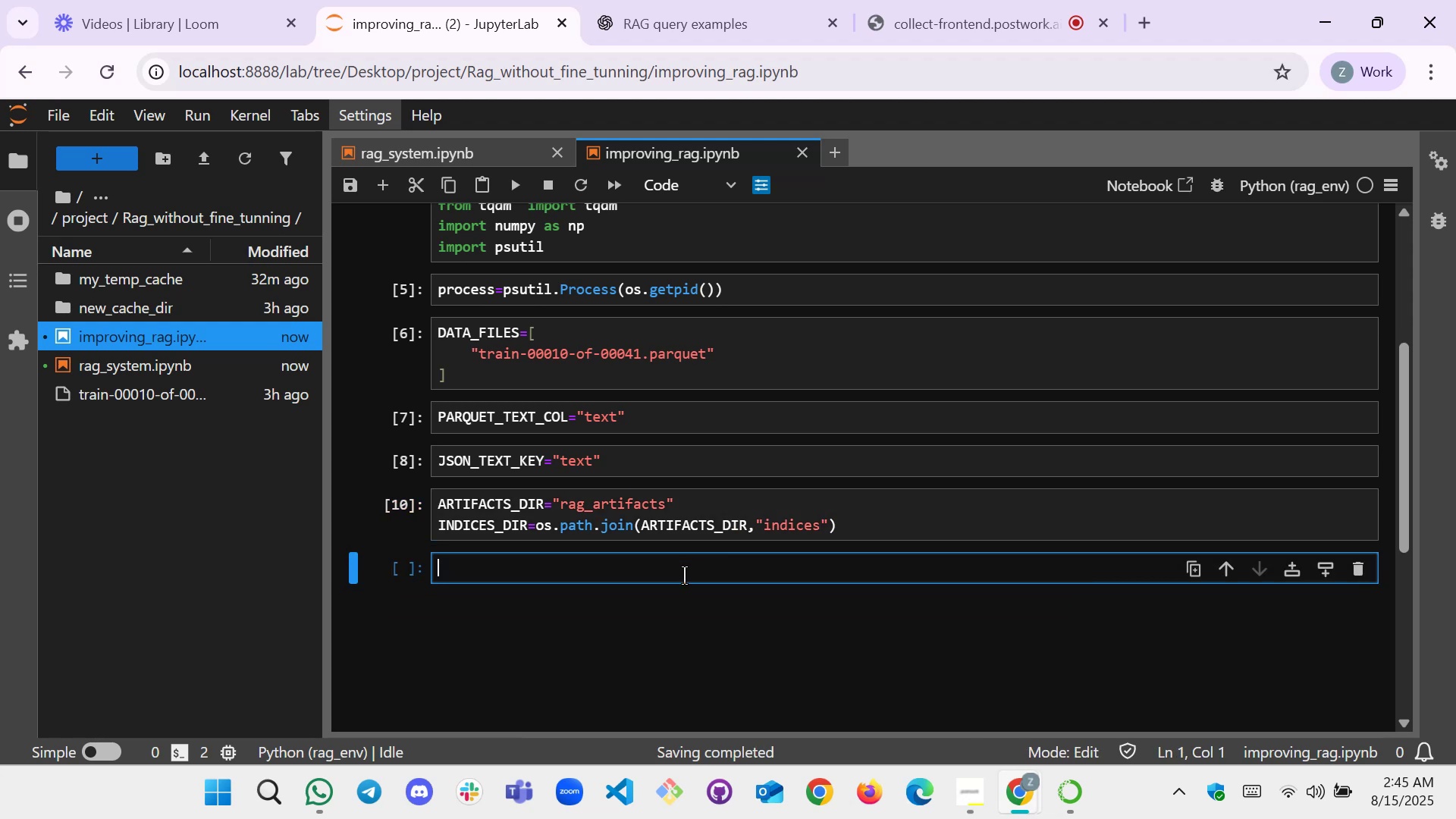 
type(EMB_DIR=)
key(Tab)
type(os.path.join())
 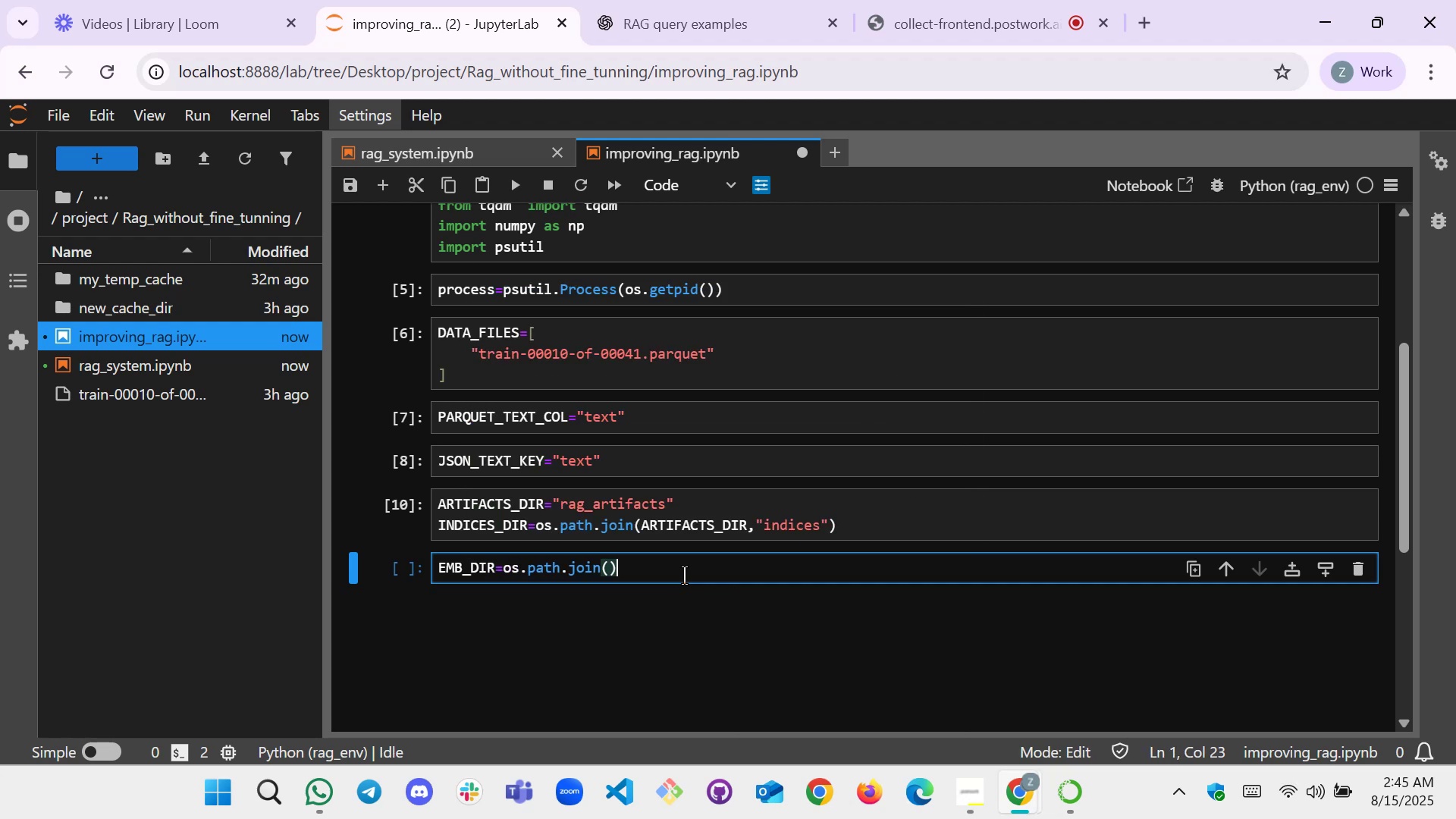 
key(ArrowLeft)
 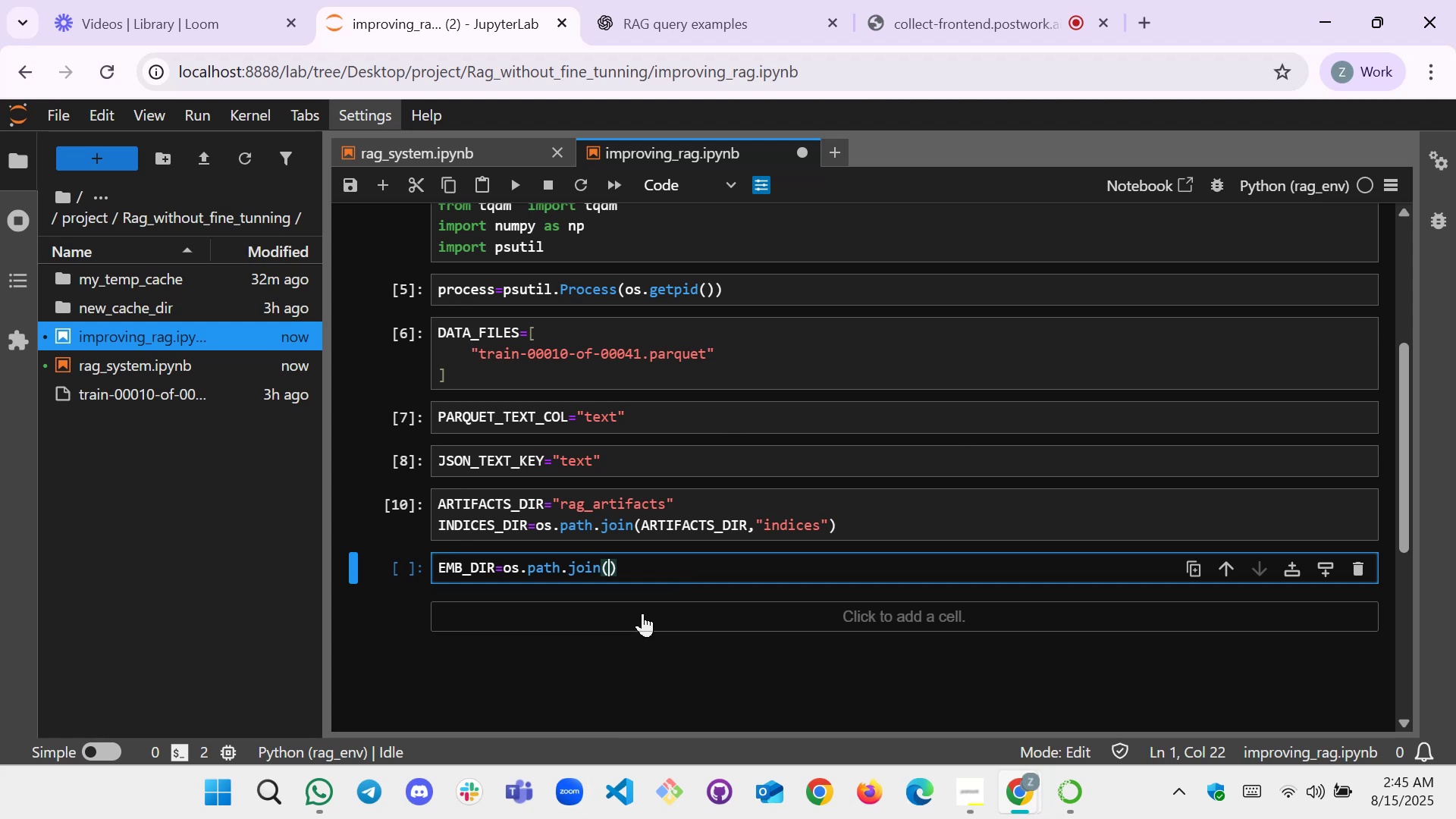 
scroll: coordinate [641, 509], scroll_direction: up, amount: 1.0
 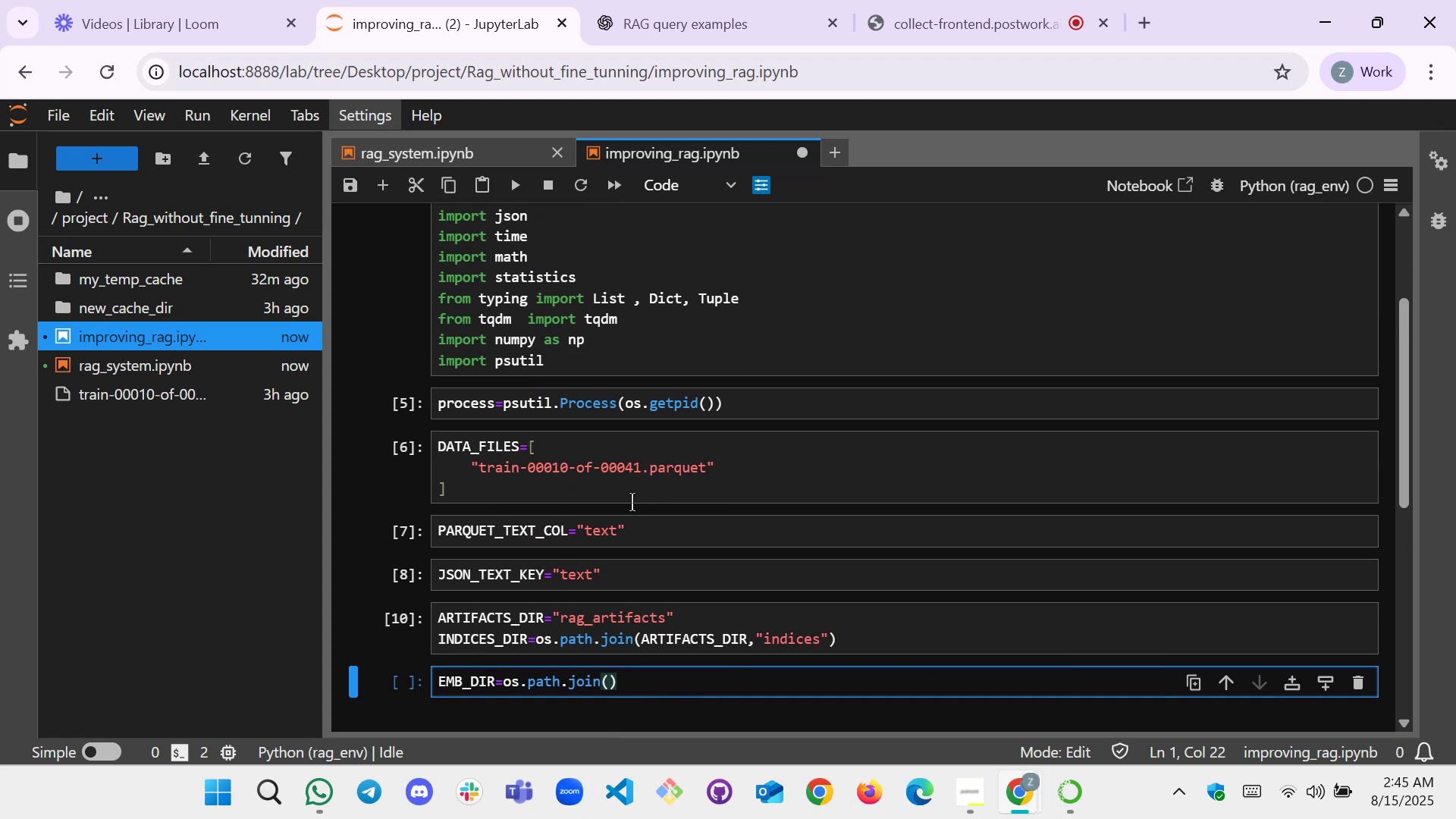 
scroll: coordinate [632, 502], scroll_direction: down, amount: 1.0
 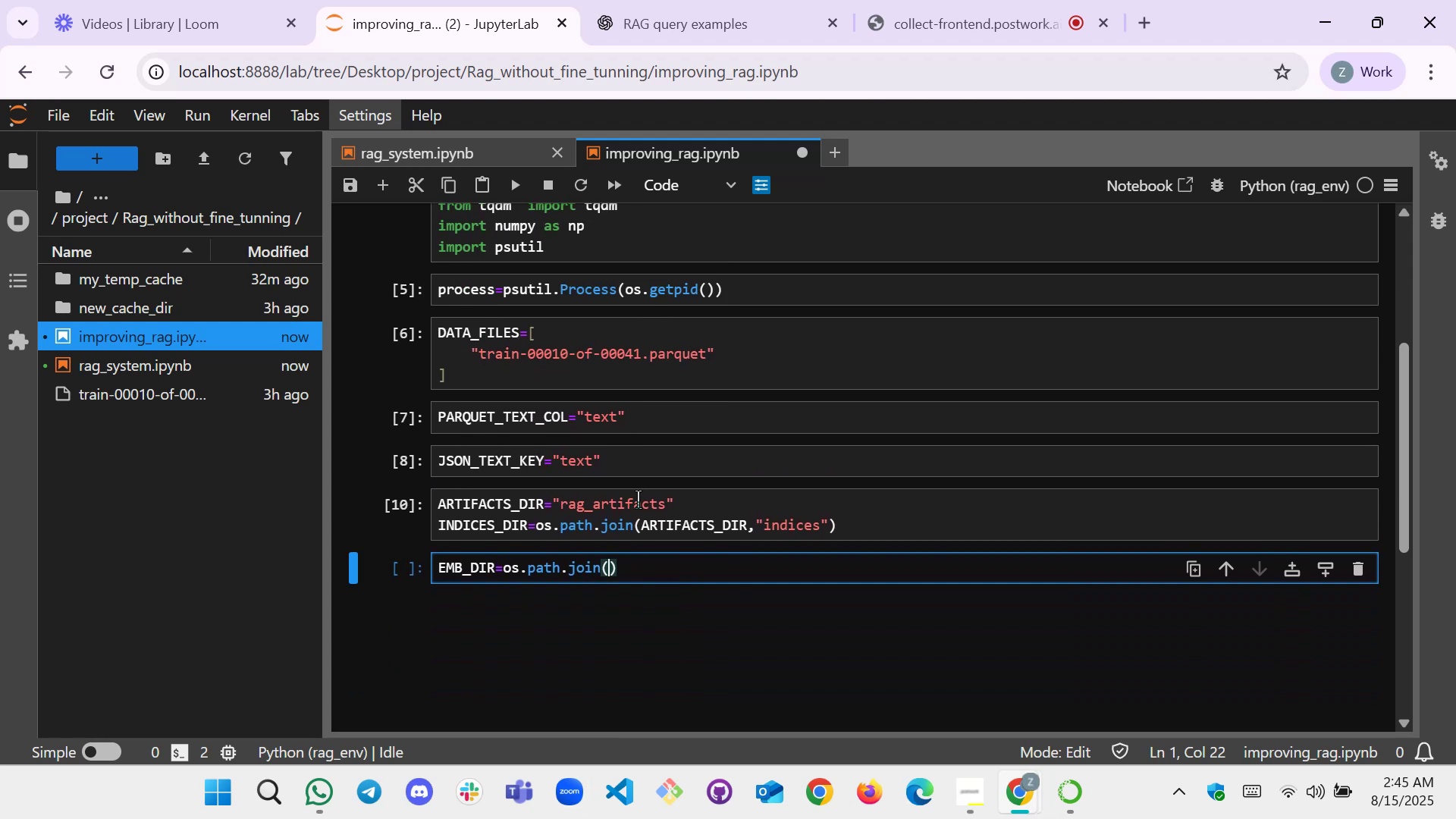 
wait(10.77)
 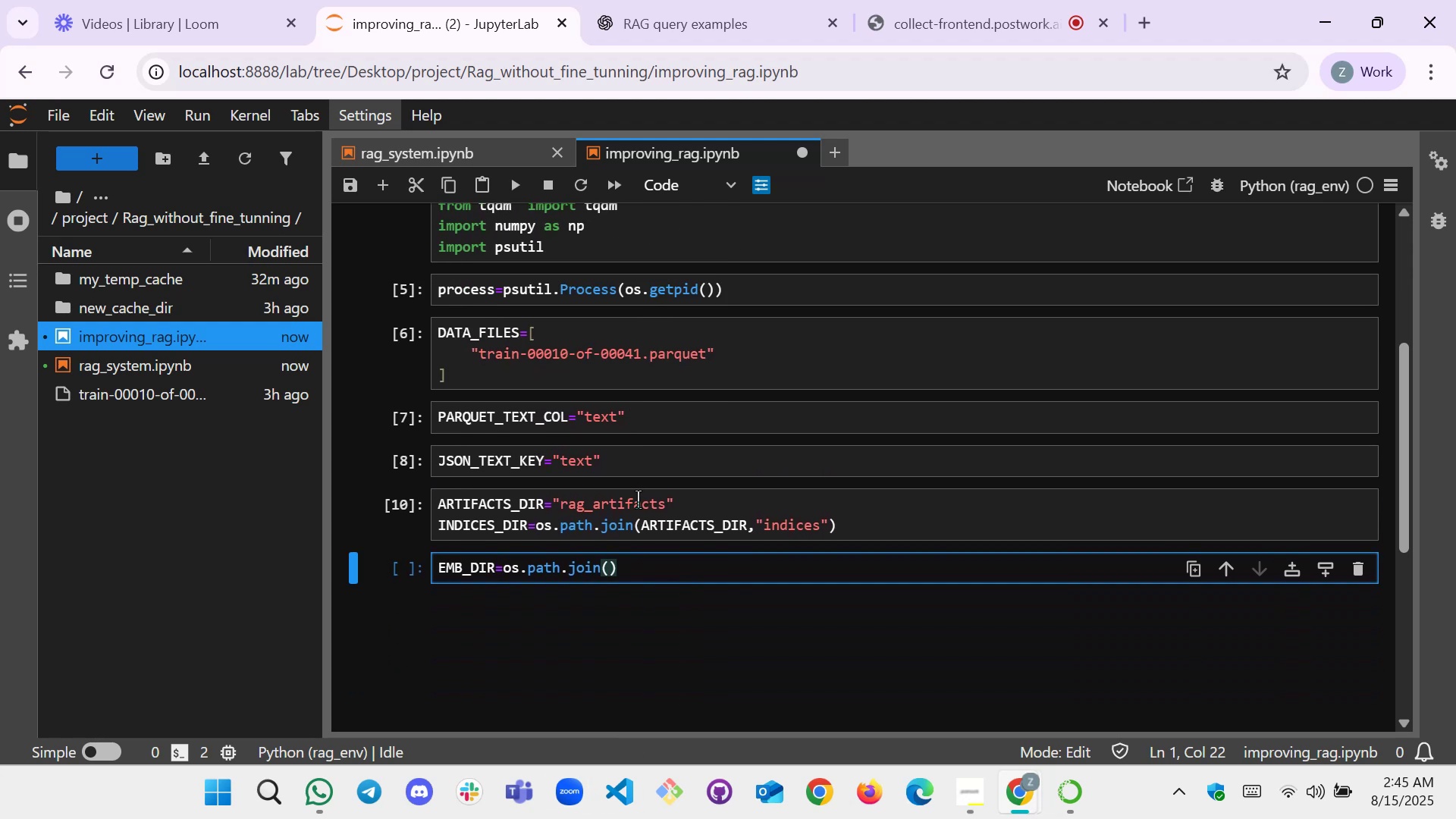 
key(Shift+A)
 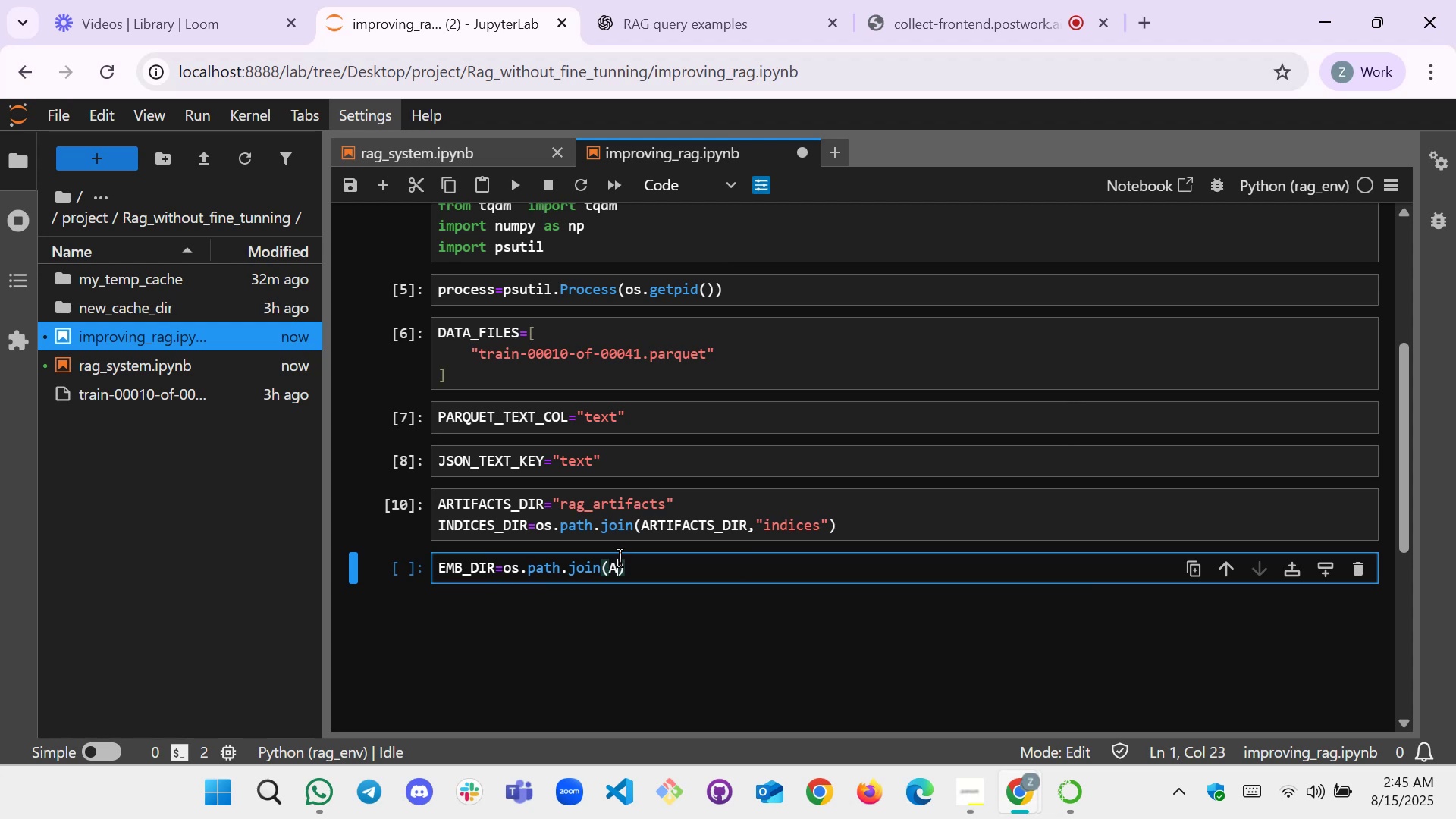 
key(CapsLock)
 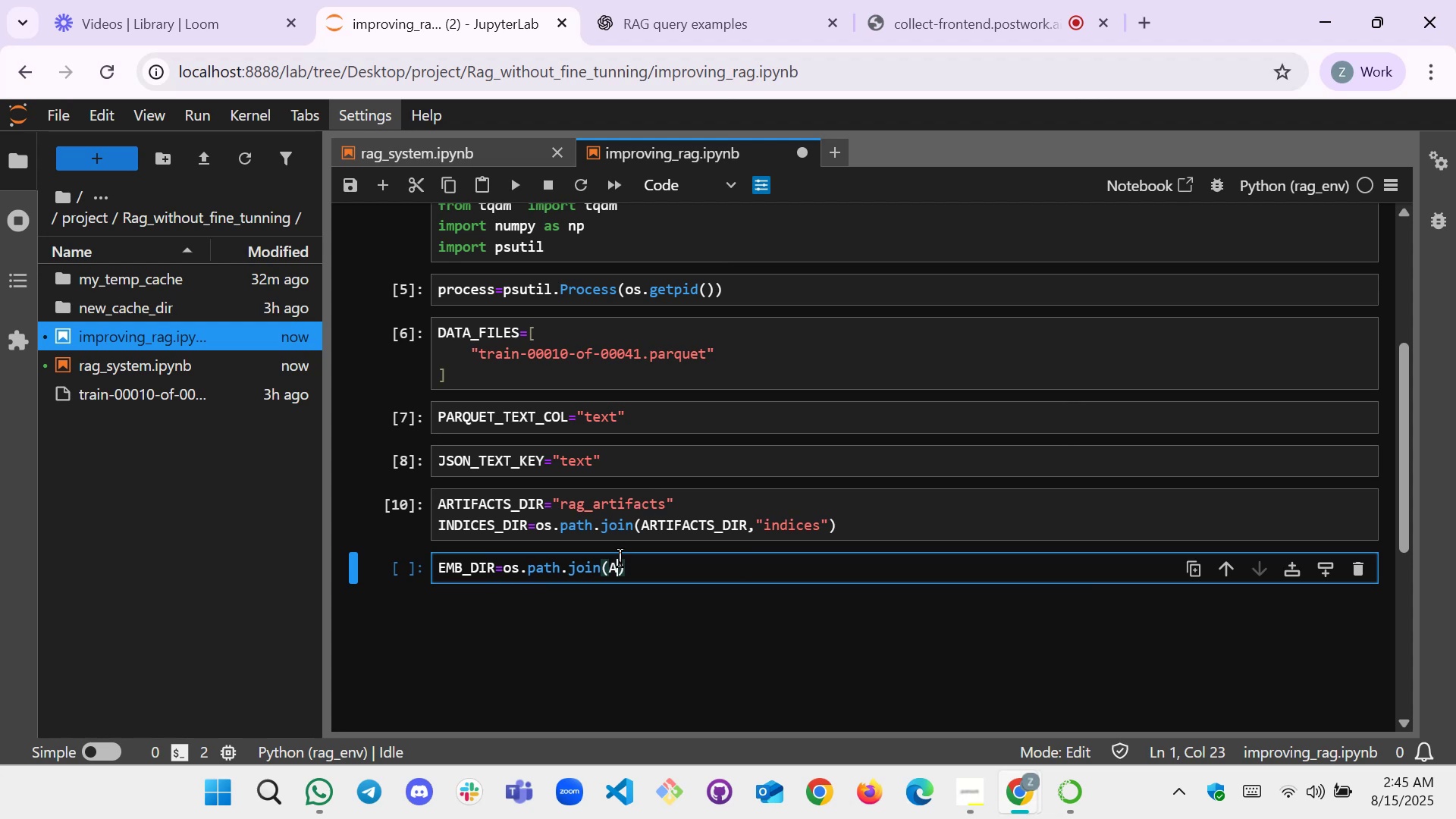 
key(CapsLock)
 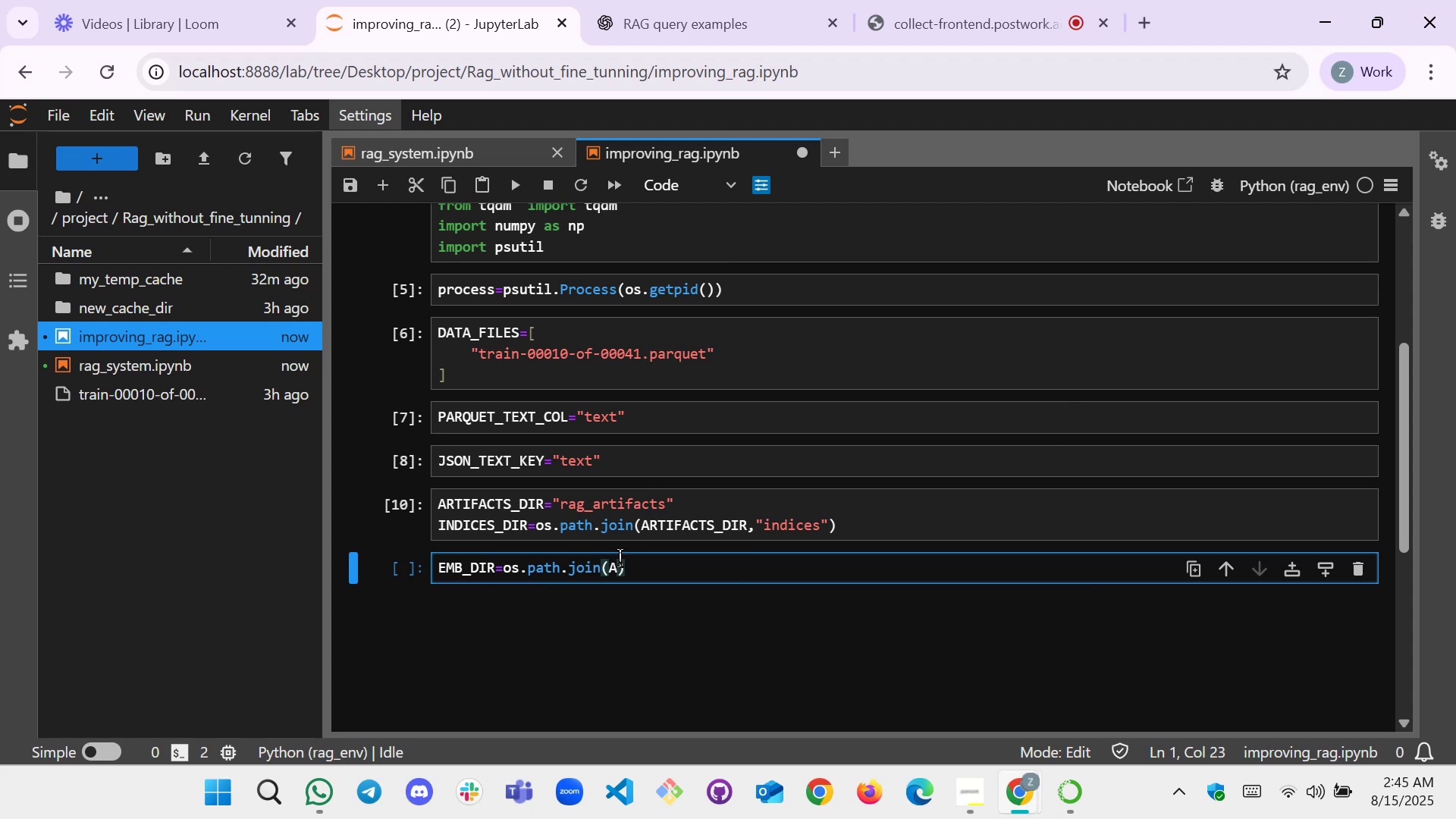 
key(Tab)
 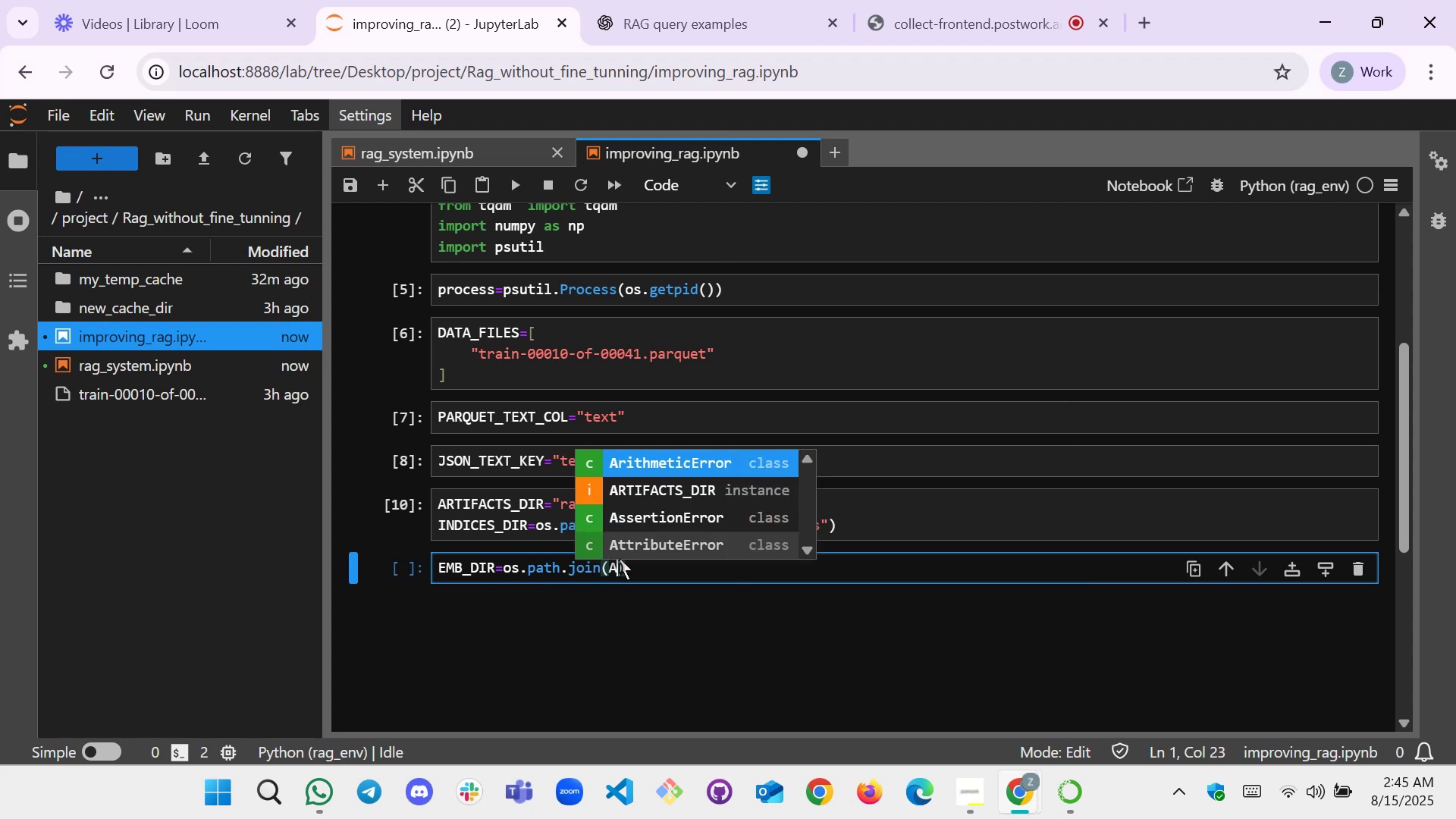 
key(ArrowDown)
 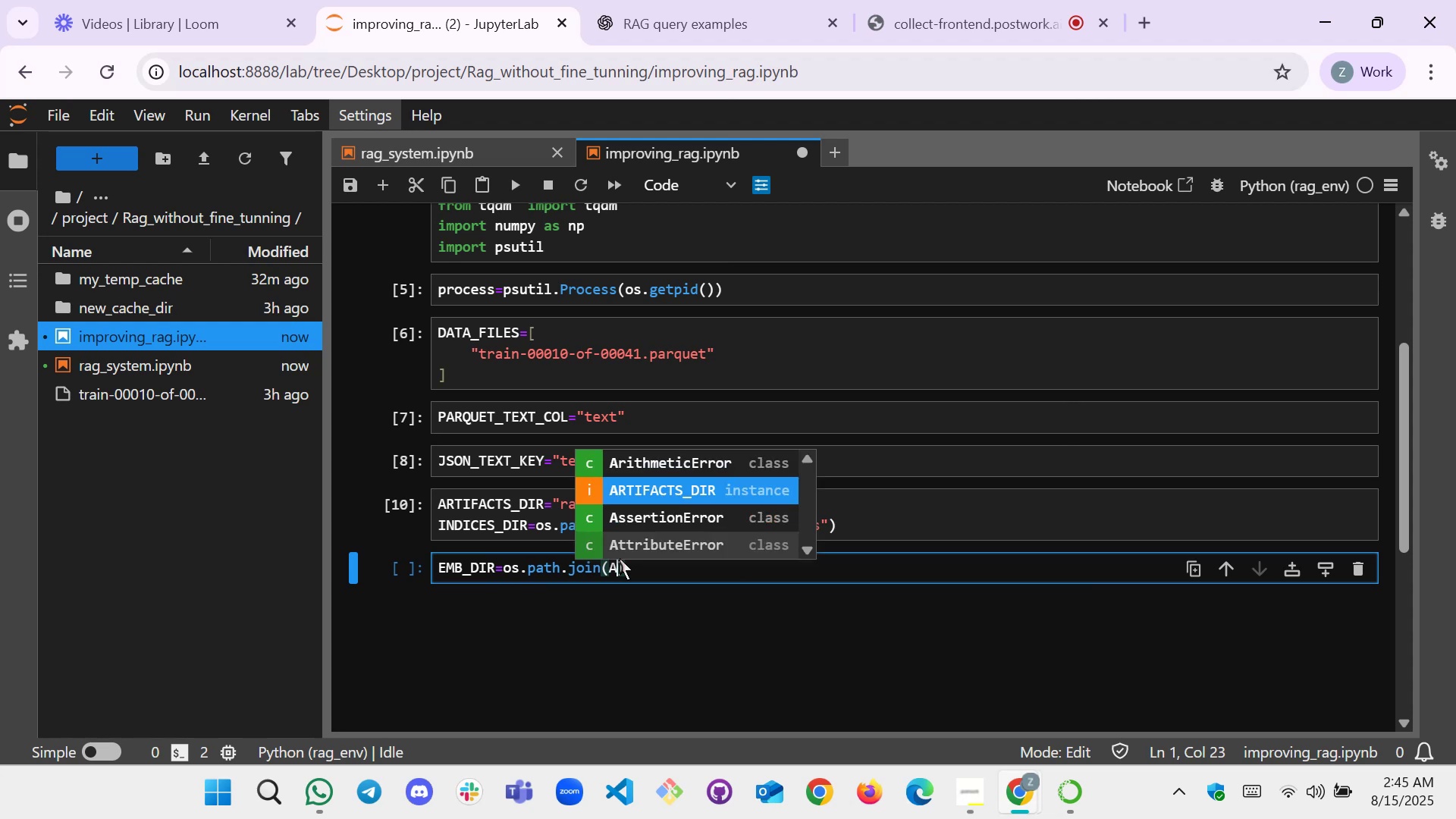 
key(ArrowDown)
 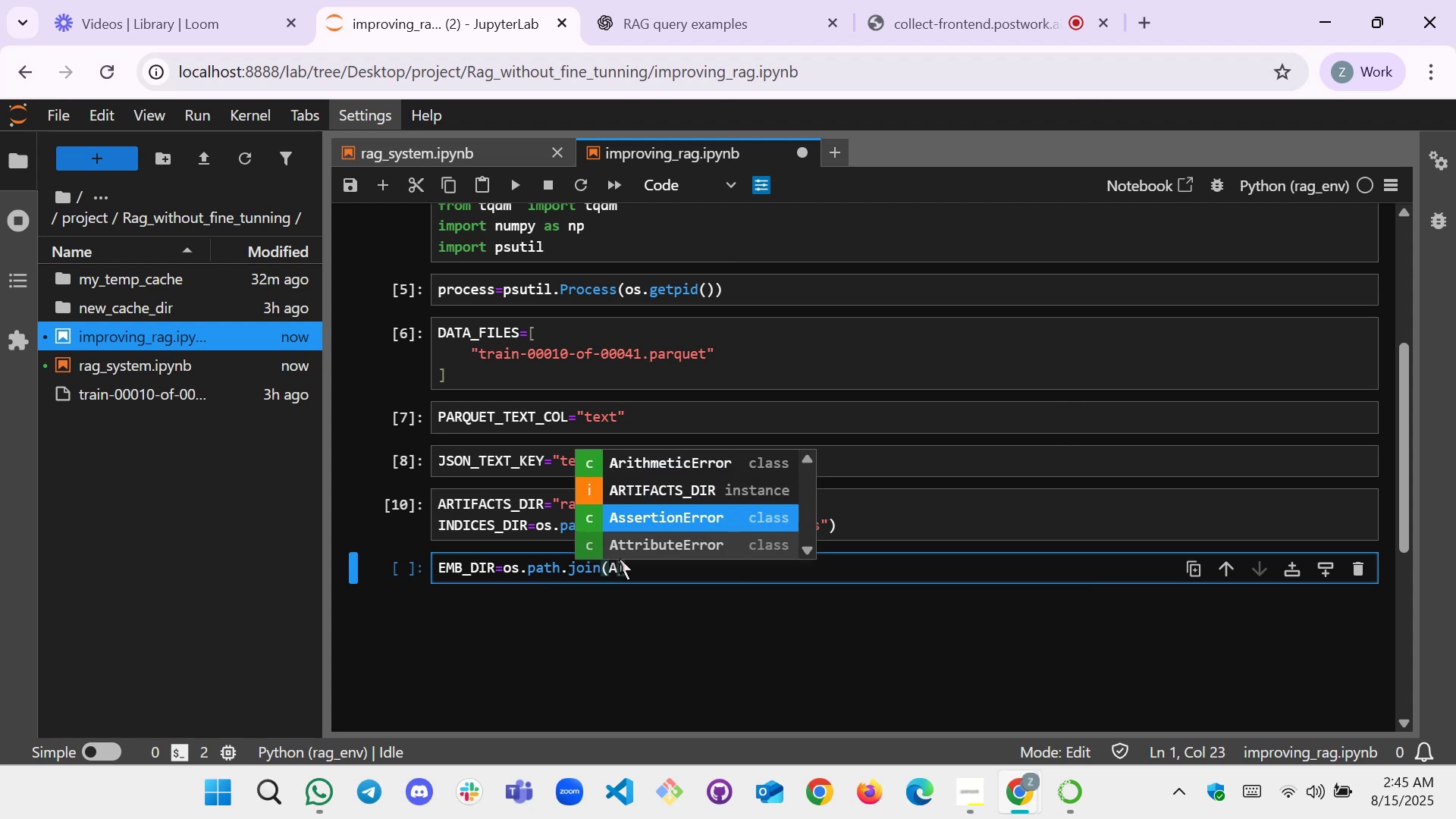 
key(ArrowUp)
 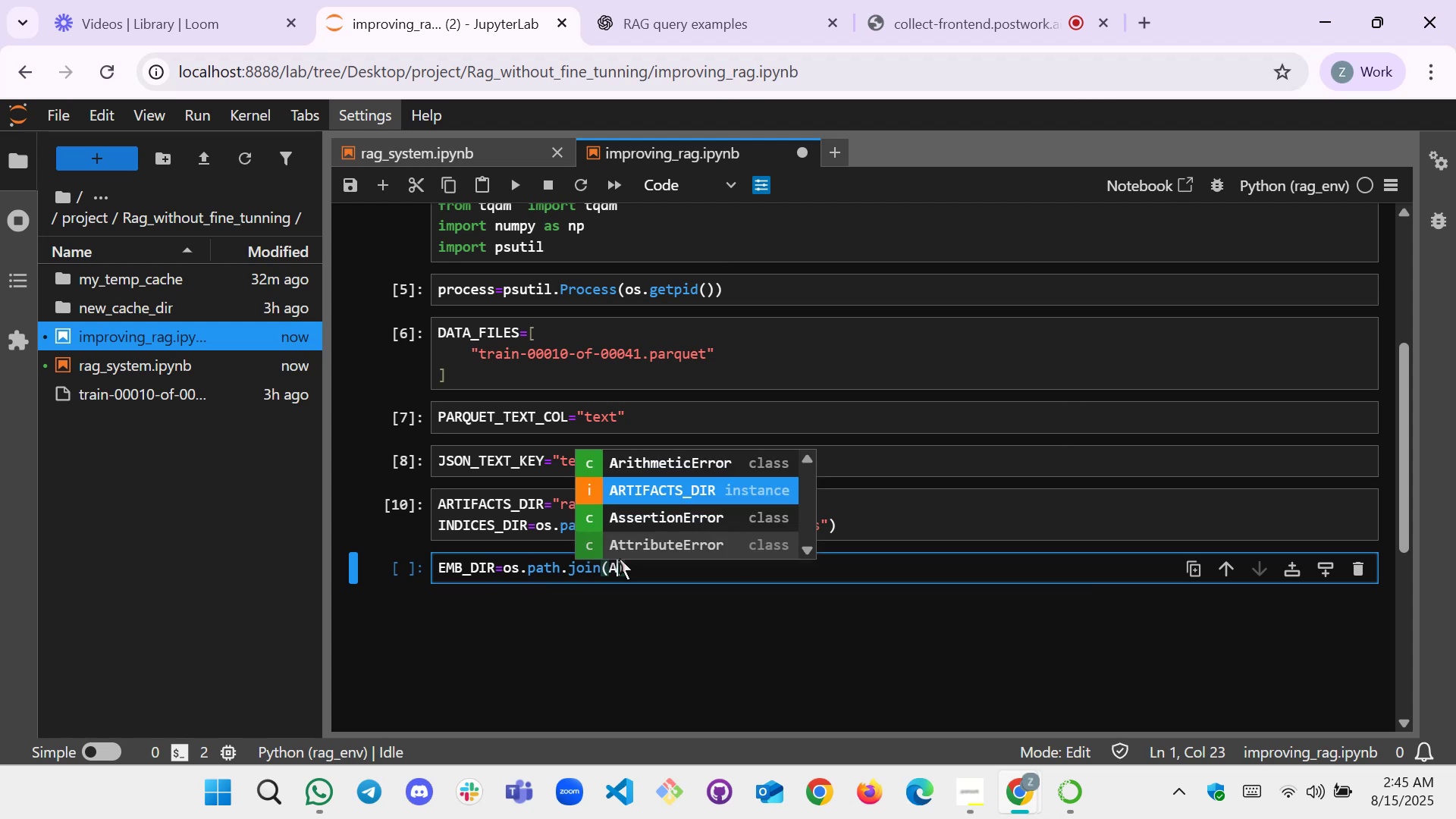 
key(Enter)
 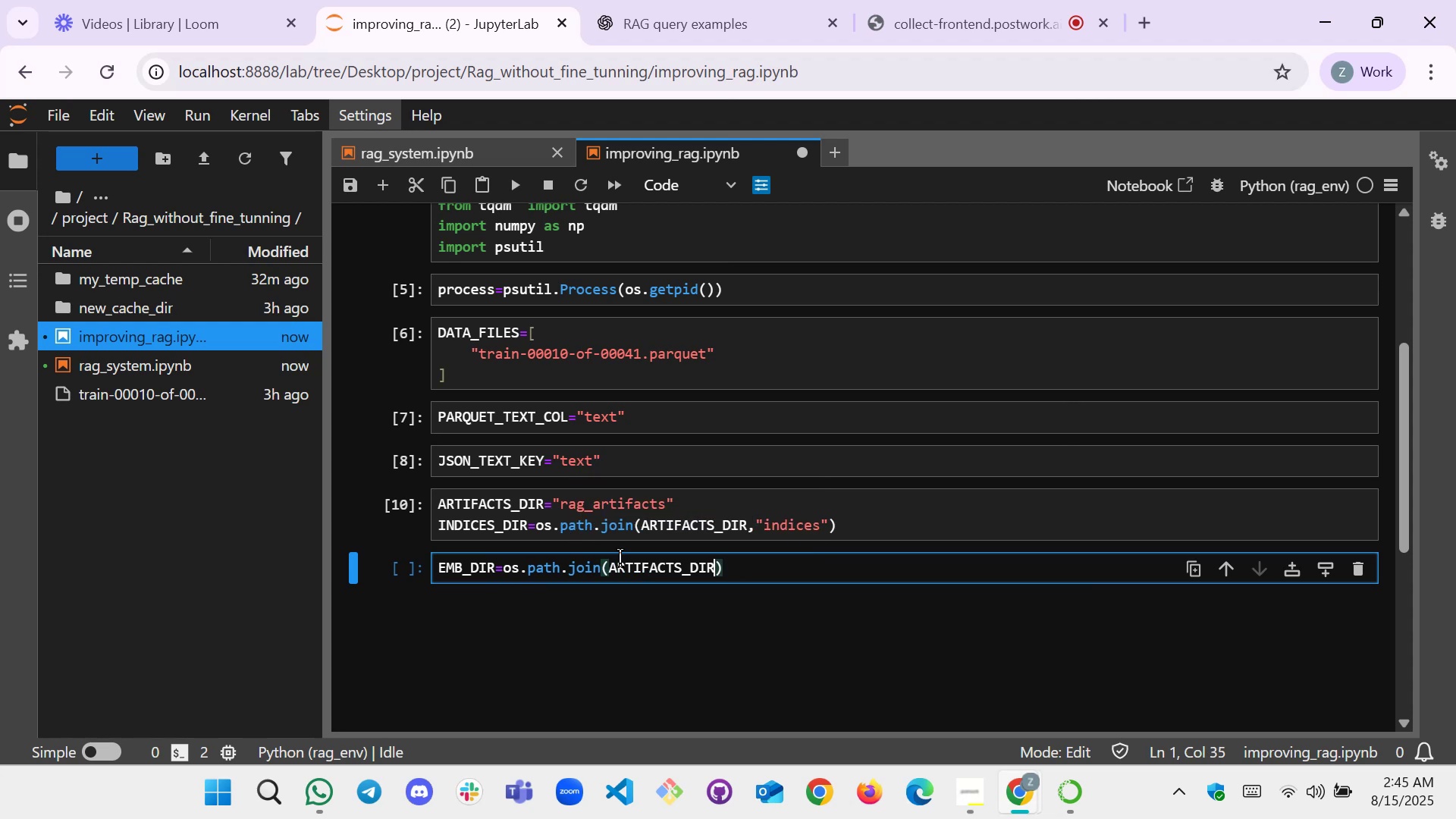 
key(Comma)
 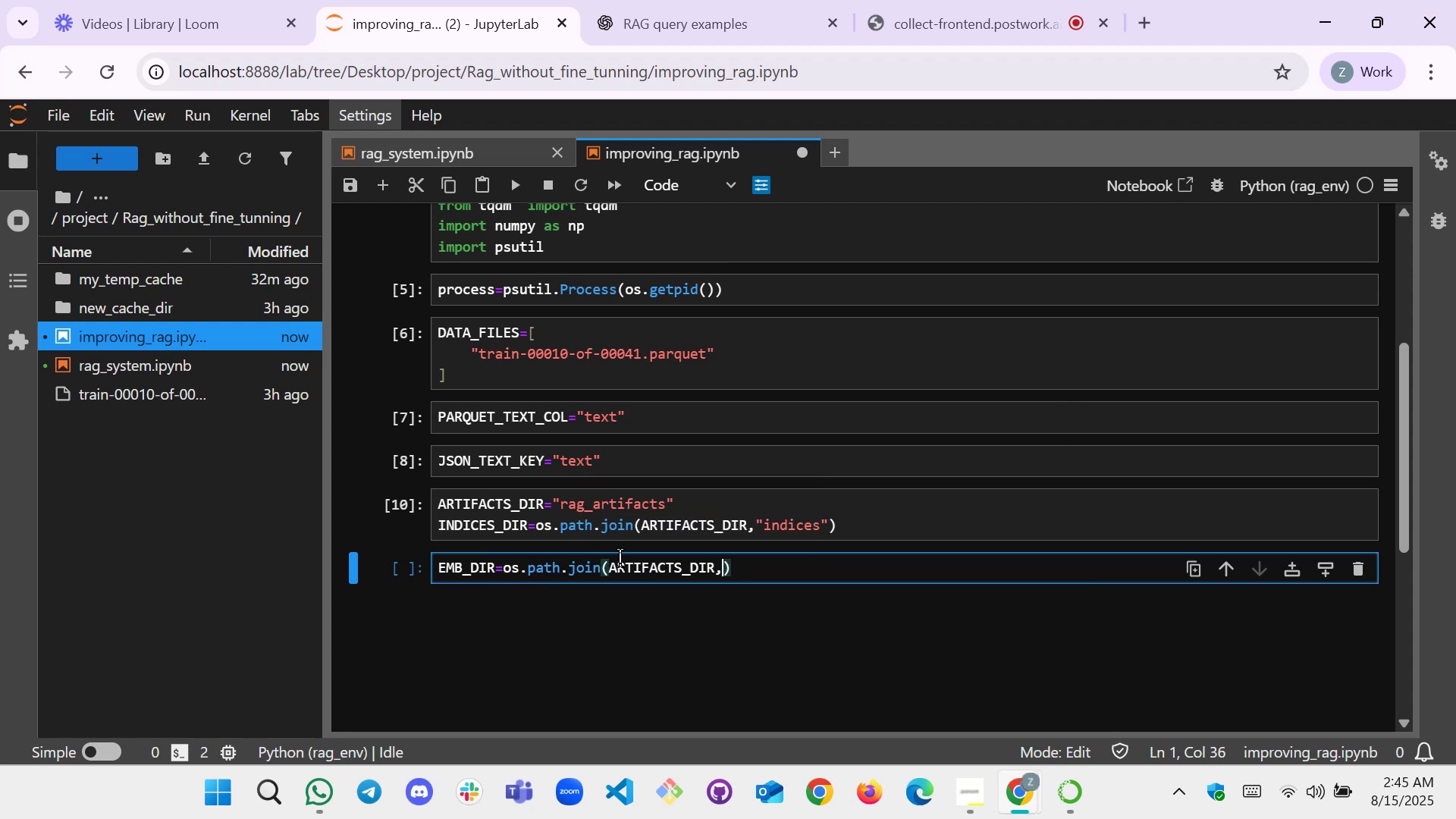 
key(Quote)
 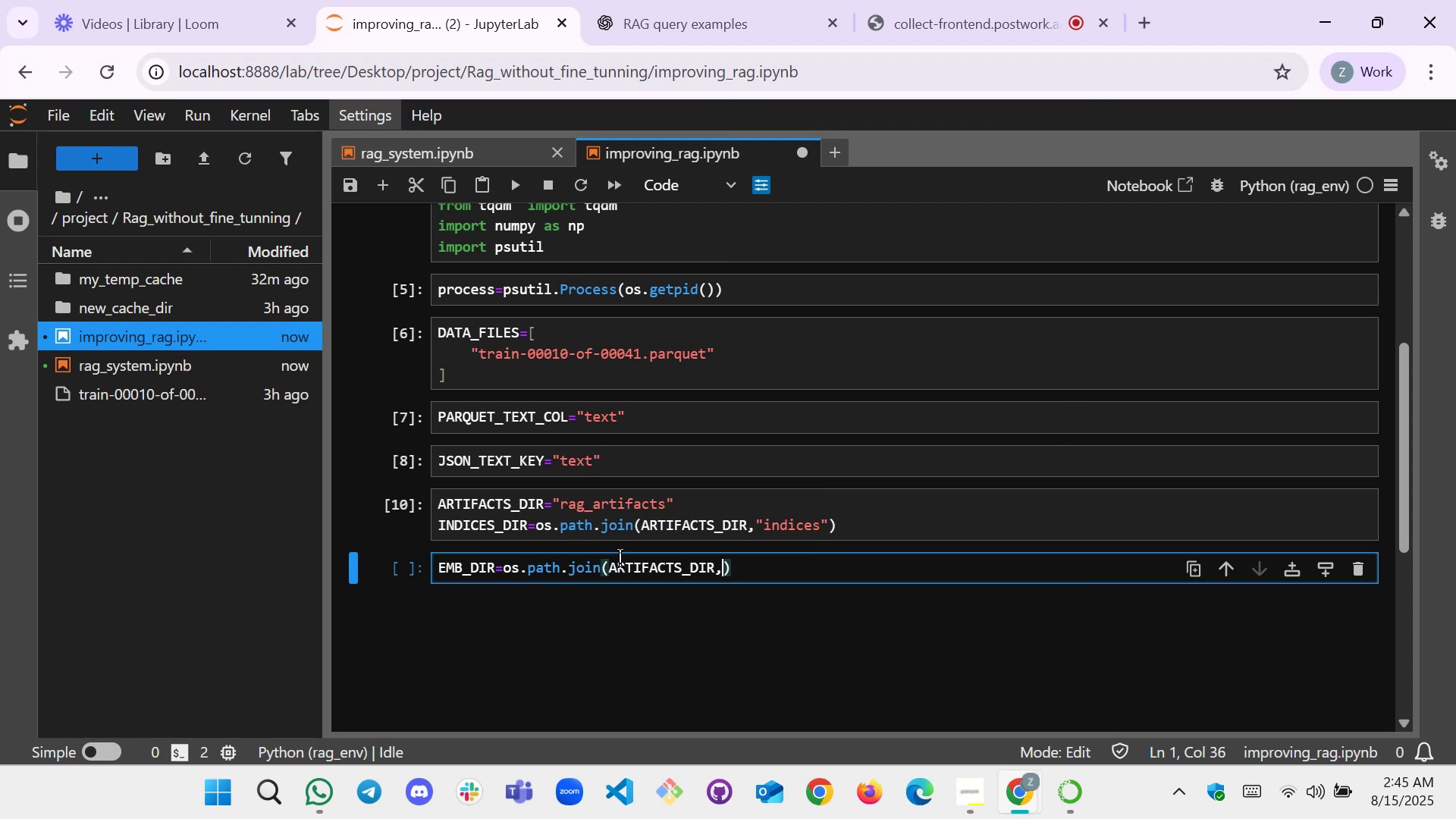 
key(Shift+Quote)
 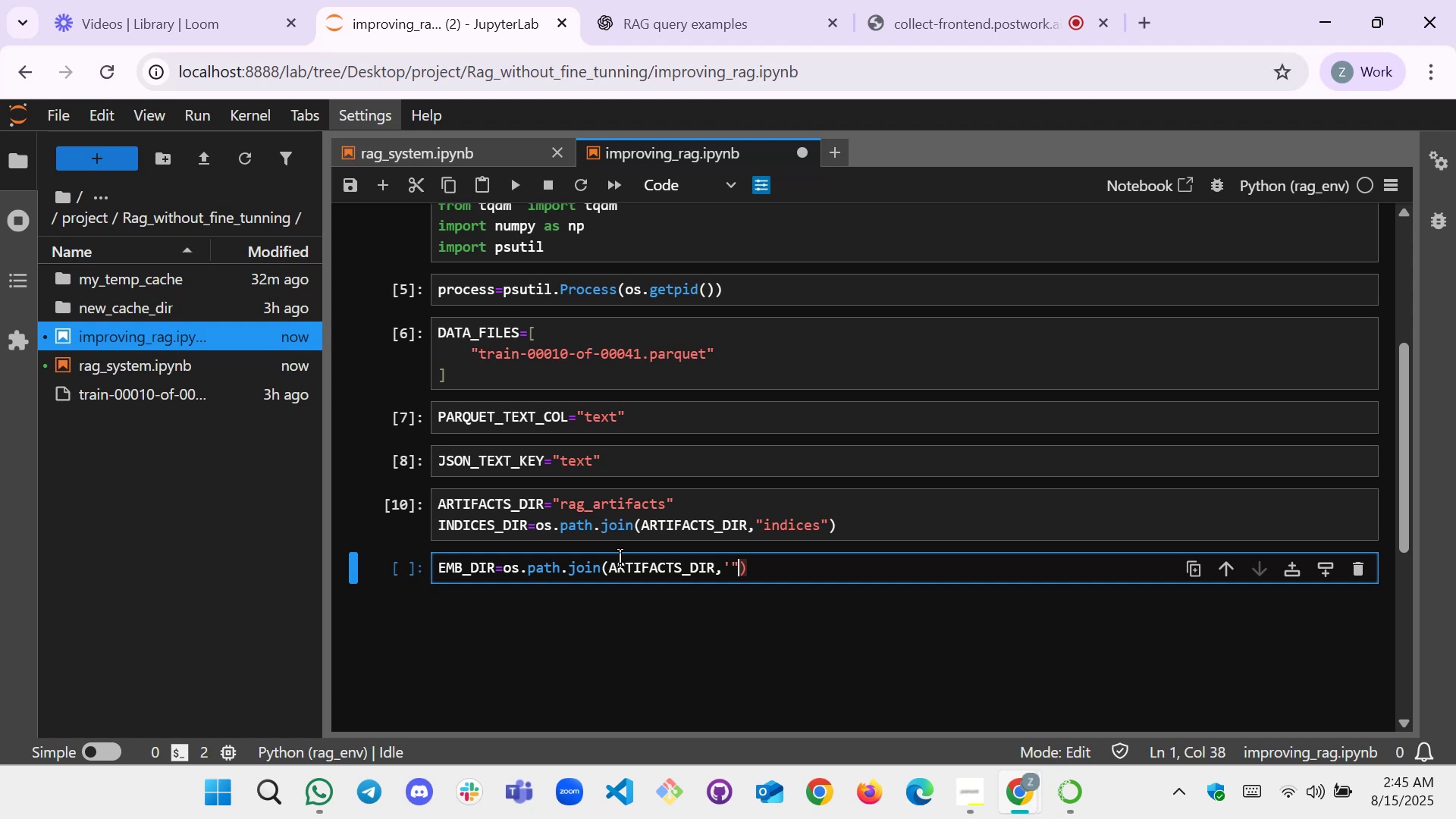 
key(ArrowLeft)
 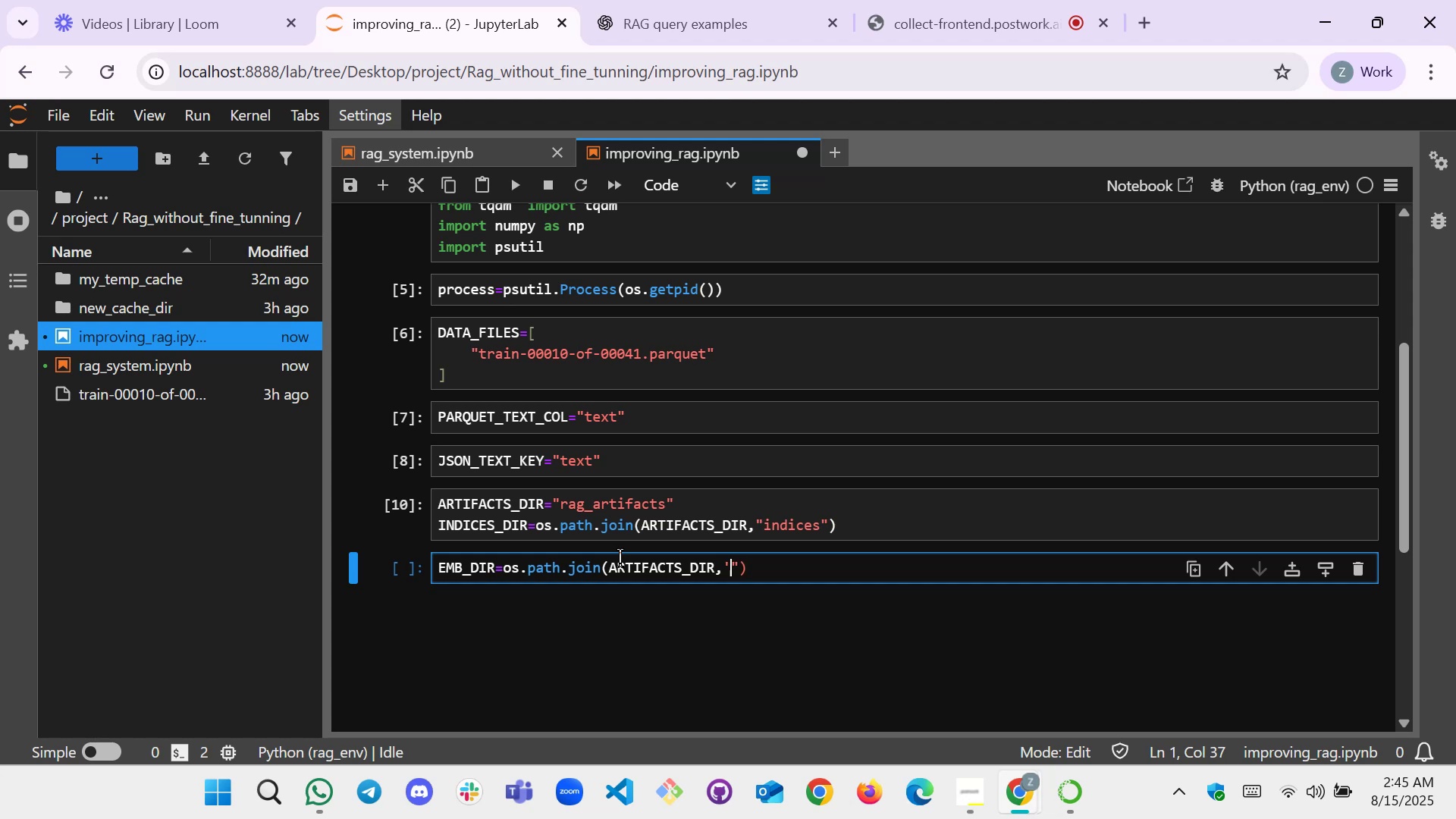 
key(ArrowRight)
 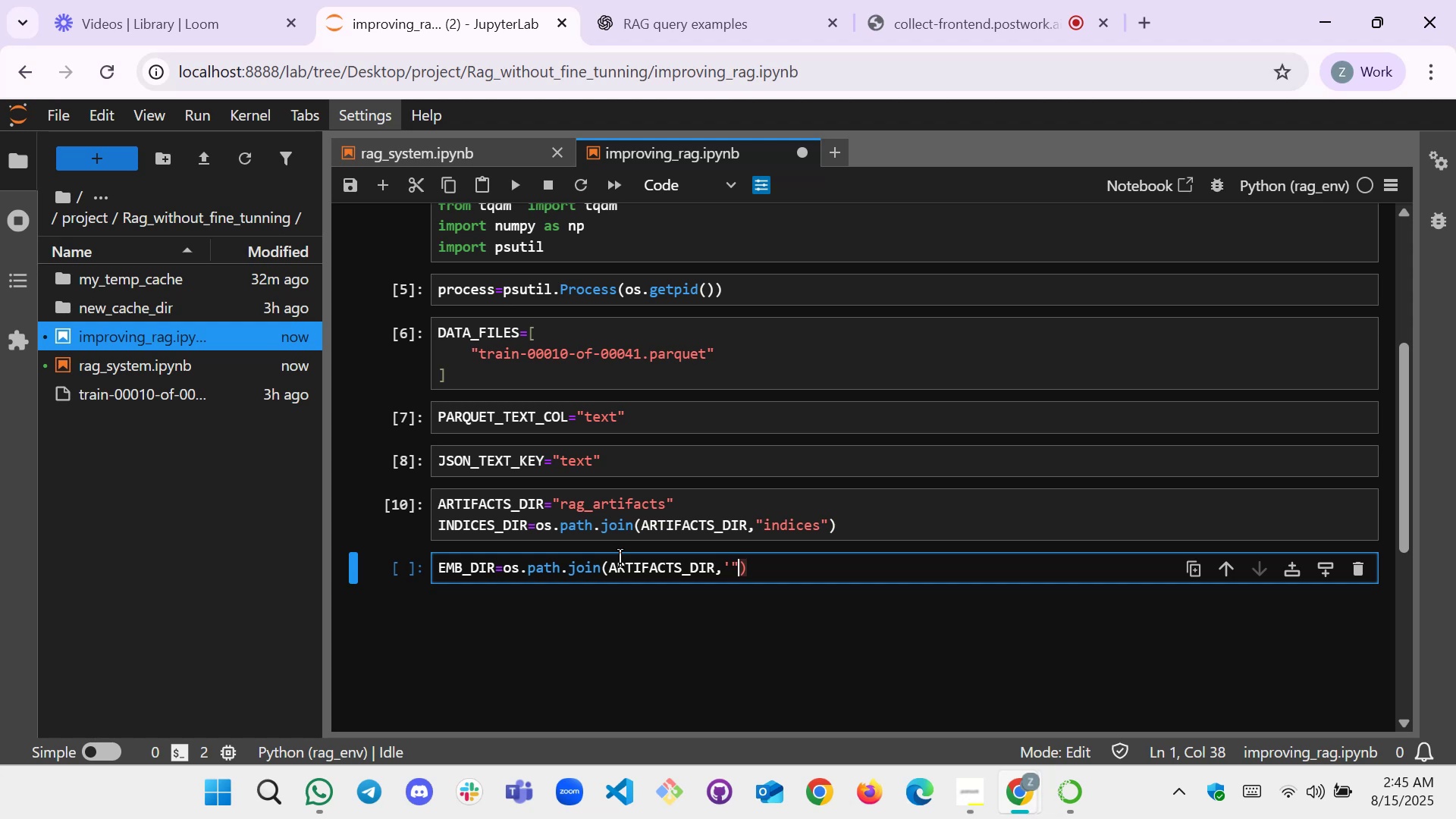 
key(Backspace)
 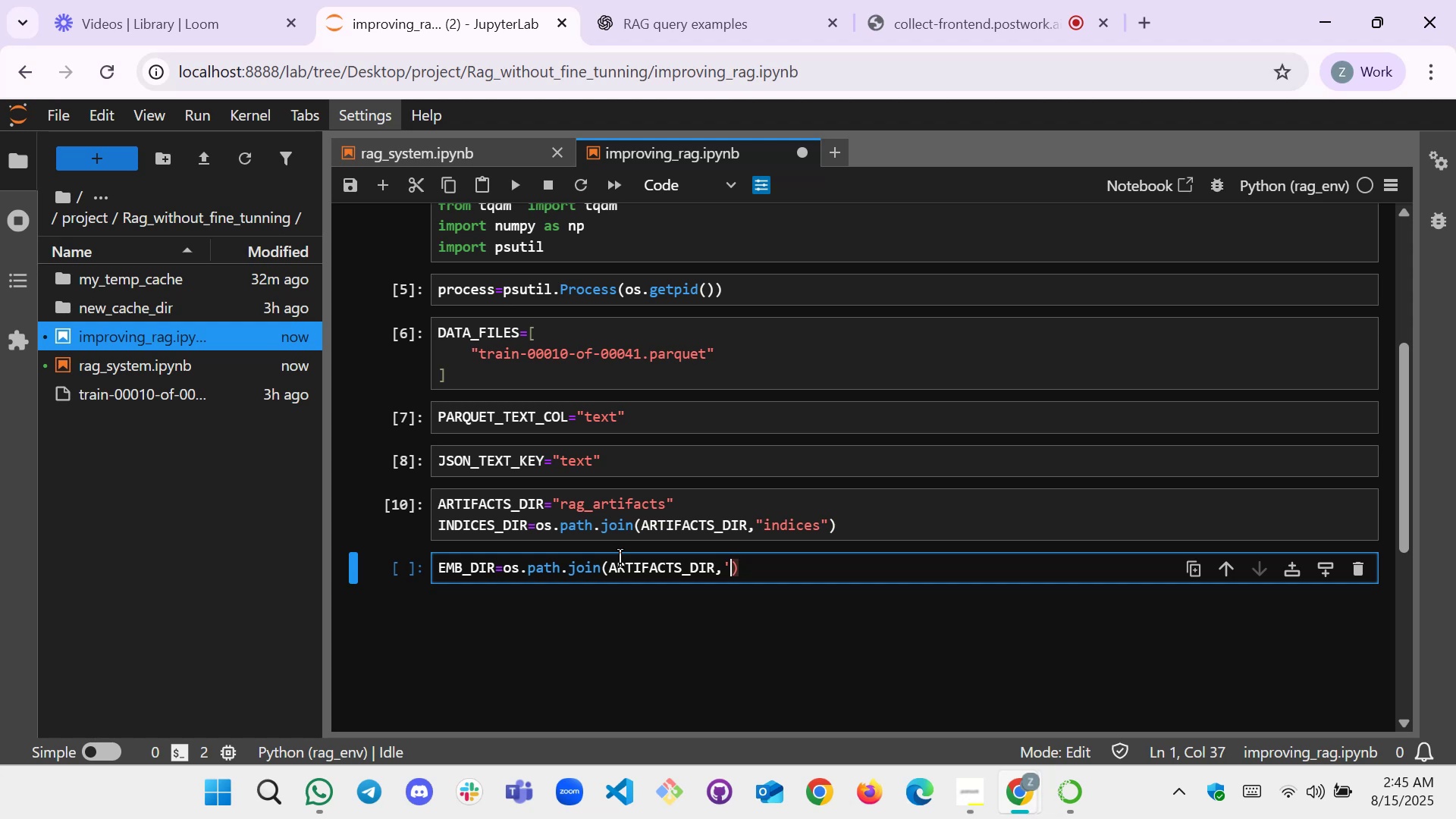 
key(Backspace)
 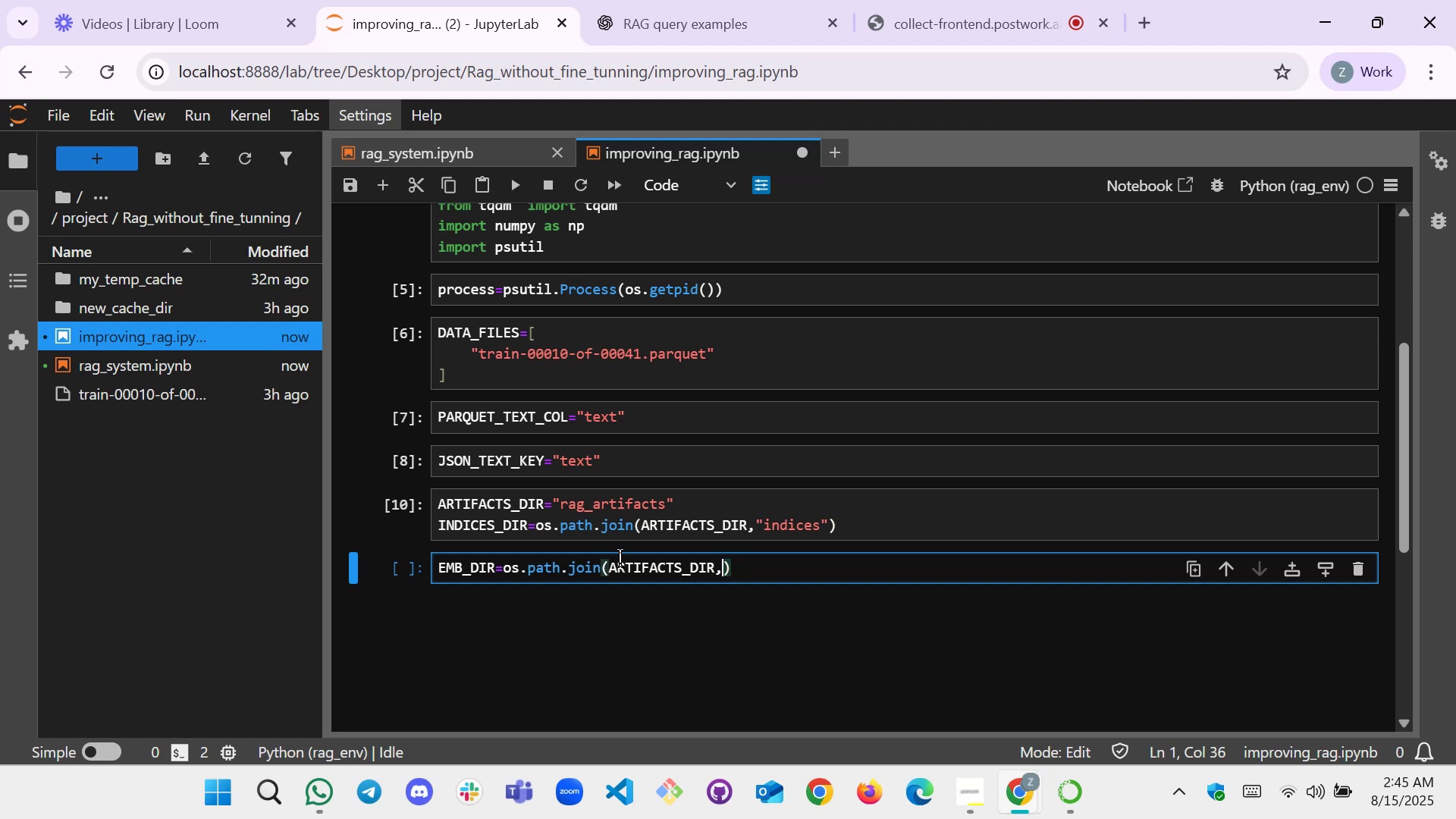 
key(Shift+Quote)
 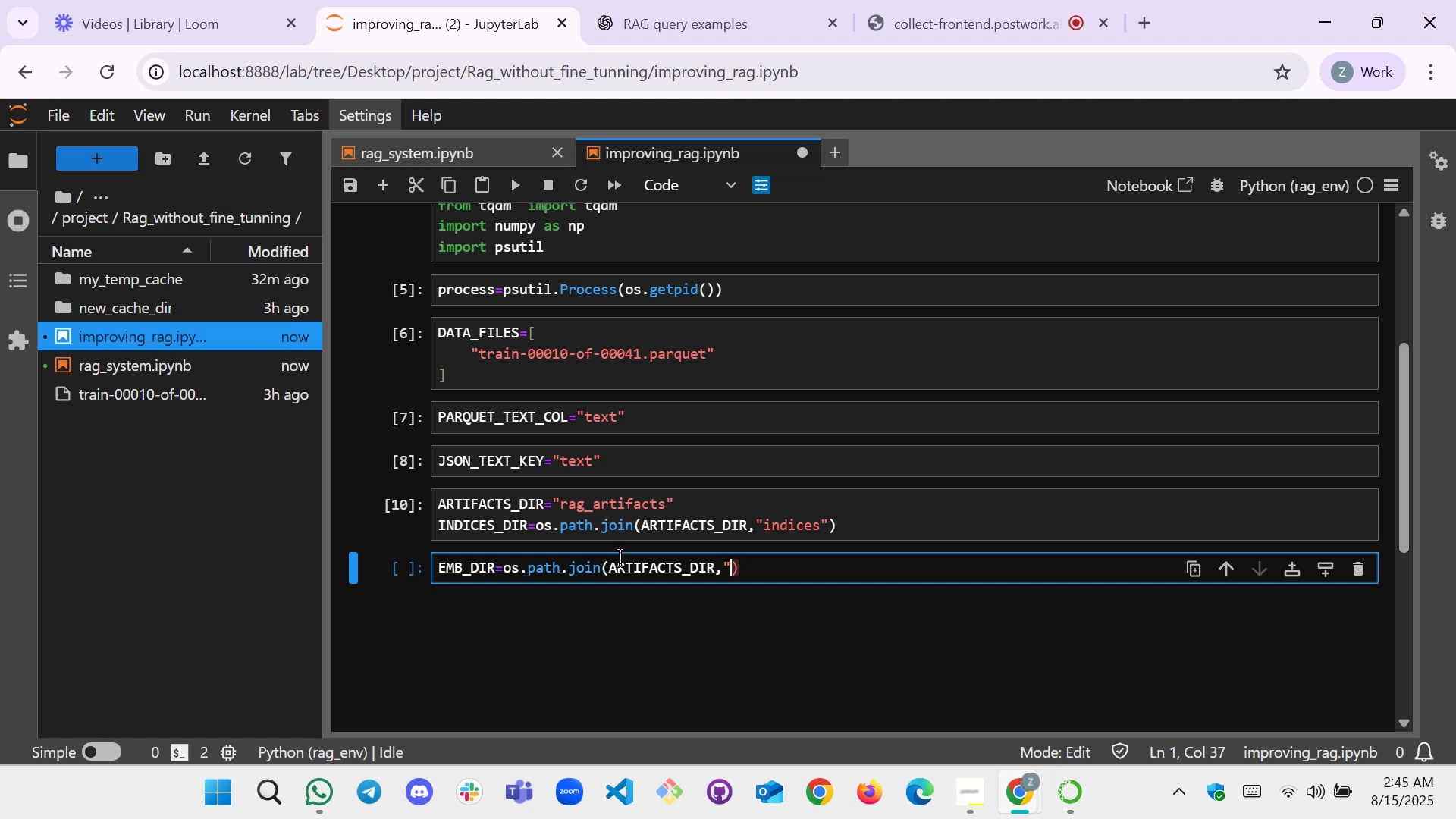 
key(Shift+Quote)
 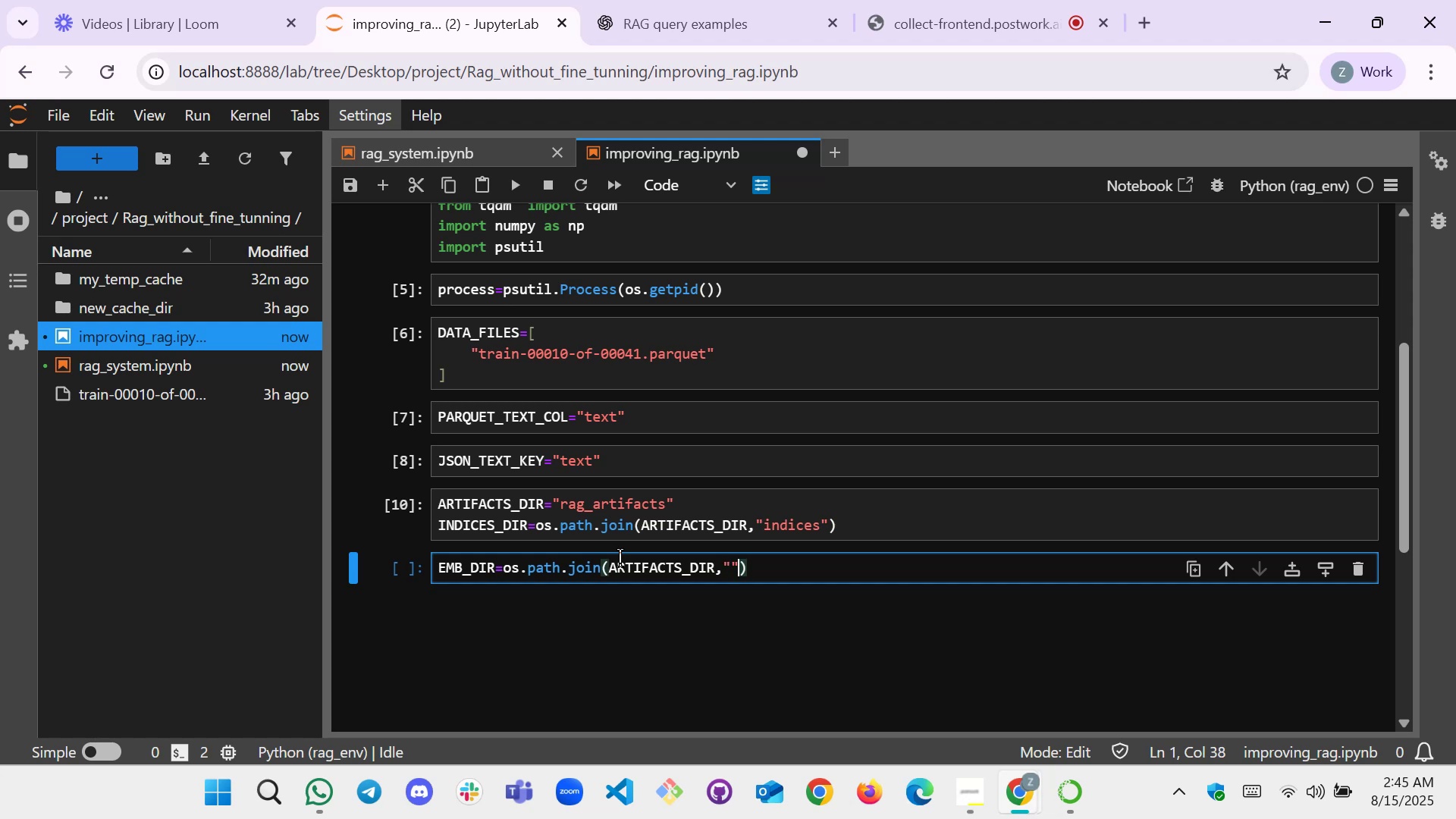 
key(ArrowLeft)
 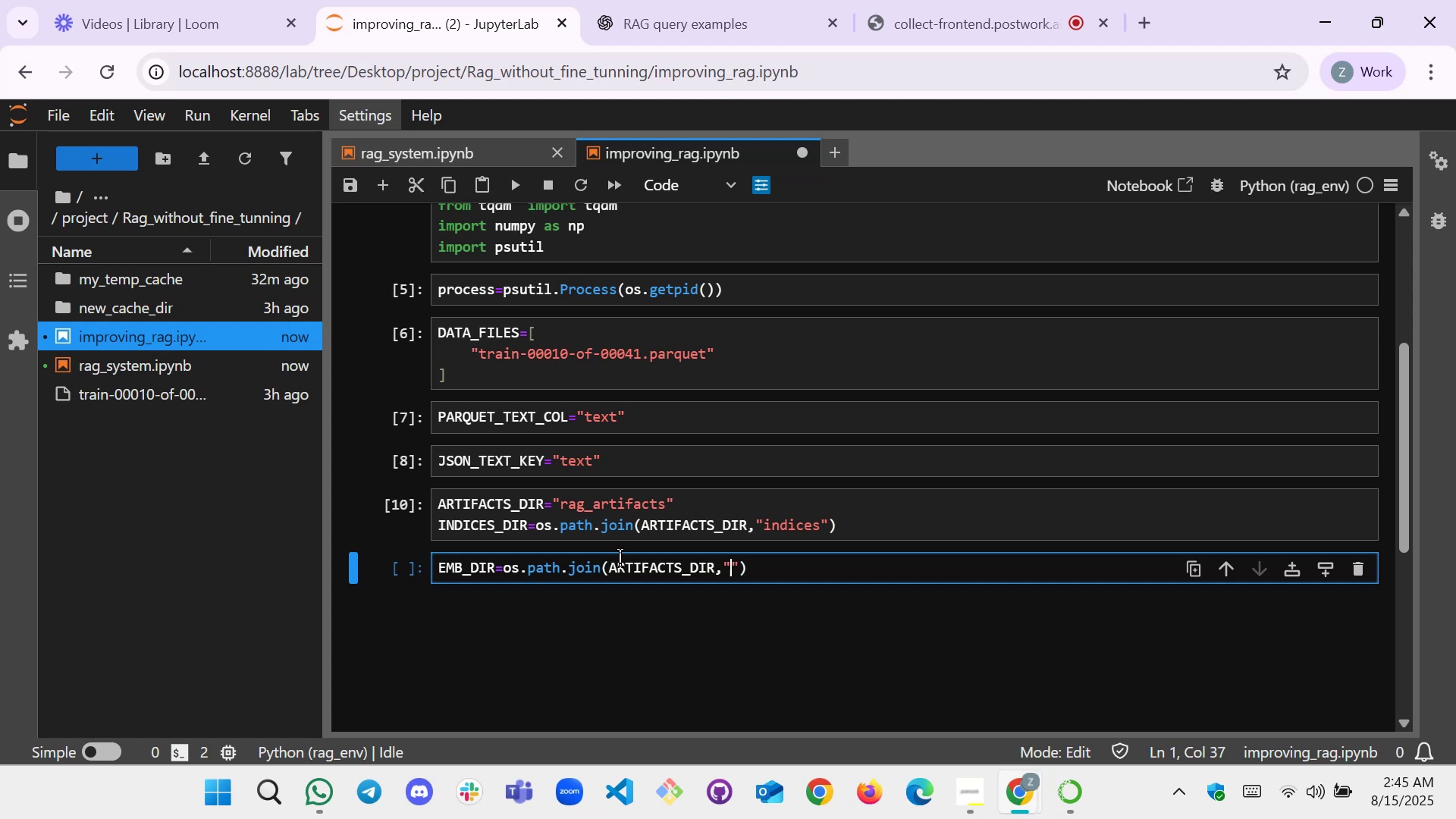 
type(indei)
key(Backspace)
key(Backspace)
key(Backspace)
key(Backspace)
key(Backspace)
type(embeddings)
 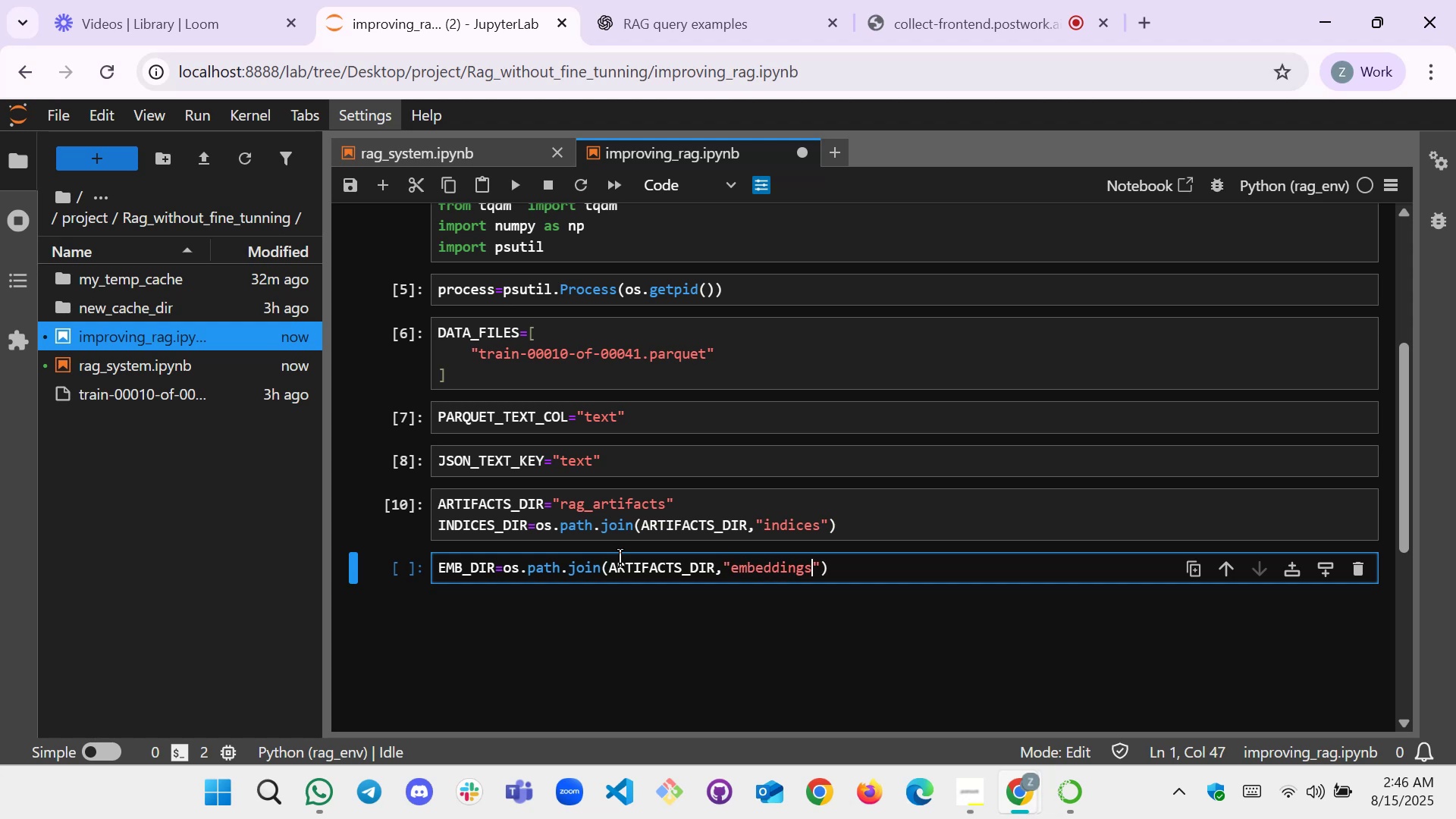 
key(ArrowRight)
 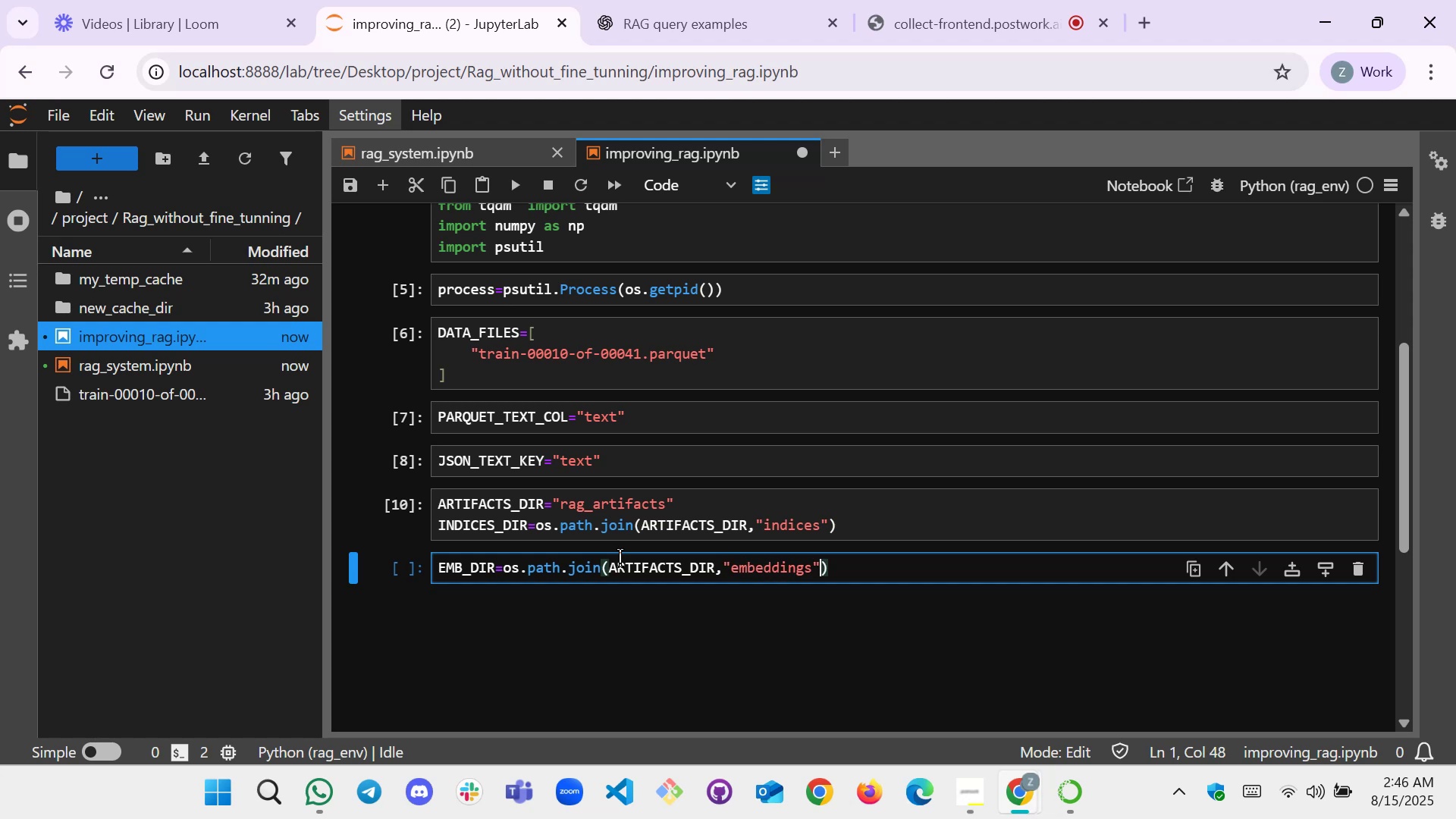 
key(ArrowRight)
 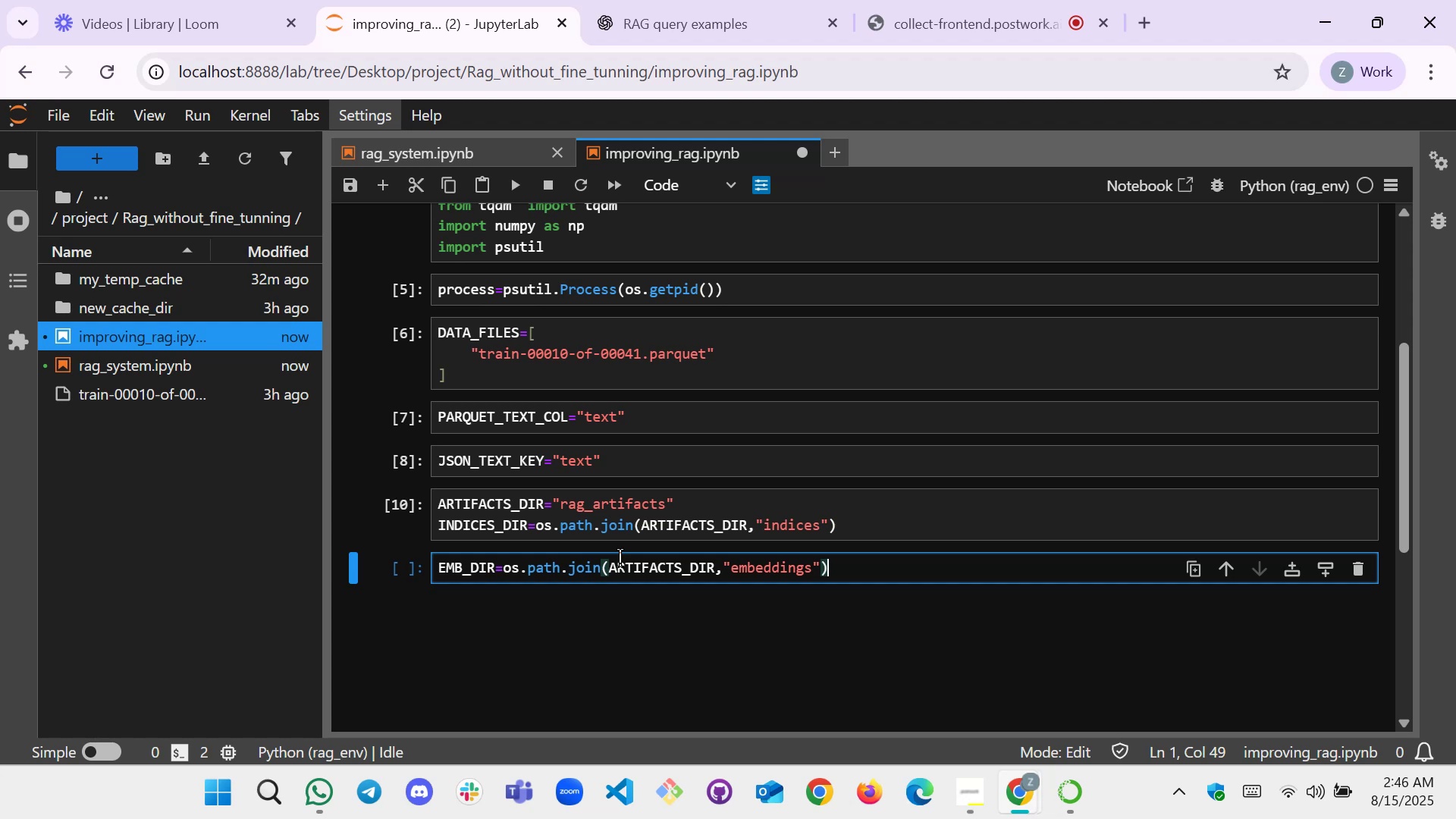 
key(Shift+ShiftRight)
 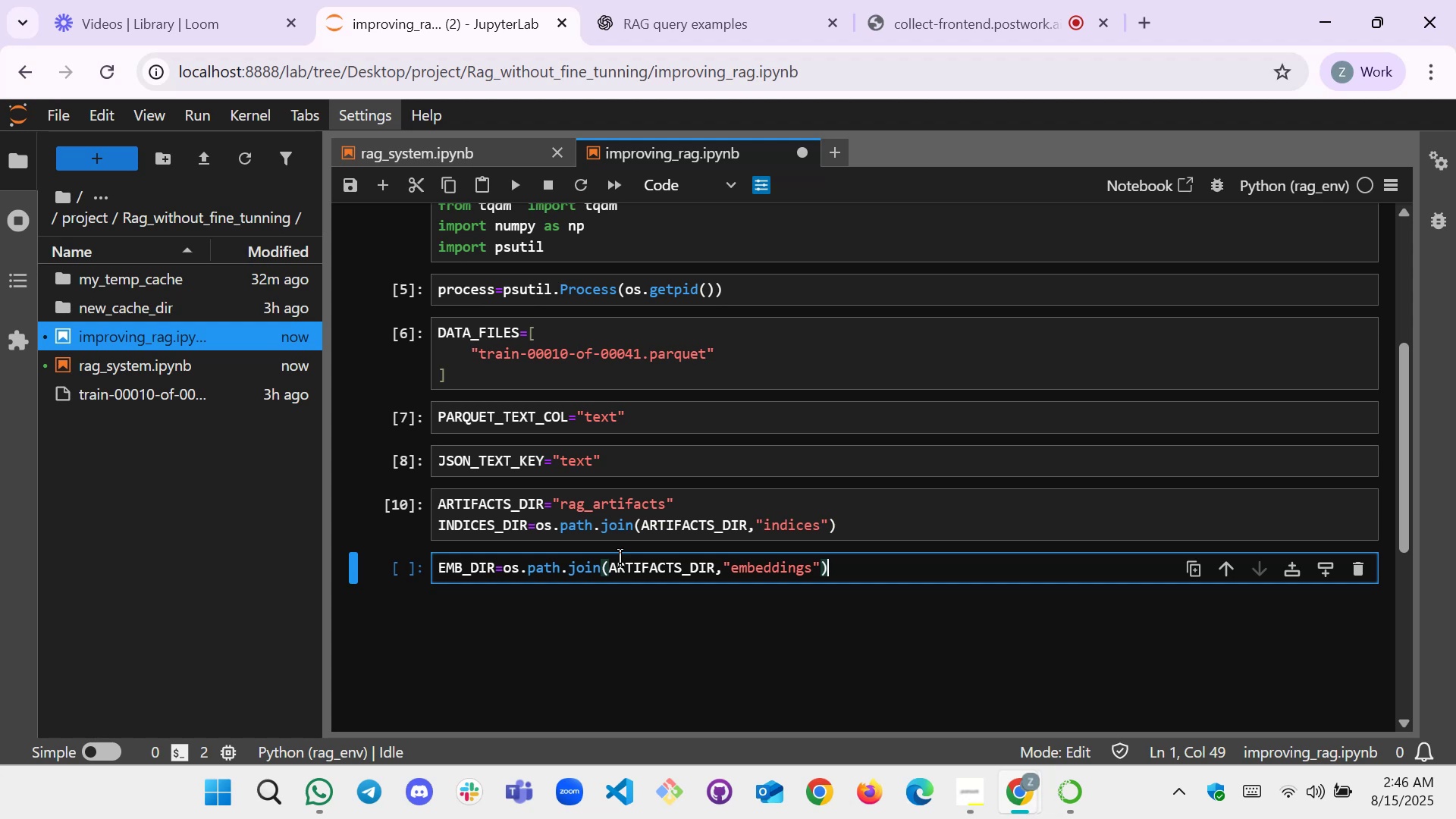 
key(Shift+Enter)
 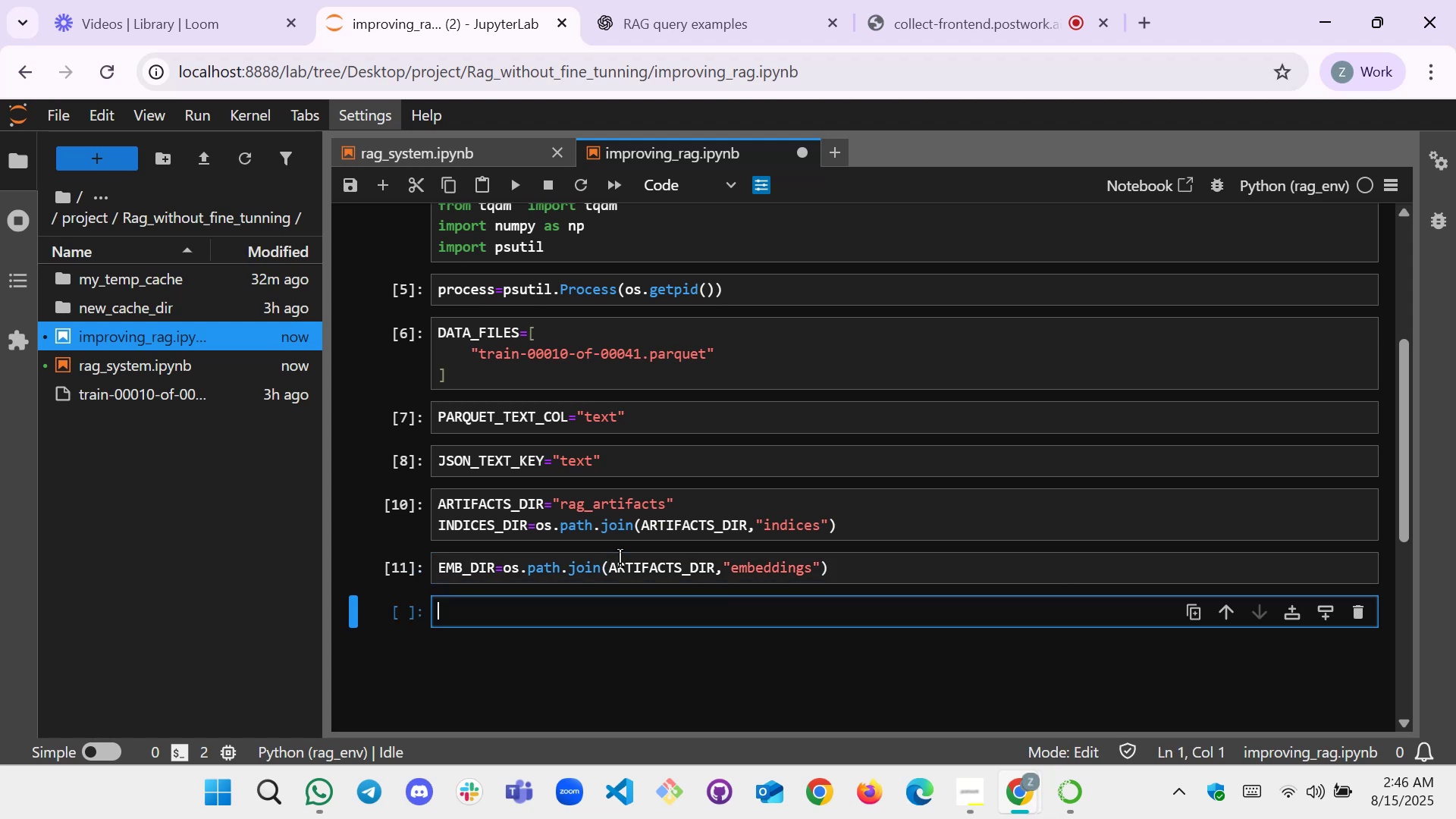 
wait(8.78)
 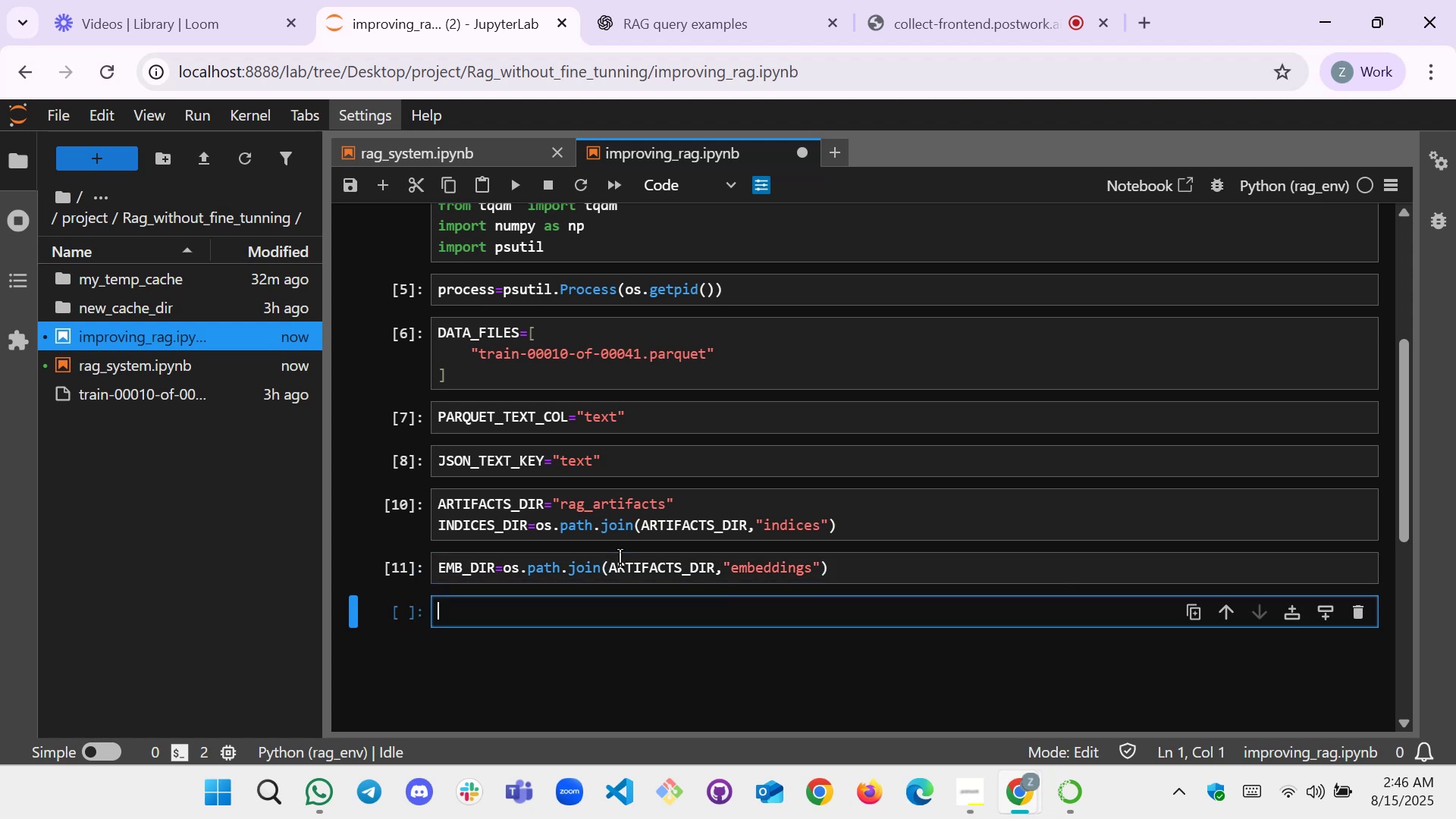 
type(os.mka)
key(Backspace)
key(Backspace)
type(akedirs(INDEICS)
key(Backspace)
key(Backspace)
key(Backspace)
key(Backspace)
type(IE)
key(Backspace)
type(CES_DIR,E)
key(Backspace)
type(exist_ok=Ture)
key(Backspace)
key(Backspace)
key(Backspace)
type(rue))
 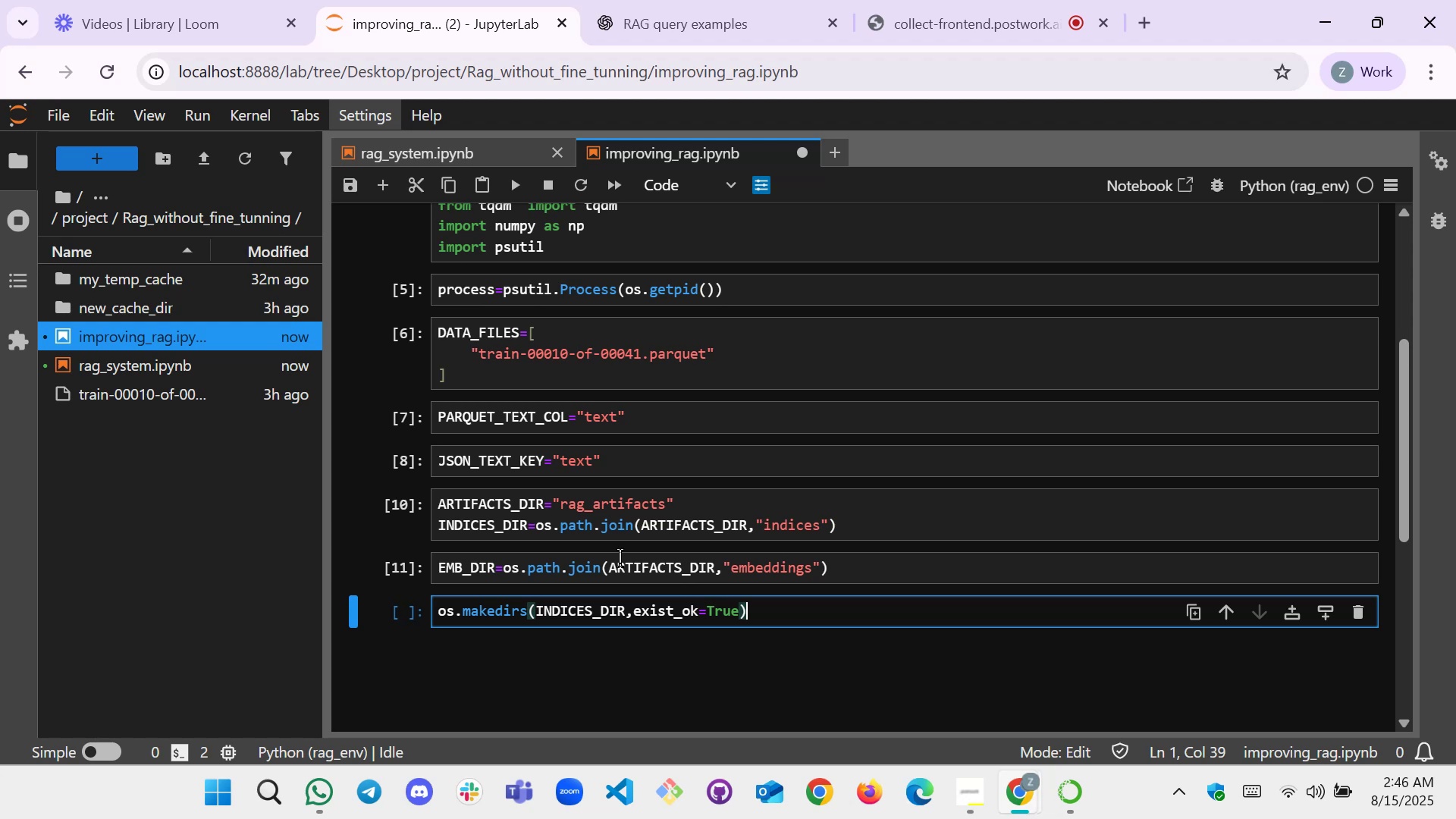 
wait(5.2)
 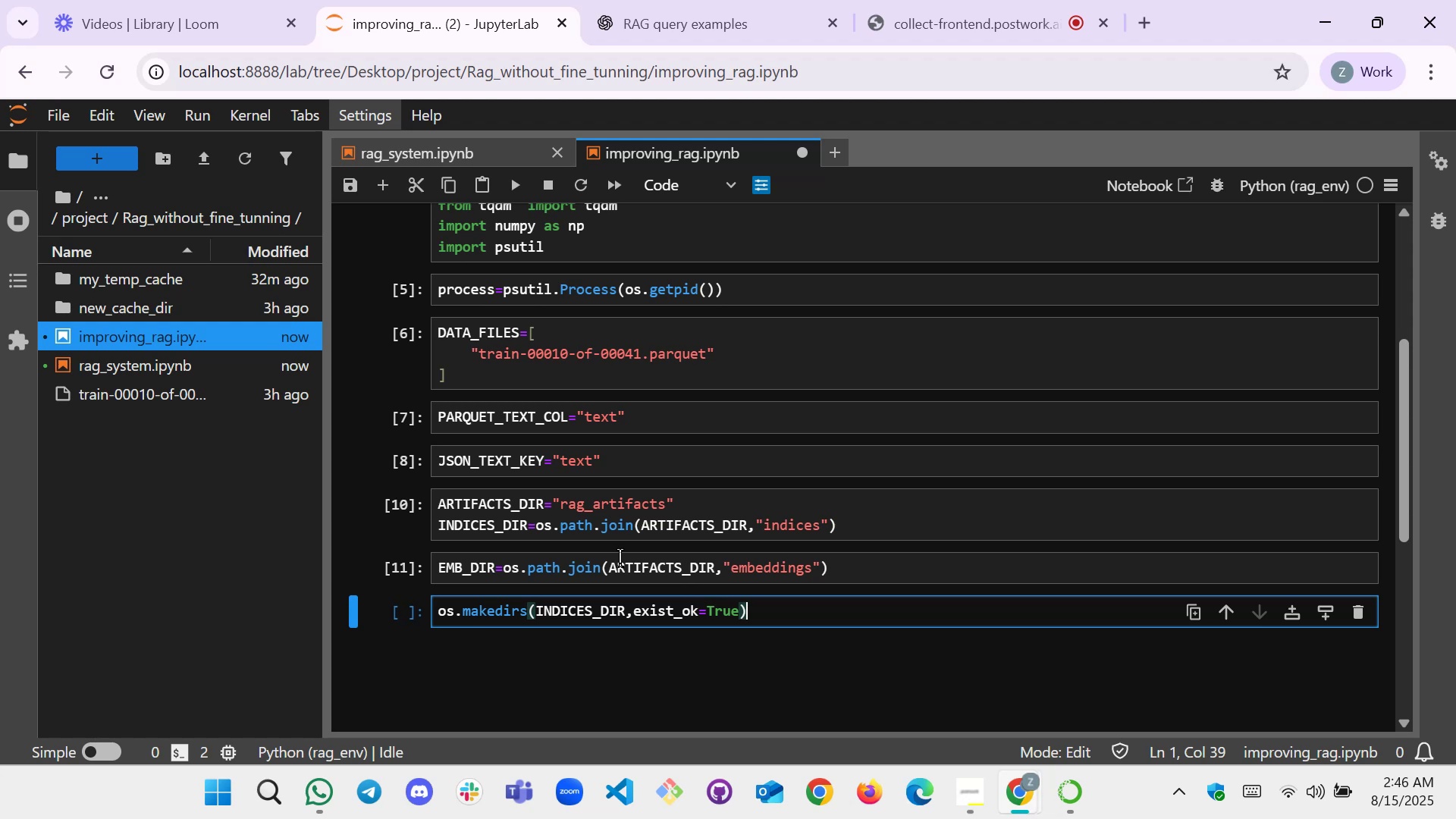 
key(Shift+Enter)
 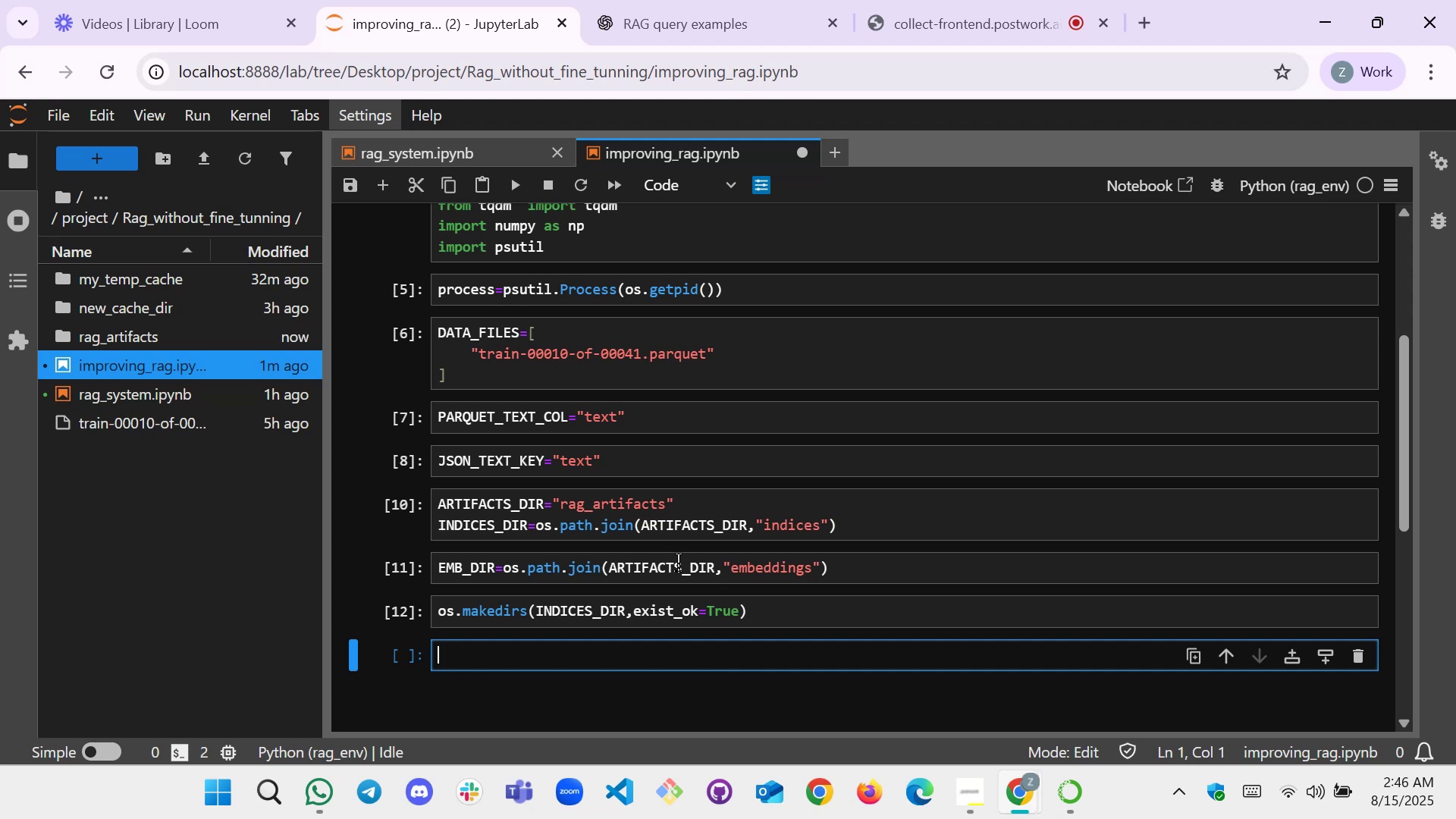 
wait(13.84)
 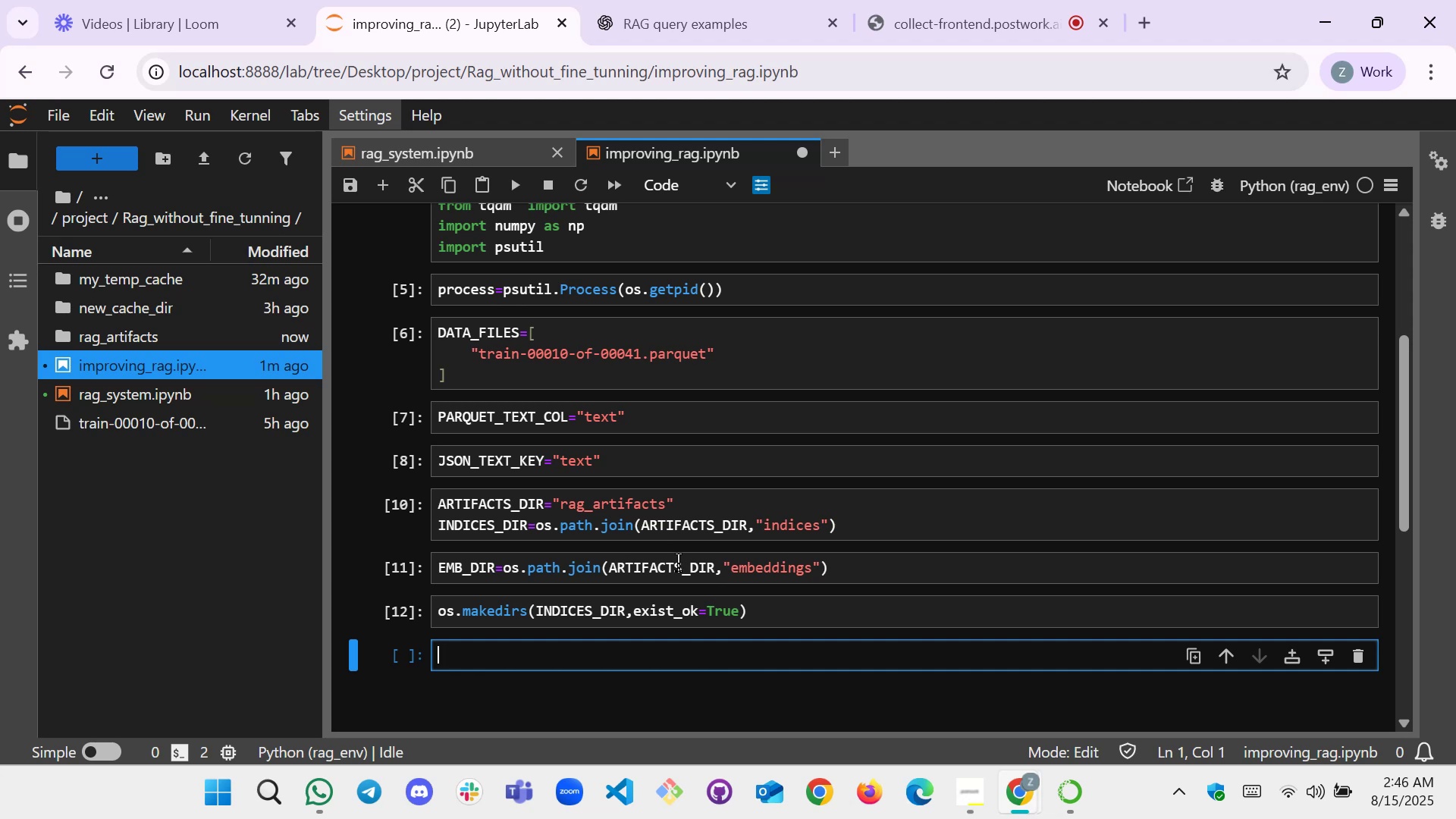 
type(os.makedir())
 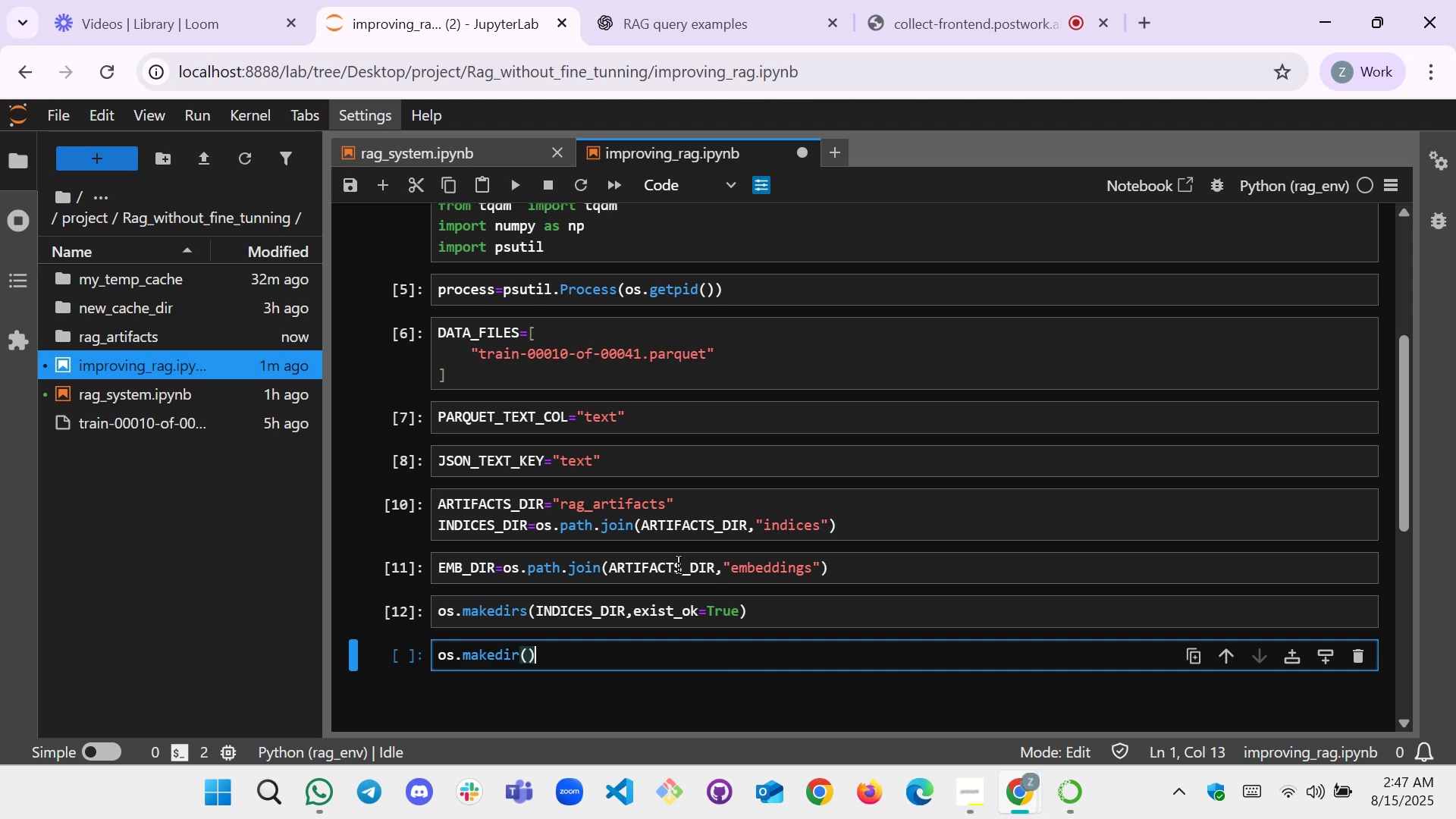 
key(ArrowLeft)
 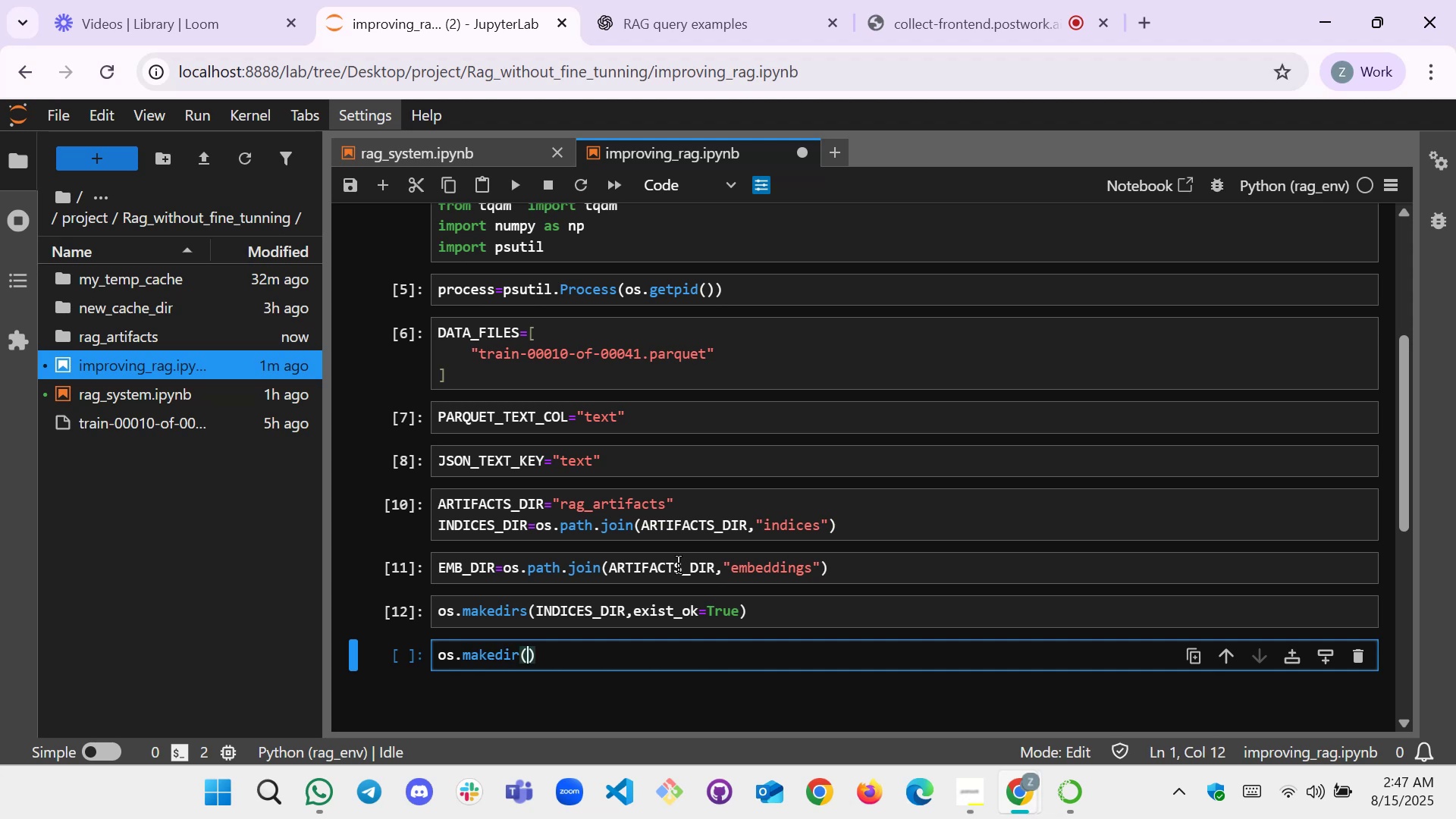 
type(in)
key(Backspace)
key(Backspace)
type(E)
key(Tab)
 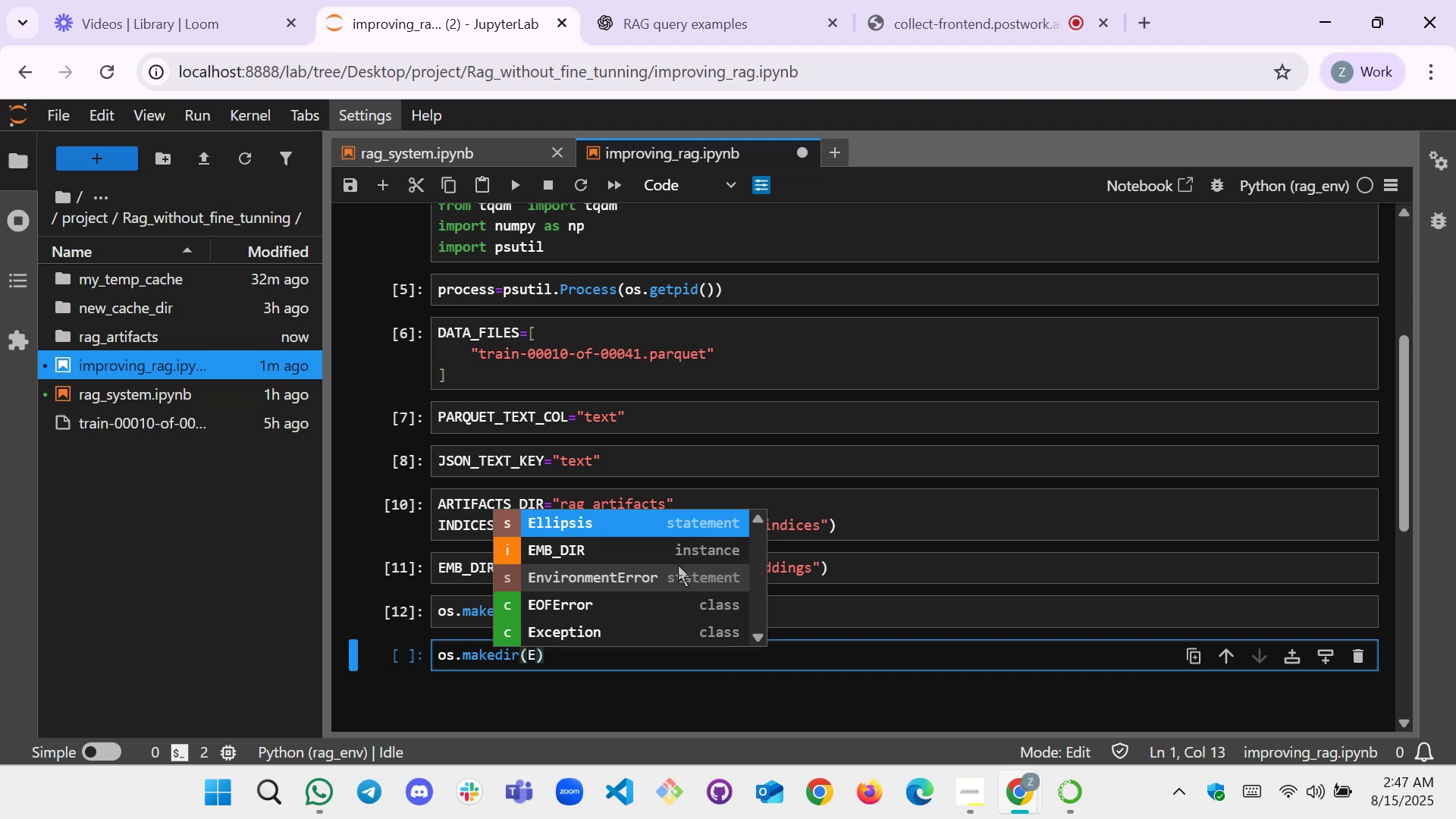 
key(ArrowDown)
 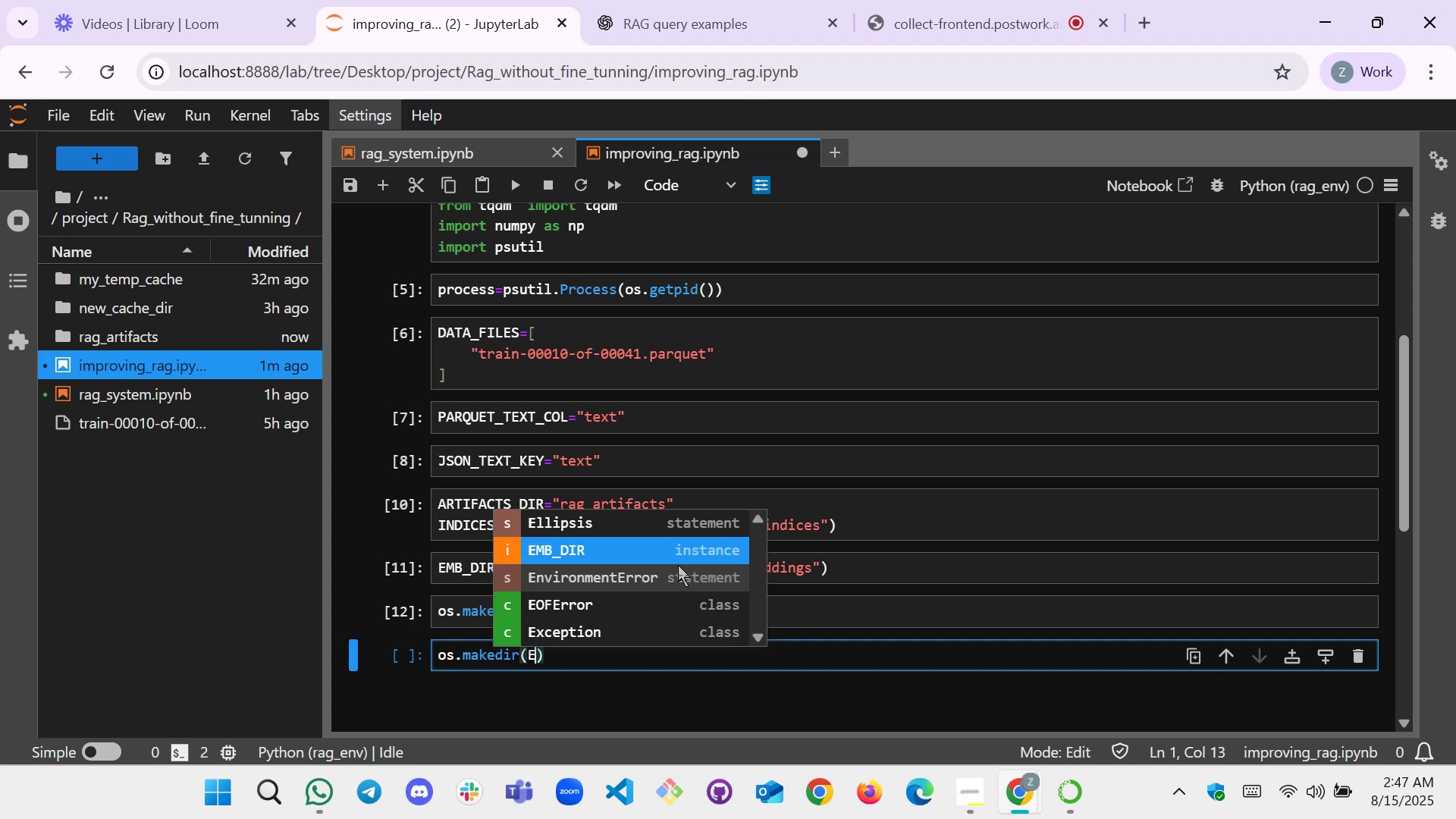 
key(Enter)
 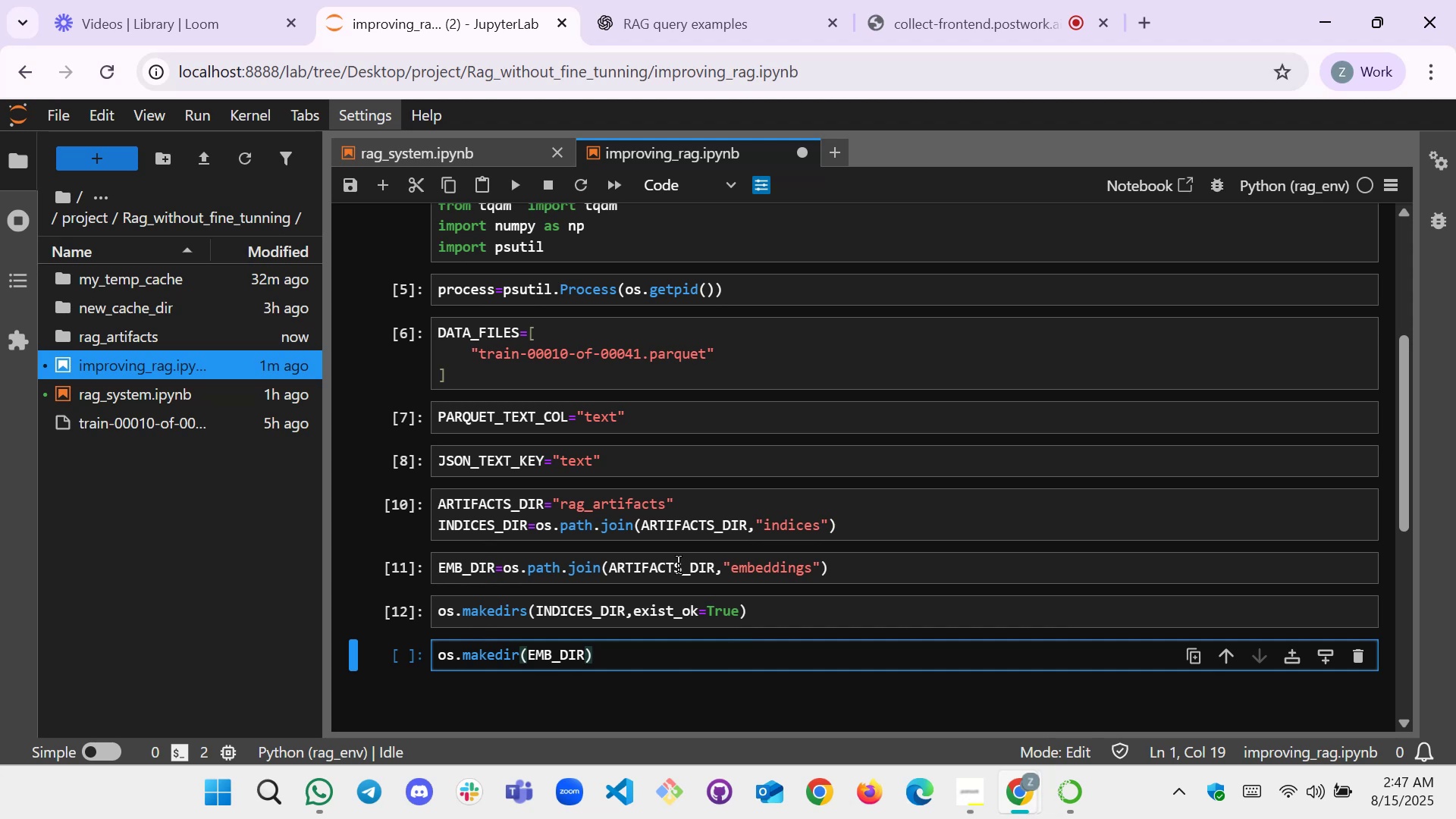 
type(,)
key(Tab)
key(Escape)
type(exist_ok=True)
 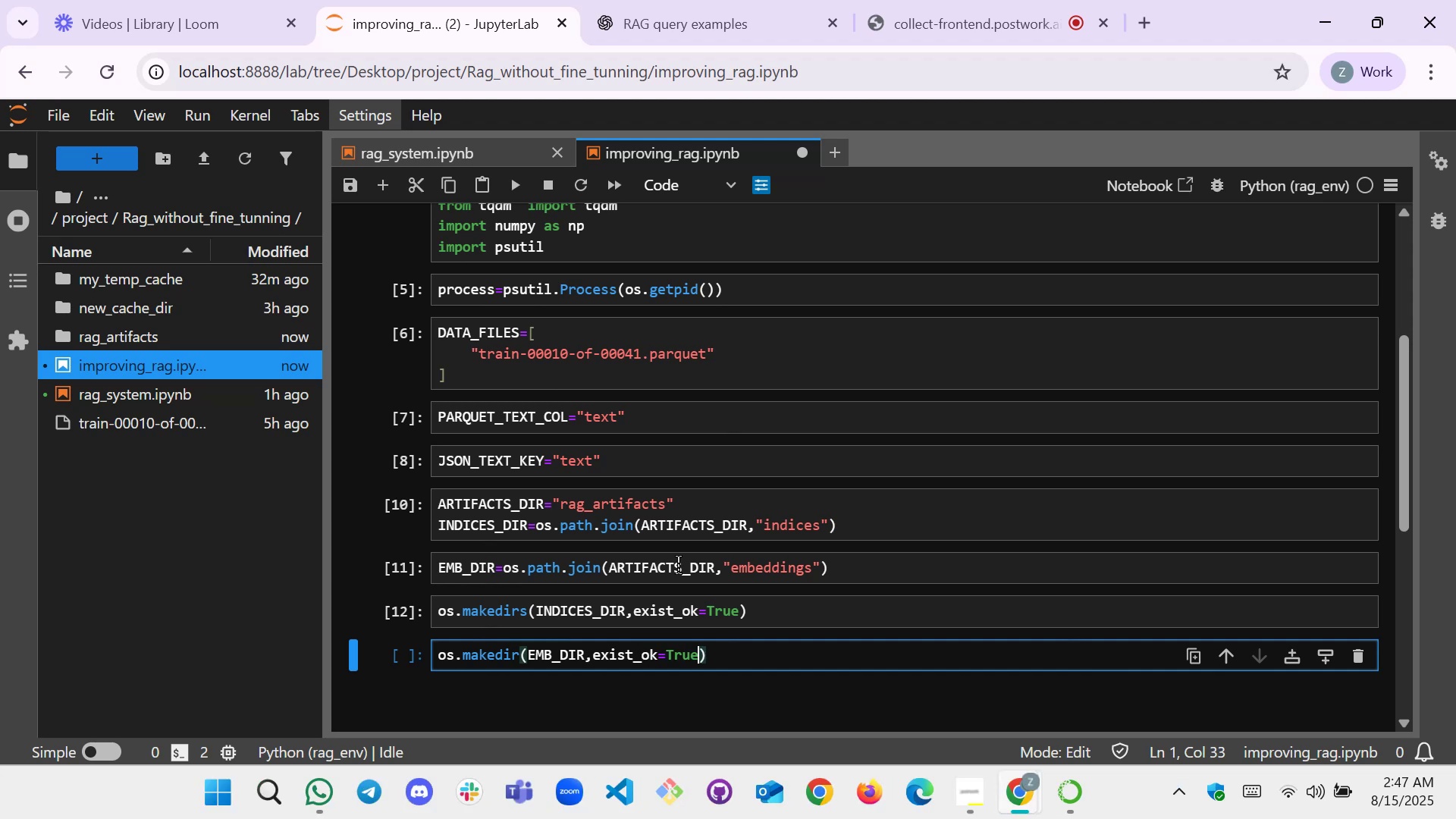 
key(Shift+Enter)
 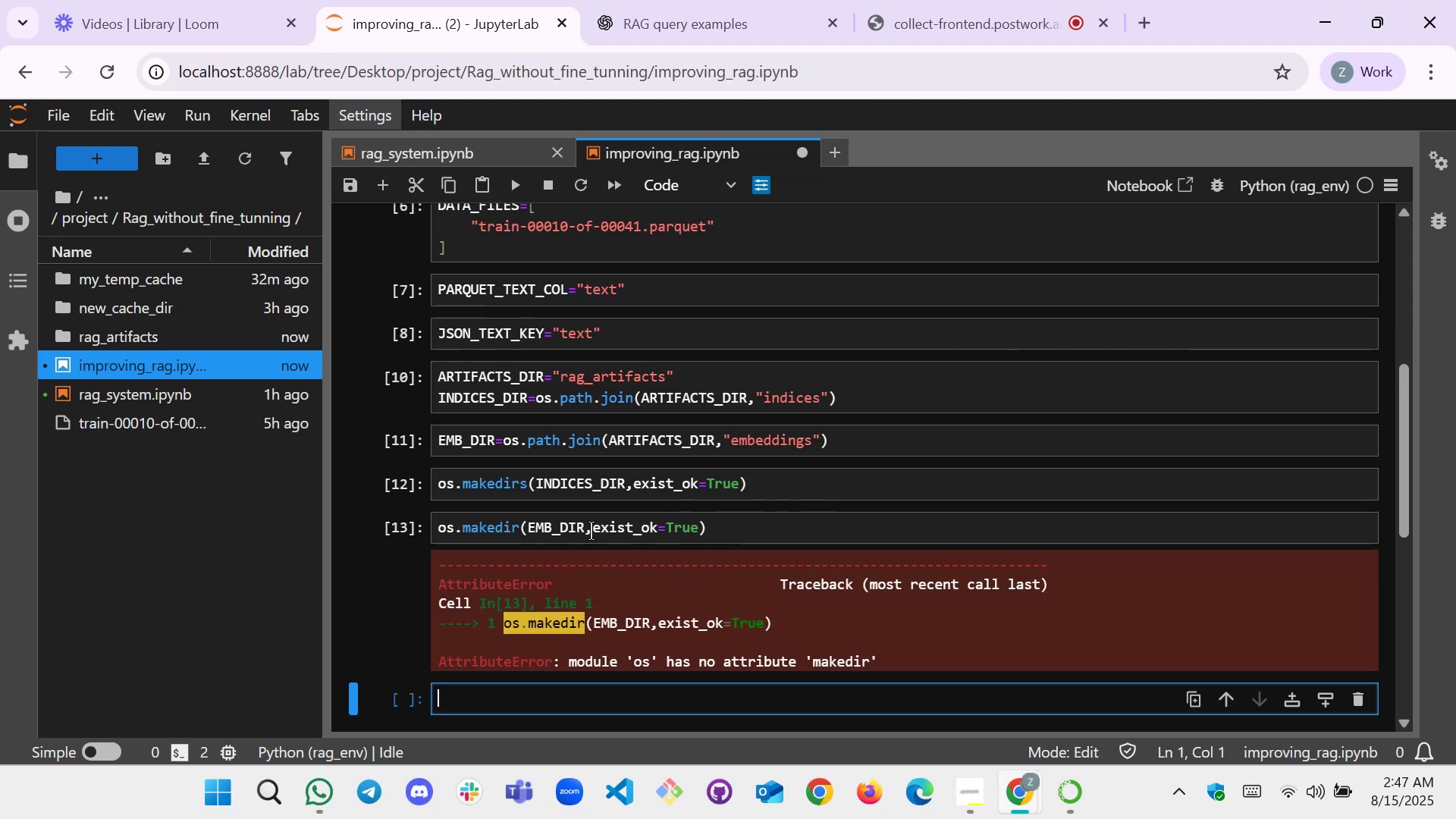 
type(s]r)
key(Backspace)
key(Backspace)
key(Backspace)
type(rs)
 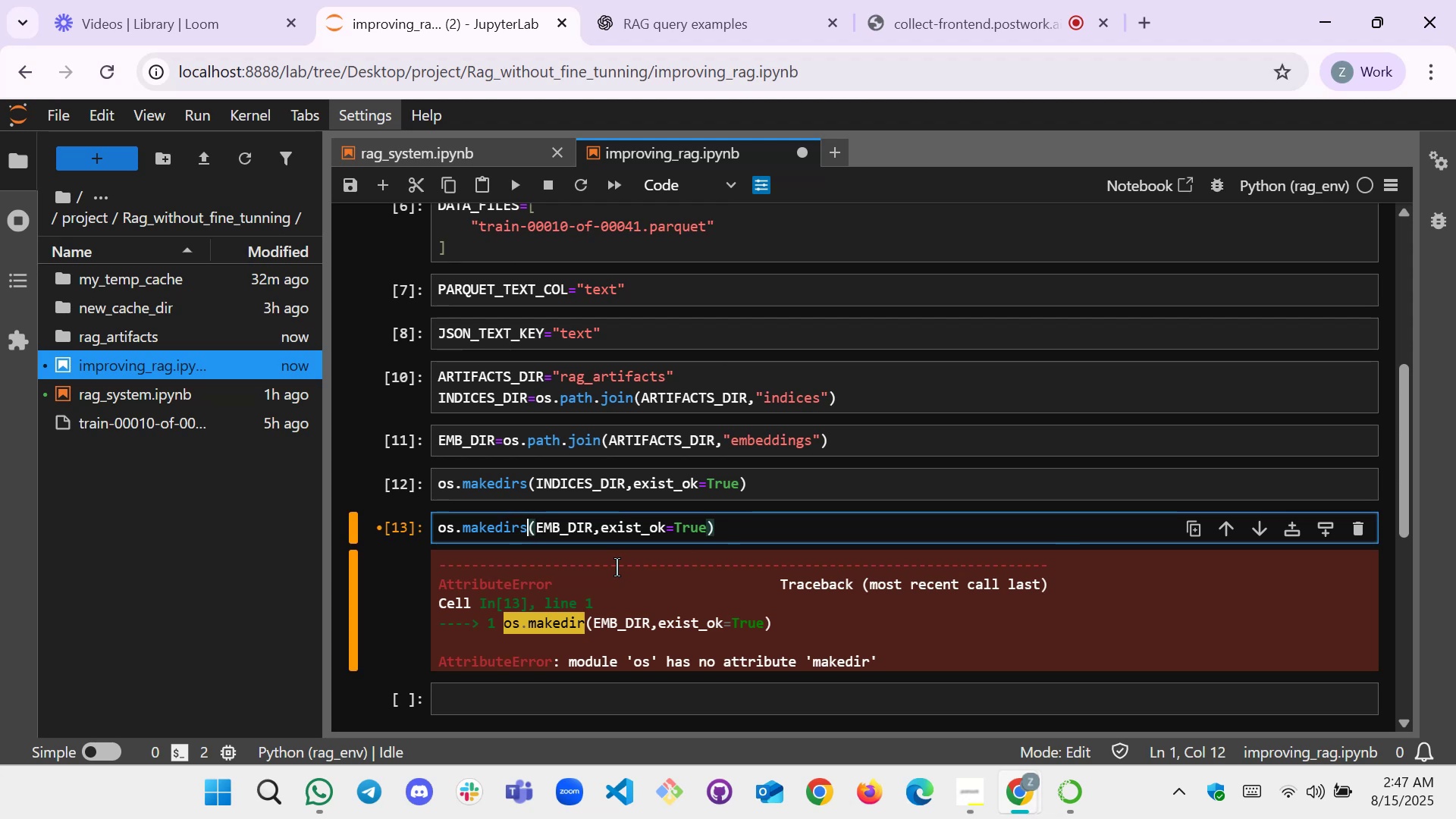 
key(Shift+Enter)
 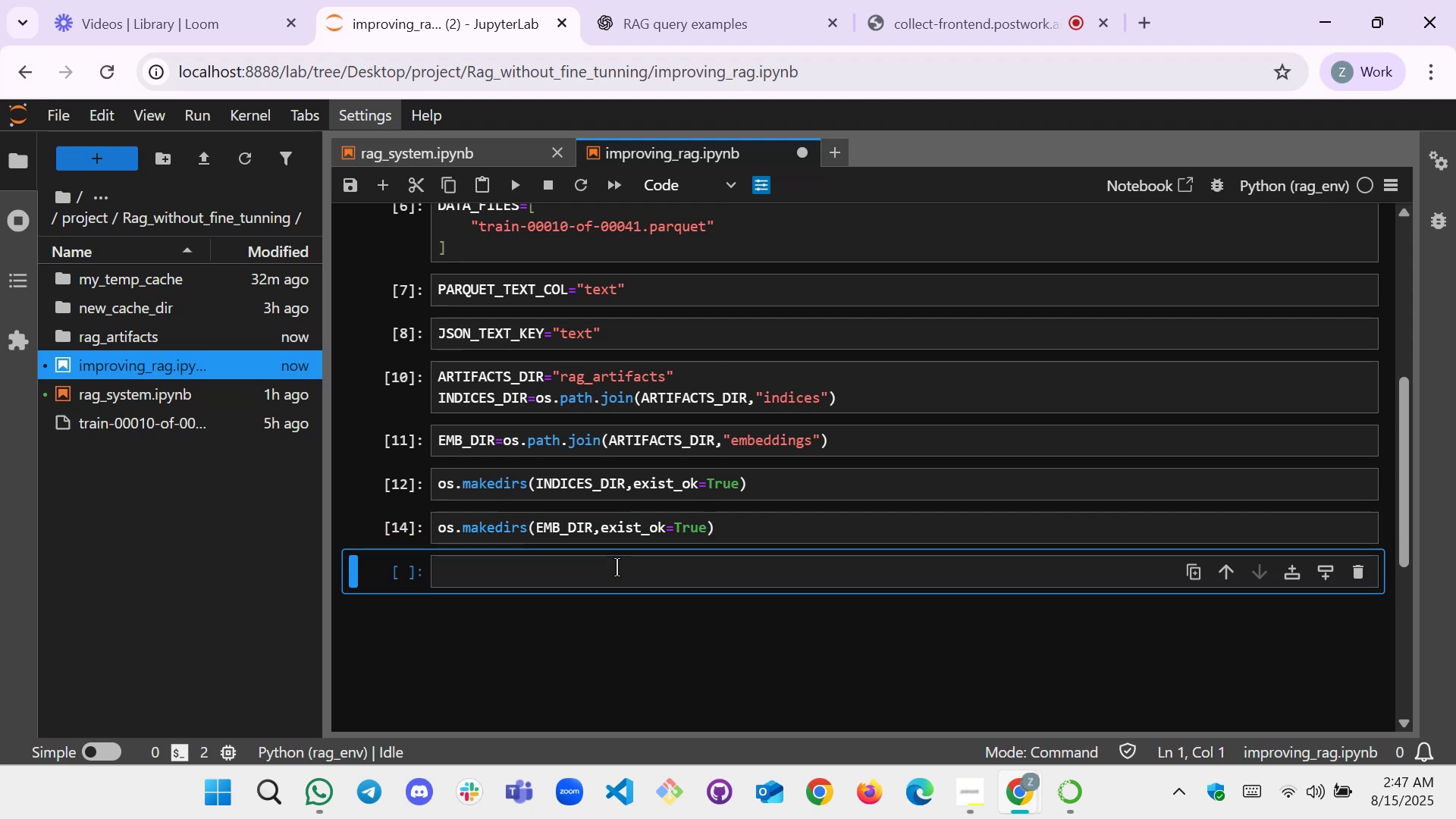 
left_click([617, 567])
 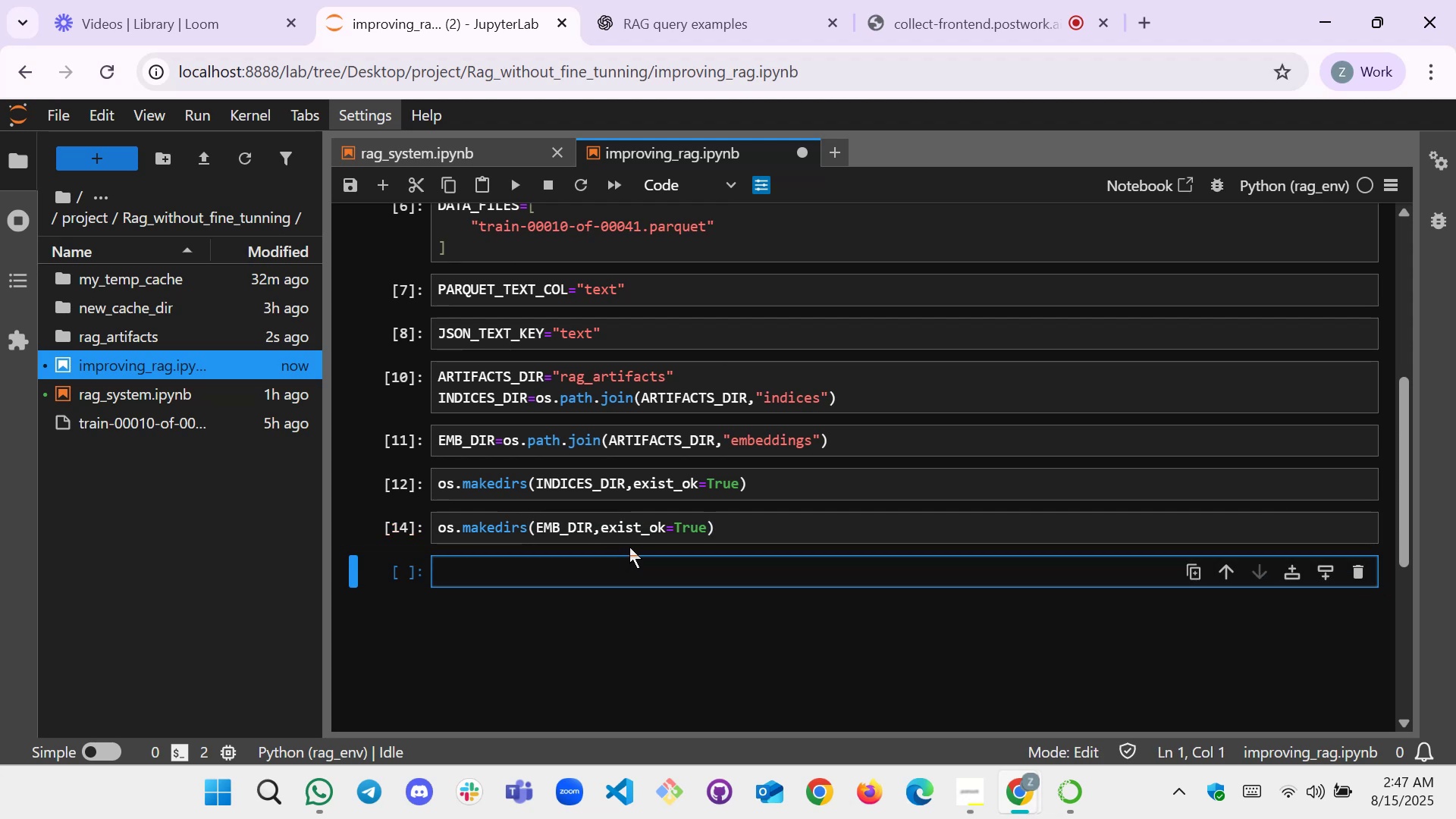 
scroll: coordinate [625, 521], scroll_direction: up, amount: 2.0
 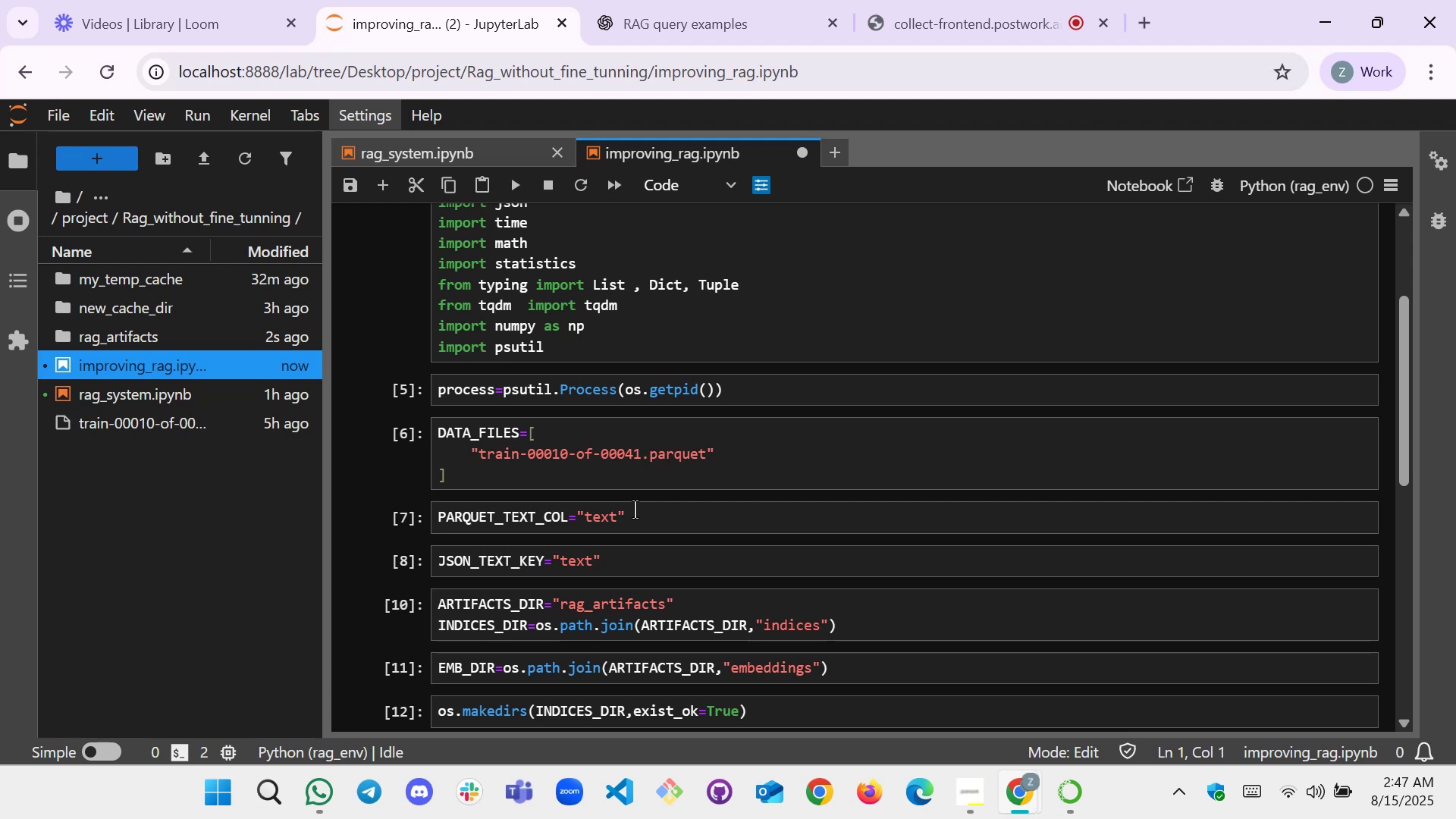 
wait(12.15)
 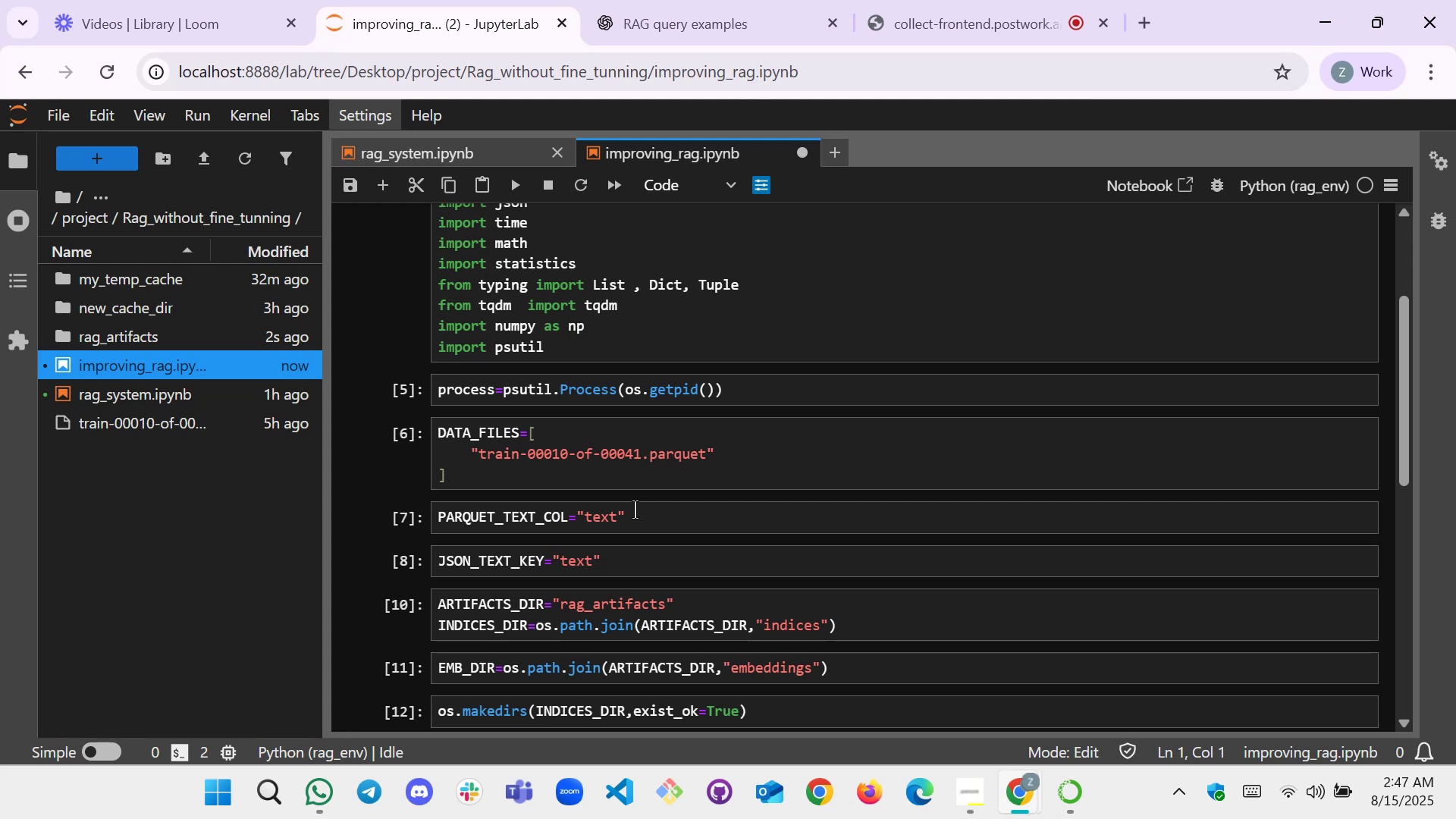 
type(SNAPCHOTS)
key(Backspace)
key(Backspace)
key(Backspace)
key(Backspace)
type(SH)
key(Backspace)
key(Backspace)
key(Backspace)
type(SHOT)
 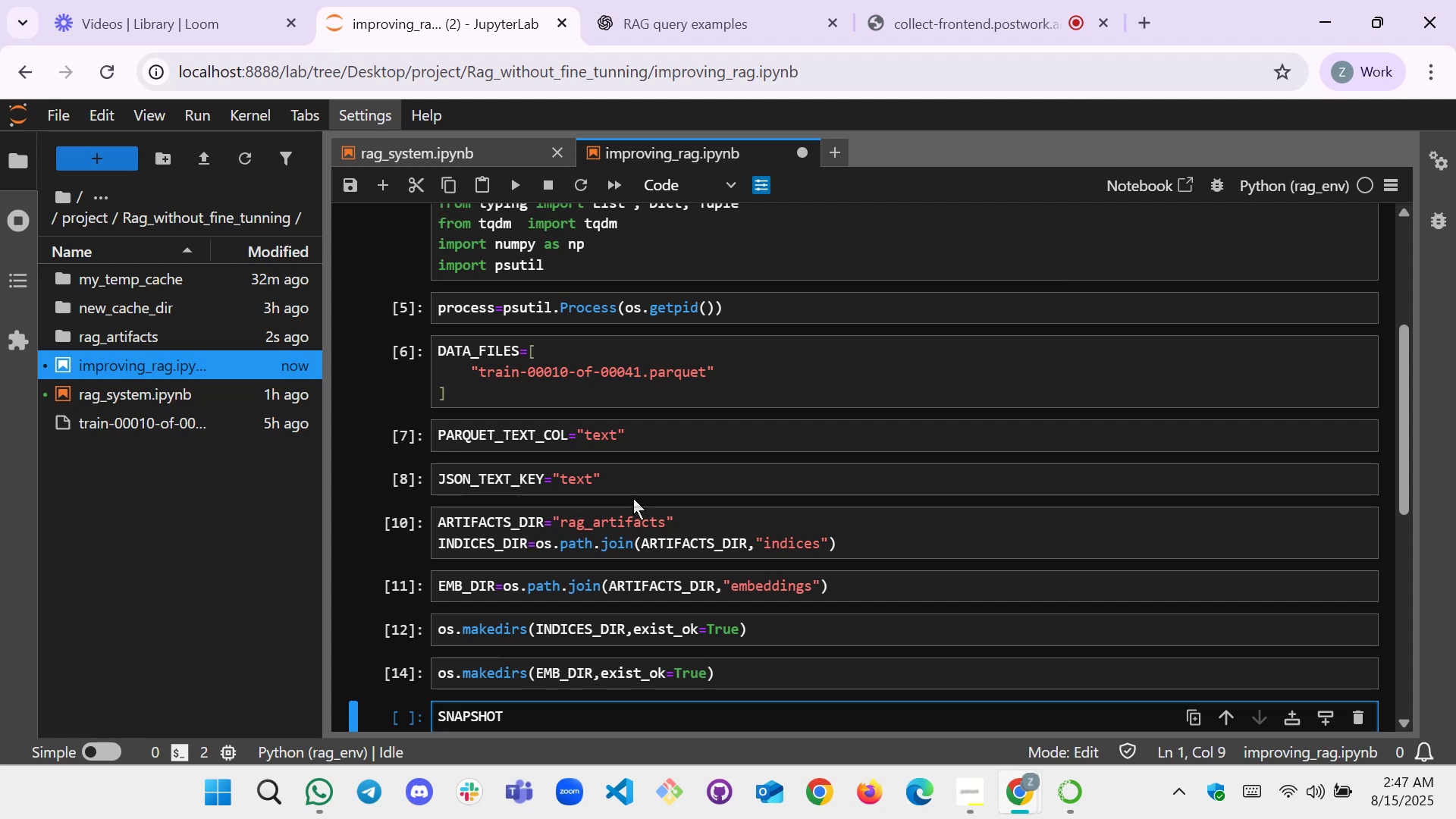 
key(Equal)
 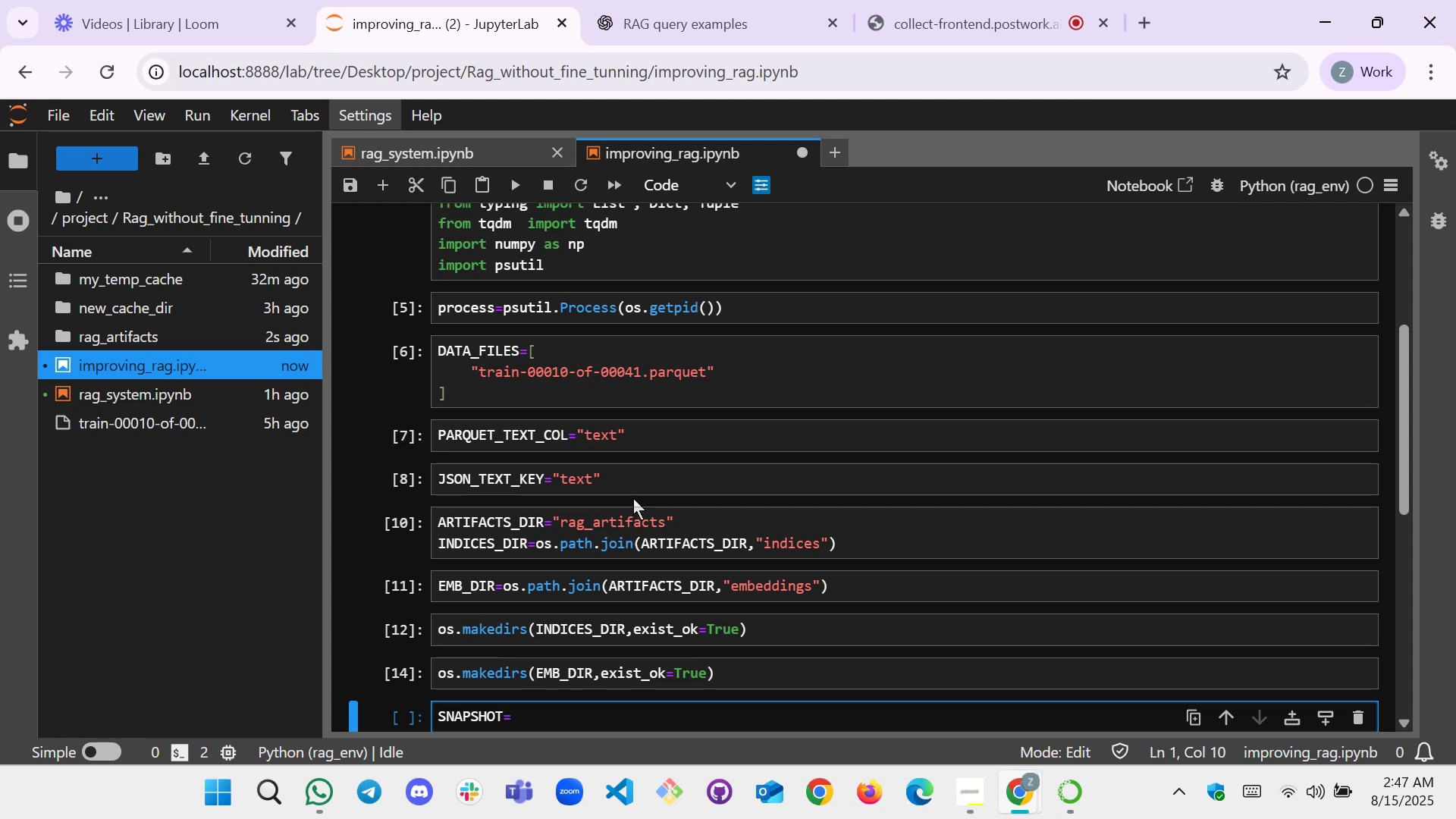 
key(CapsLock)
 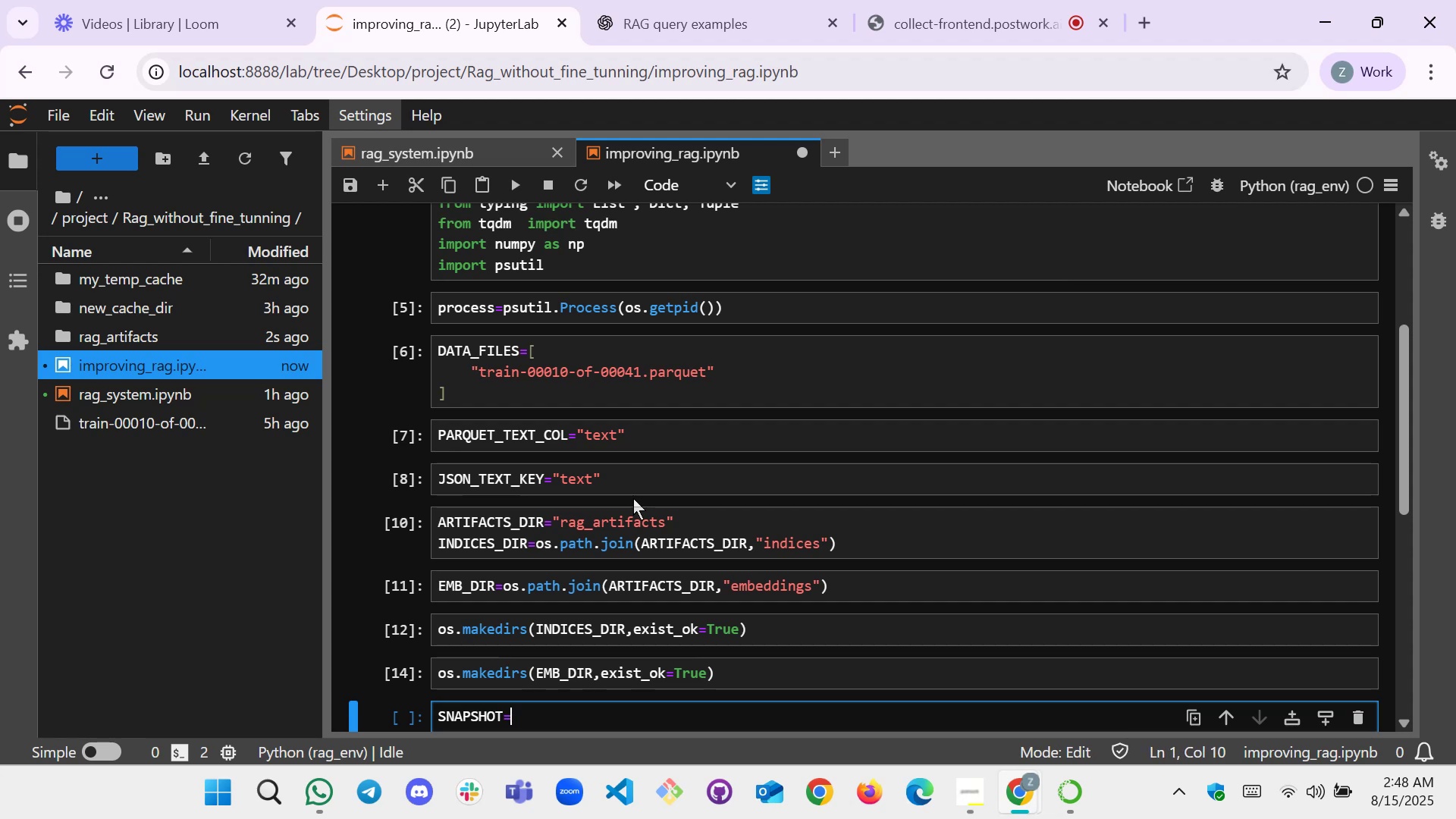 
key(Shift+Quote)
 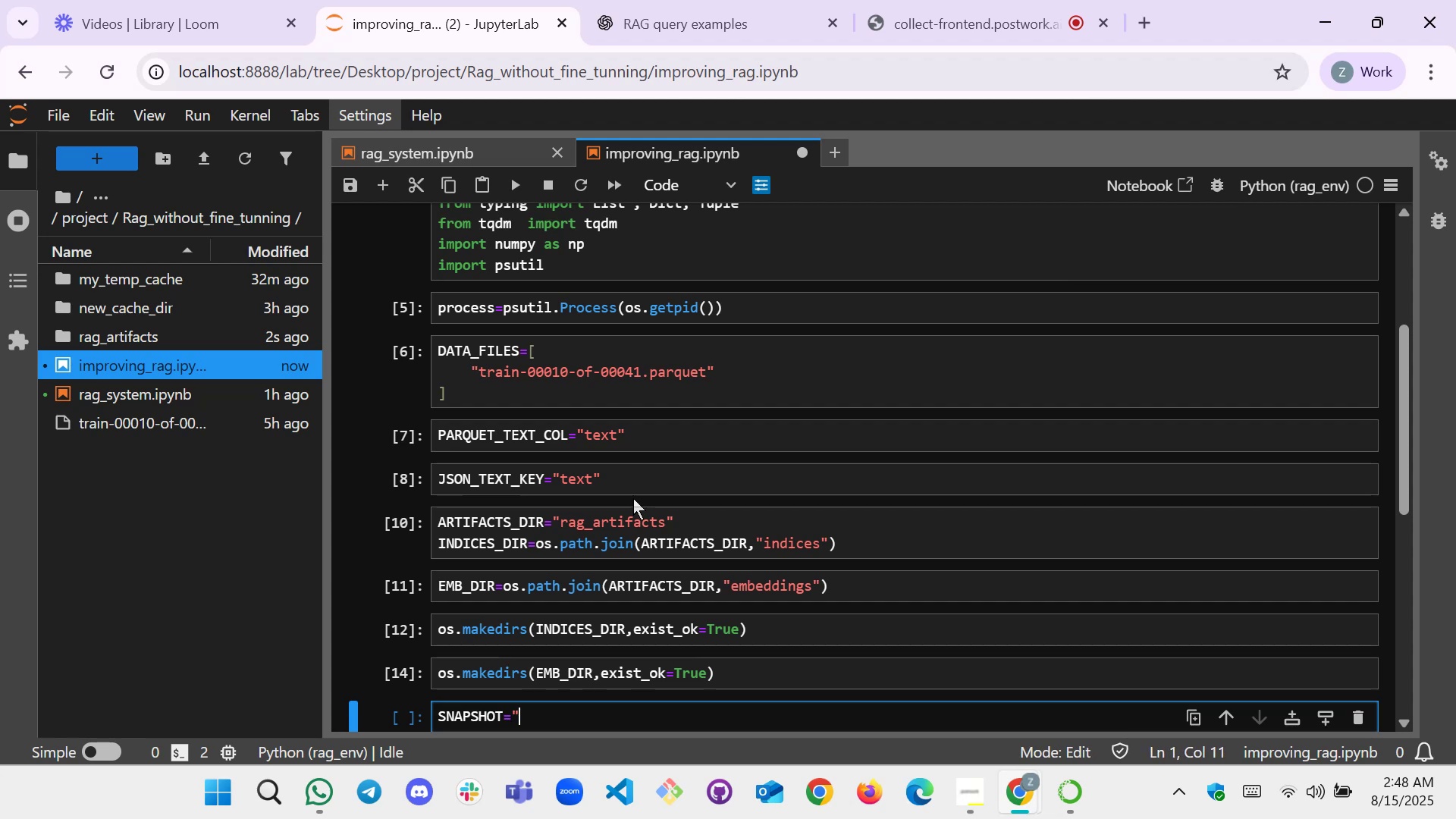 
key(Shift+Quote)
 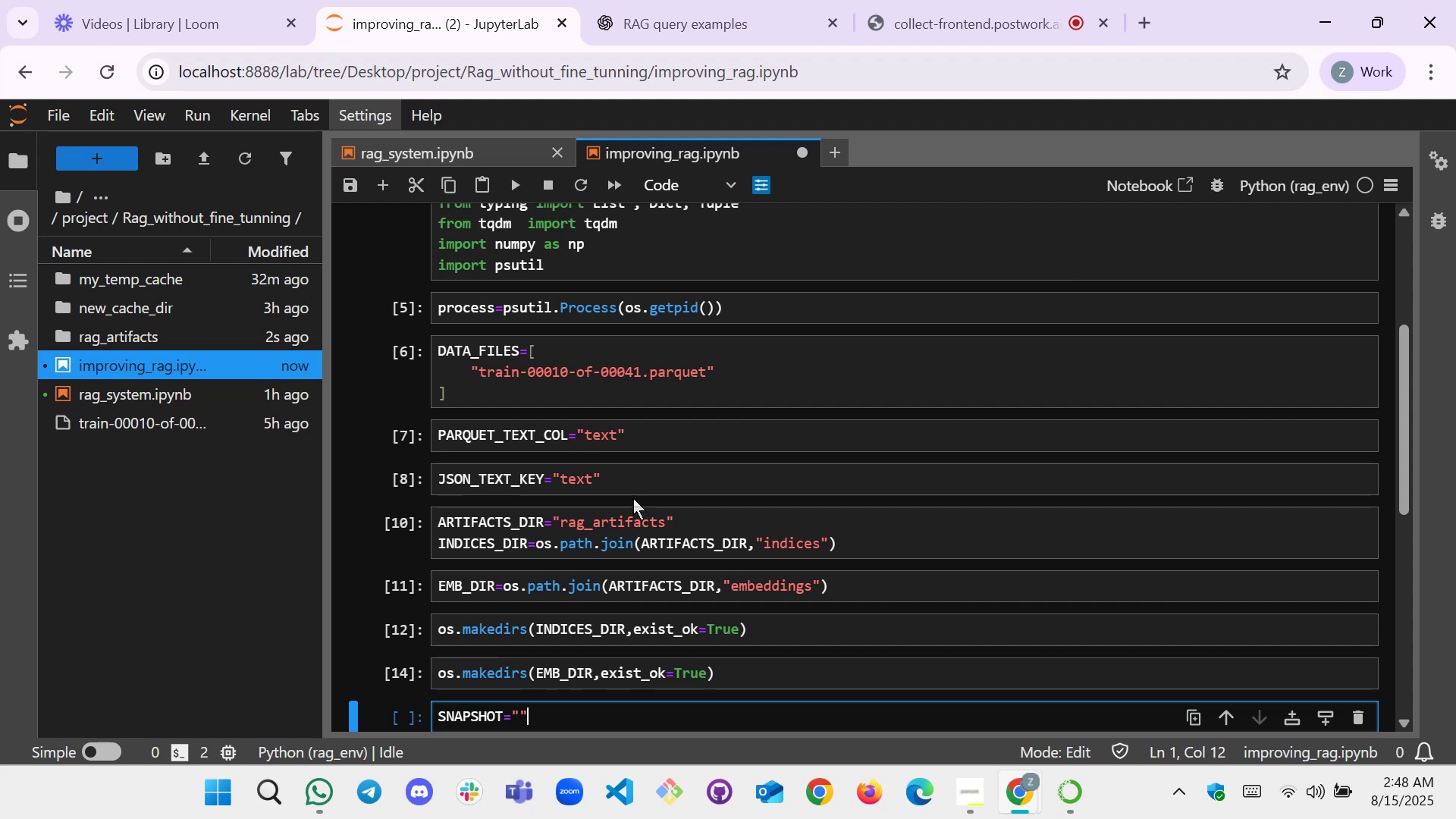 
key(ArrowLeft)
 